 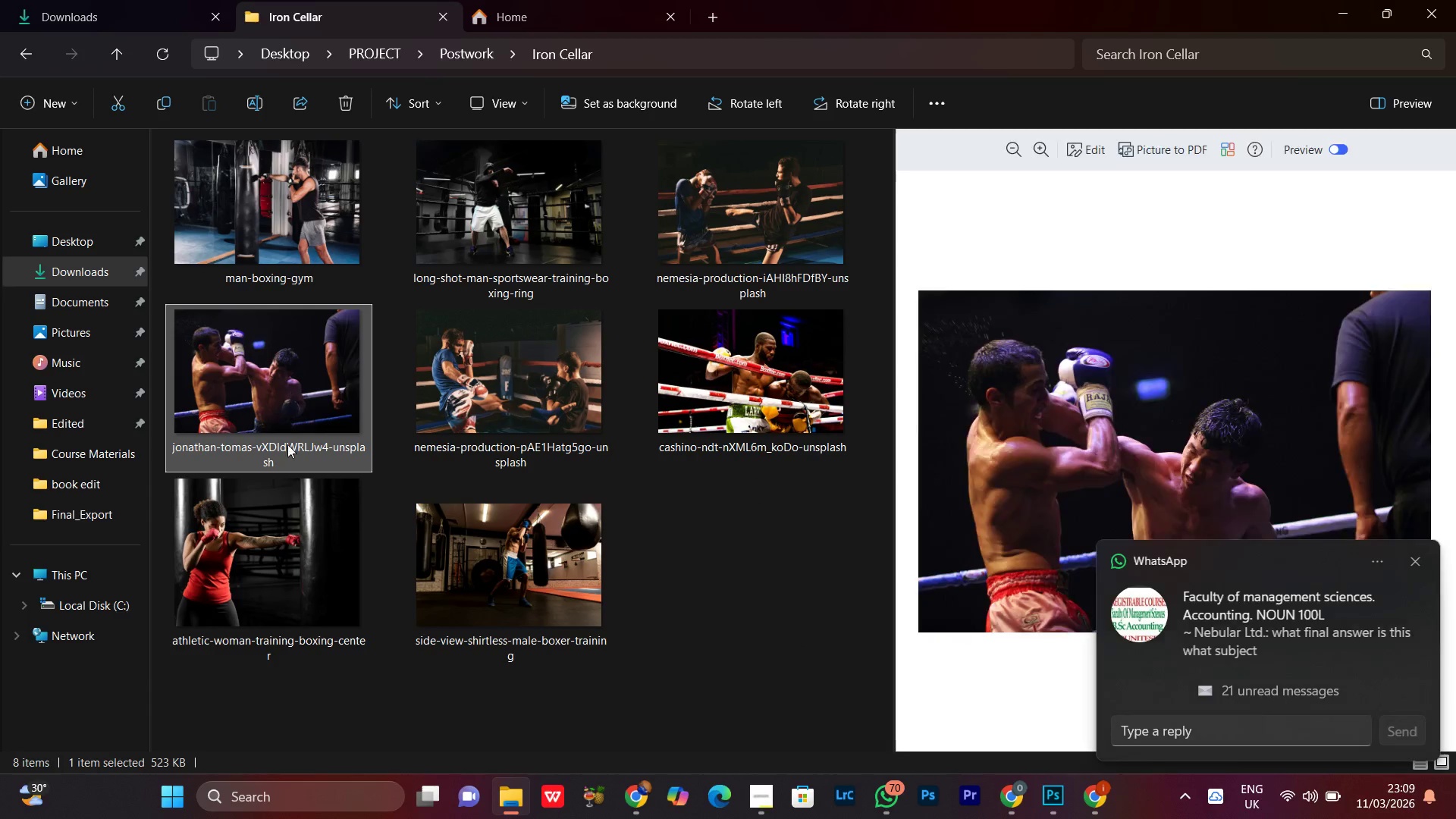 
left_click([291, 549])
 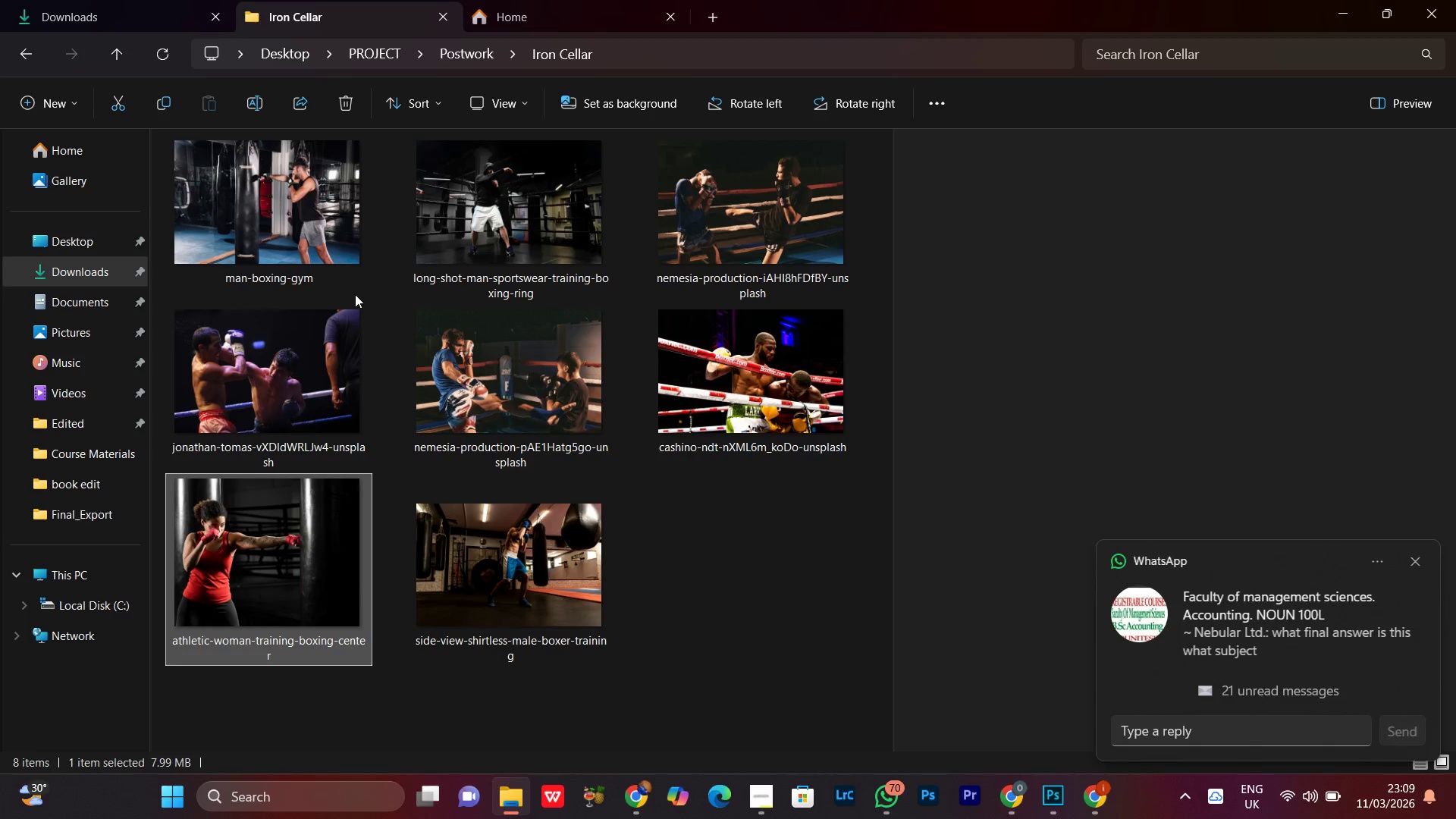 
hold_key(key=ControlLeft, duration=1.51)
left_click([355, 294])
 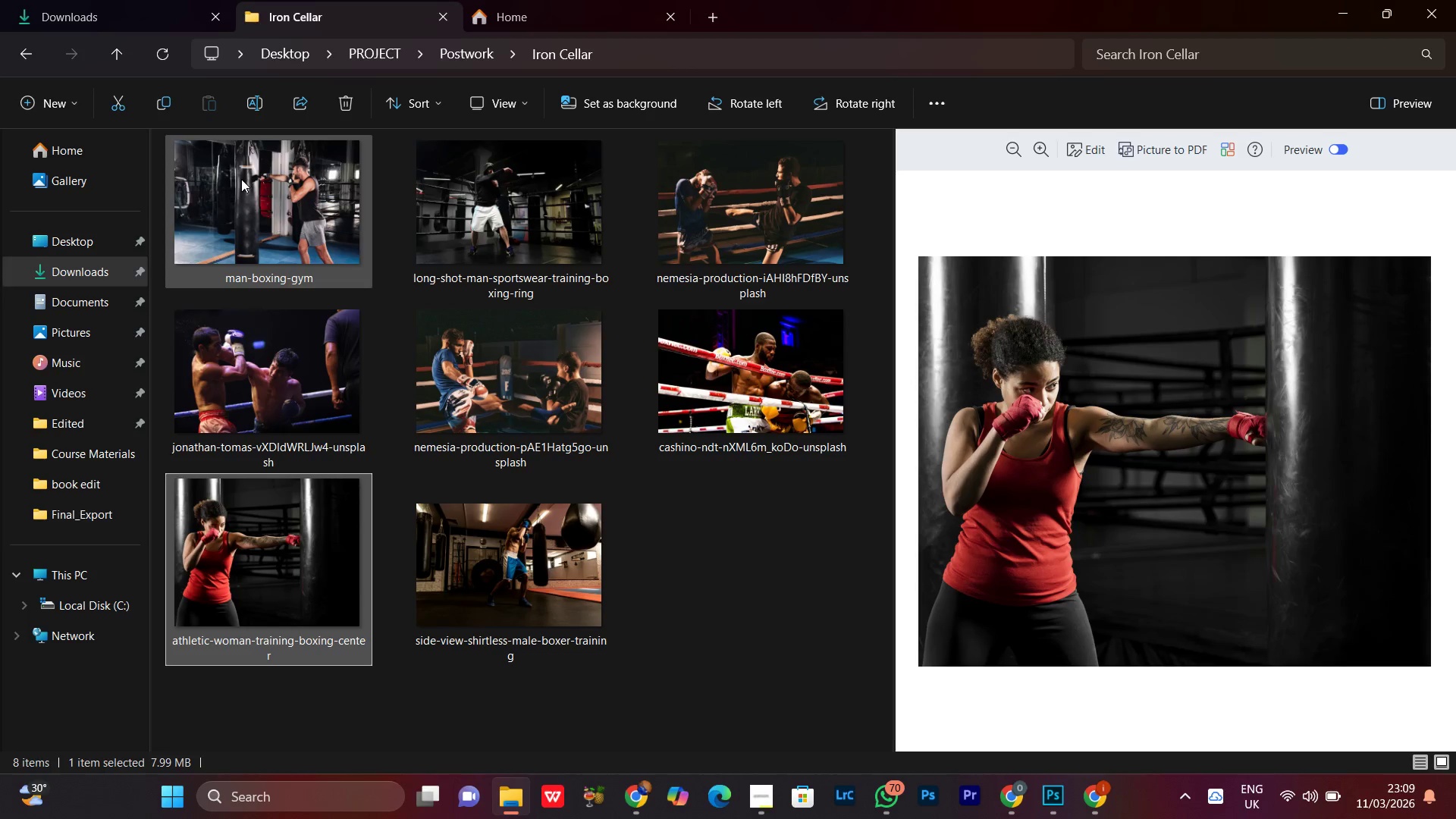 
left_click([241, 179])
 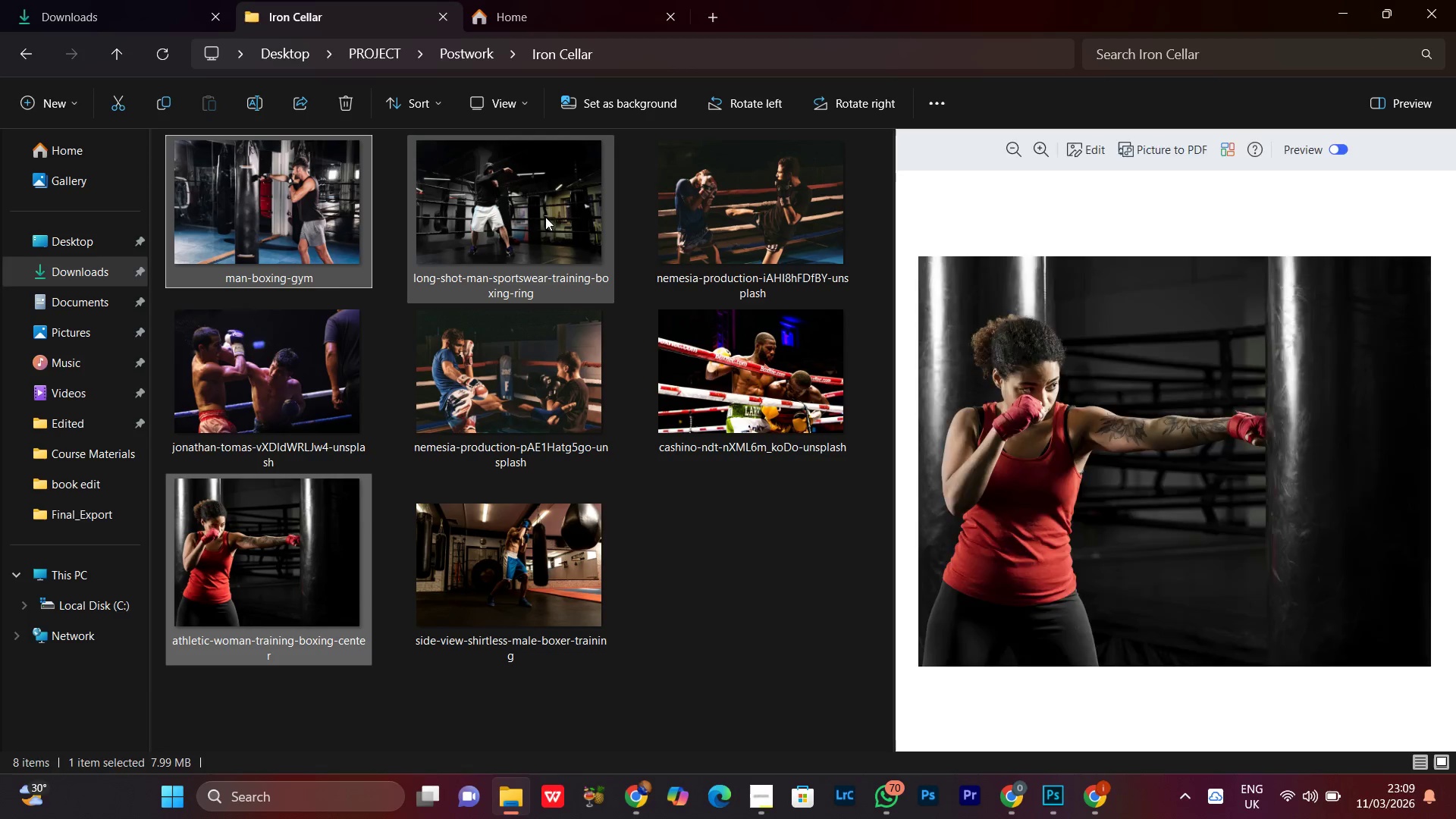 
hold_key(key=ControlLeft, duration=1.52)
left_click([540, 193])
 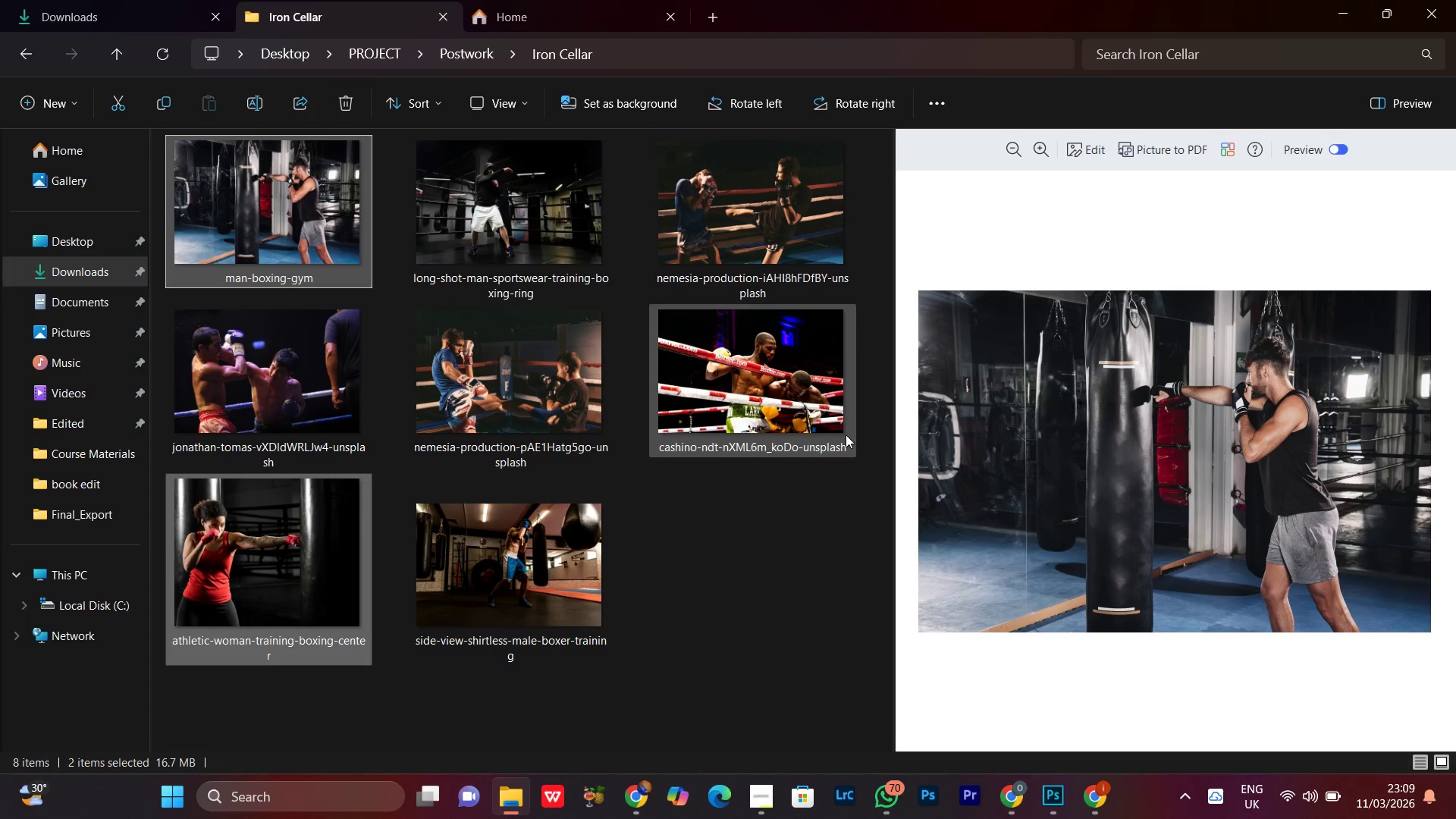 
hold_key(key=ControlLeft, duration=1.52)
left_click([778, 339])
 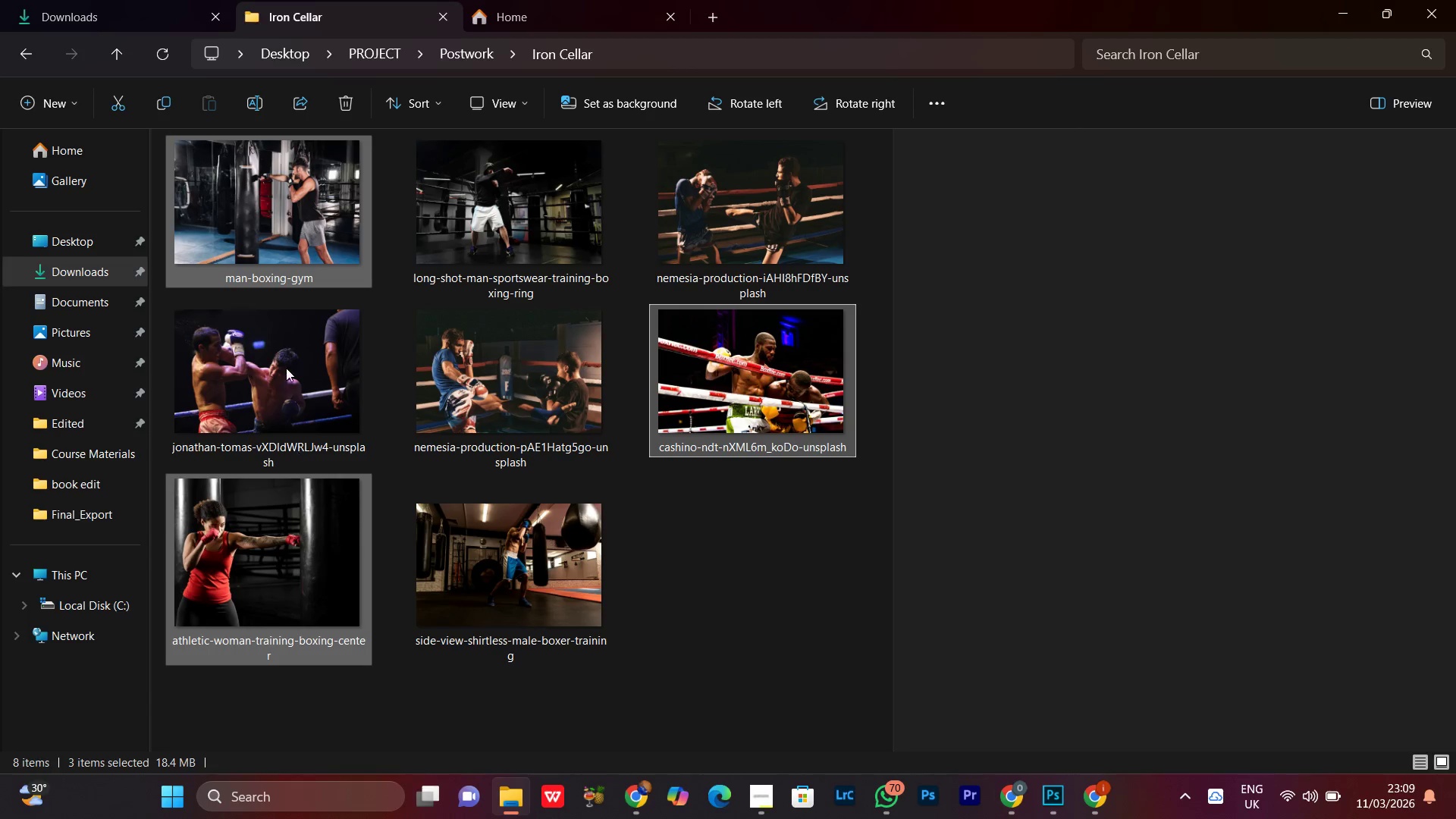 
left_click([284, 356])
 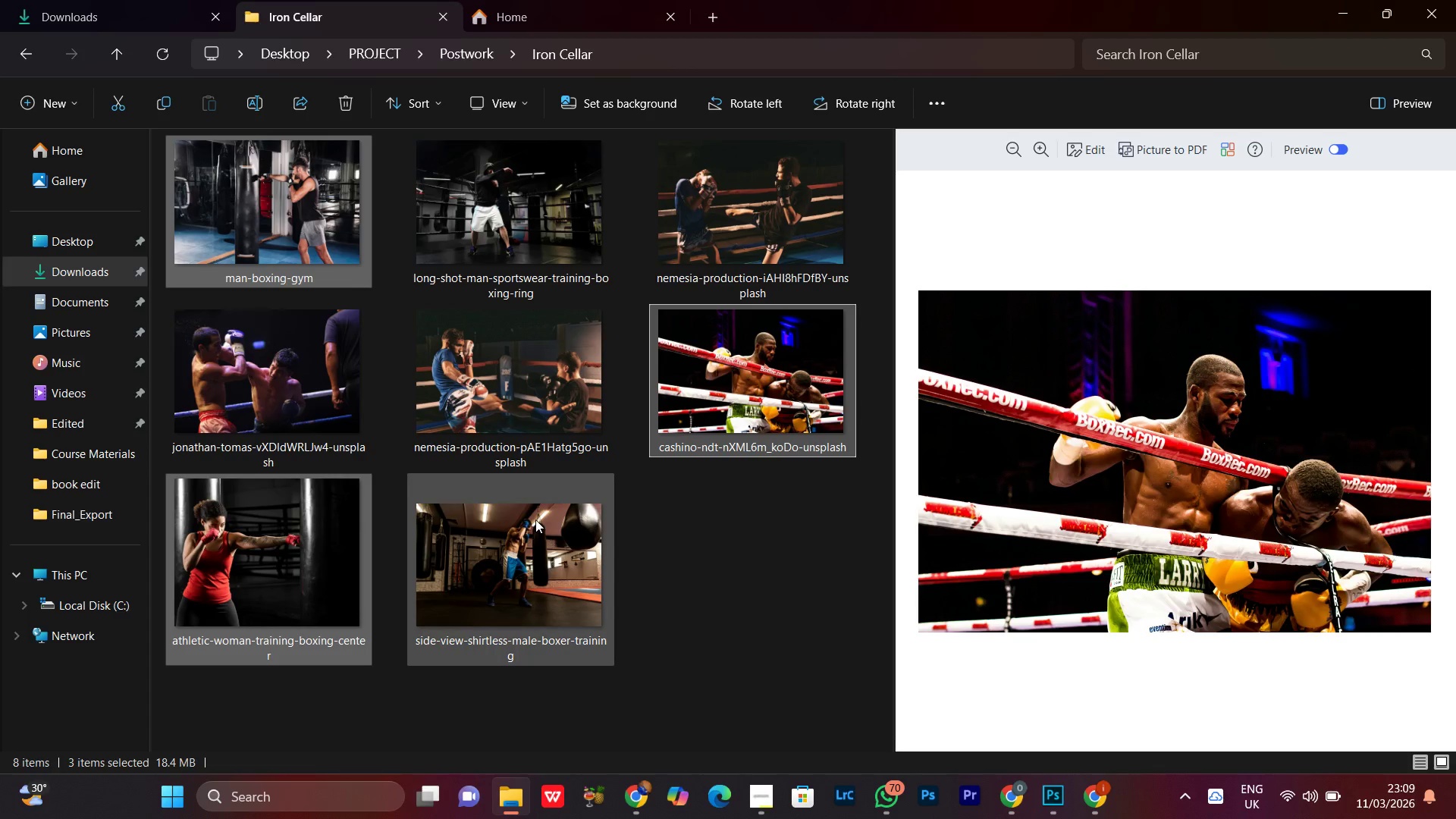 
hold_key(key=ControlLeft, duration=1.03)
left_click([529, 517])
 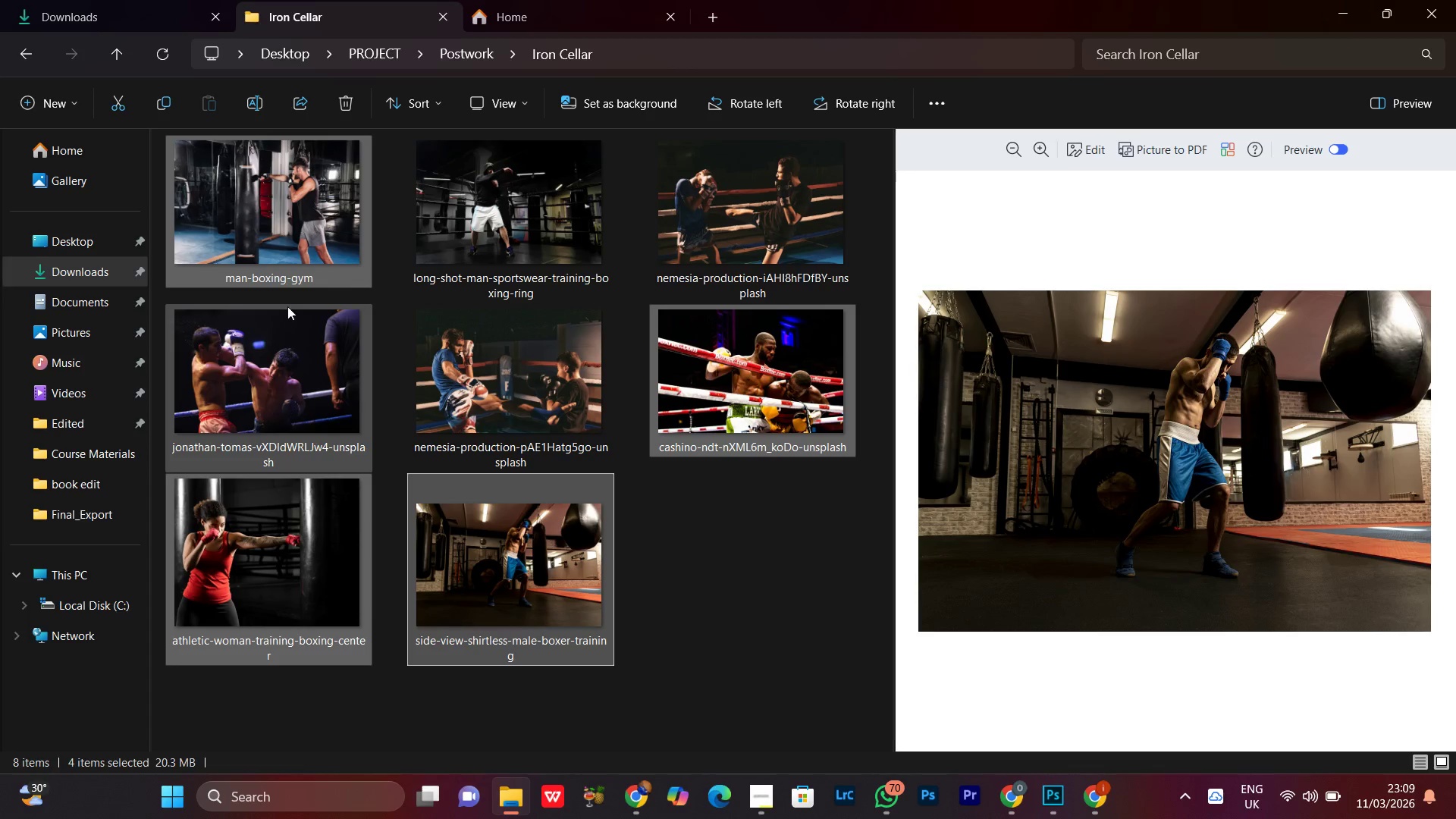 
hold_key(key=ControlLeft, duration=0.73)
left_click([249, 381])
 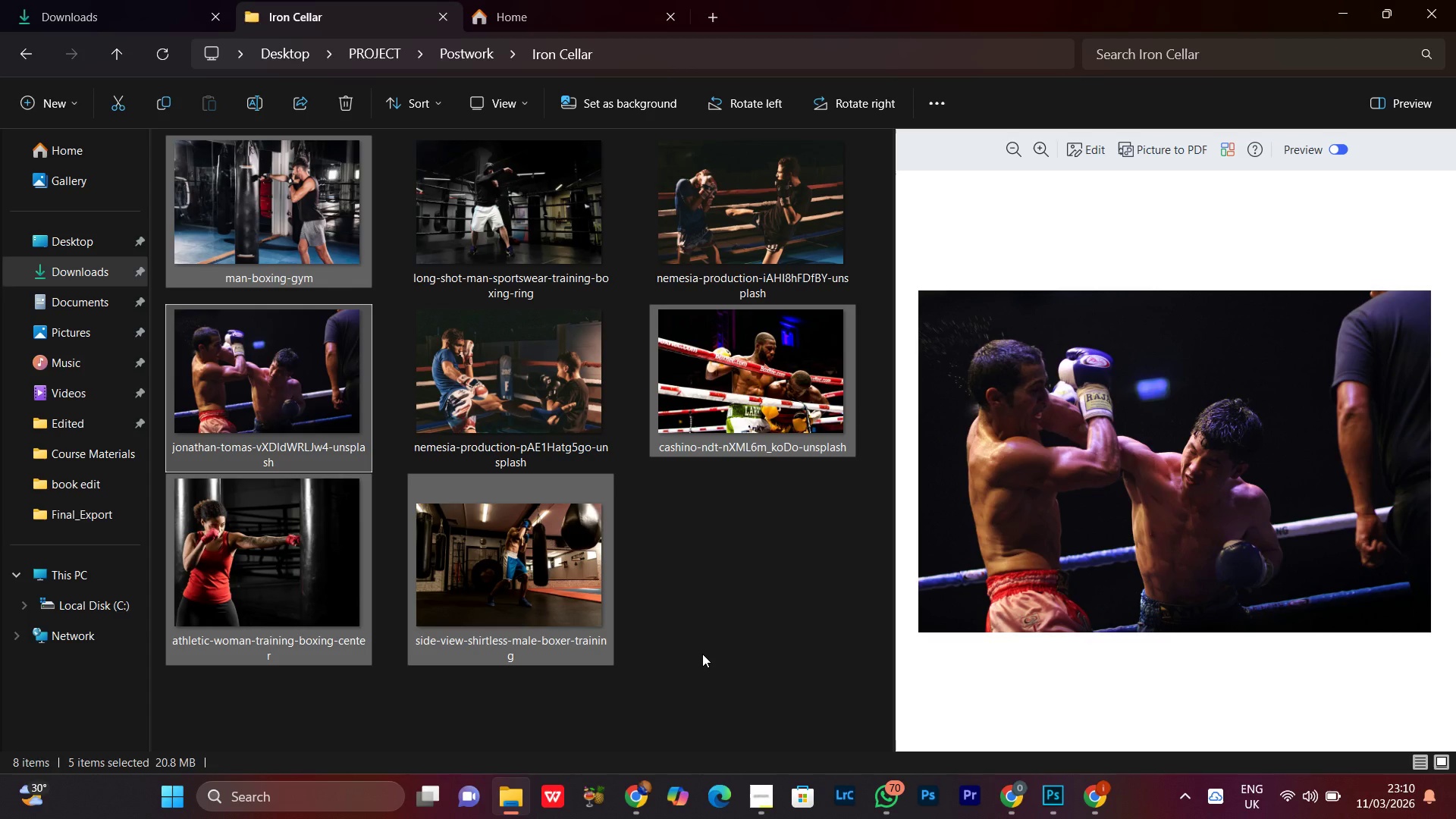 
wait(20.36)
 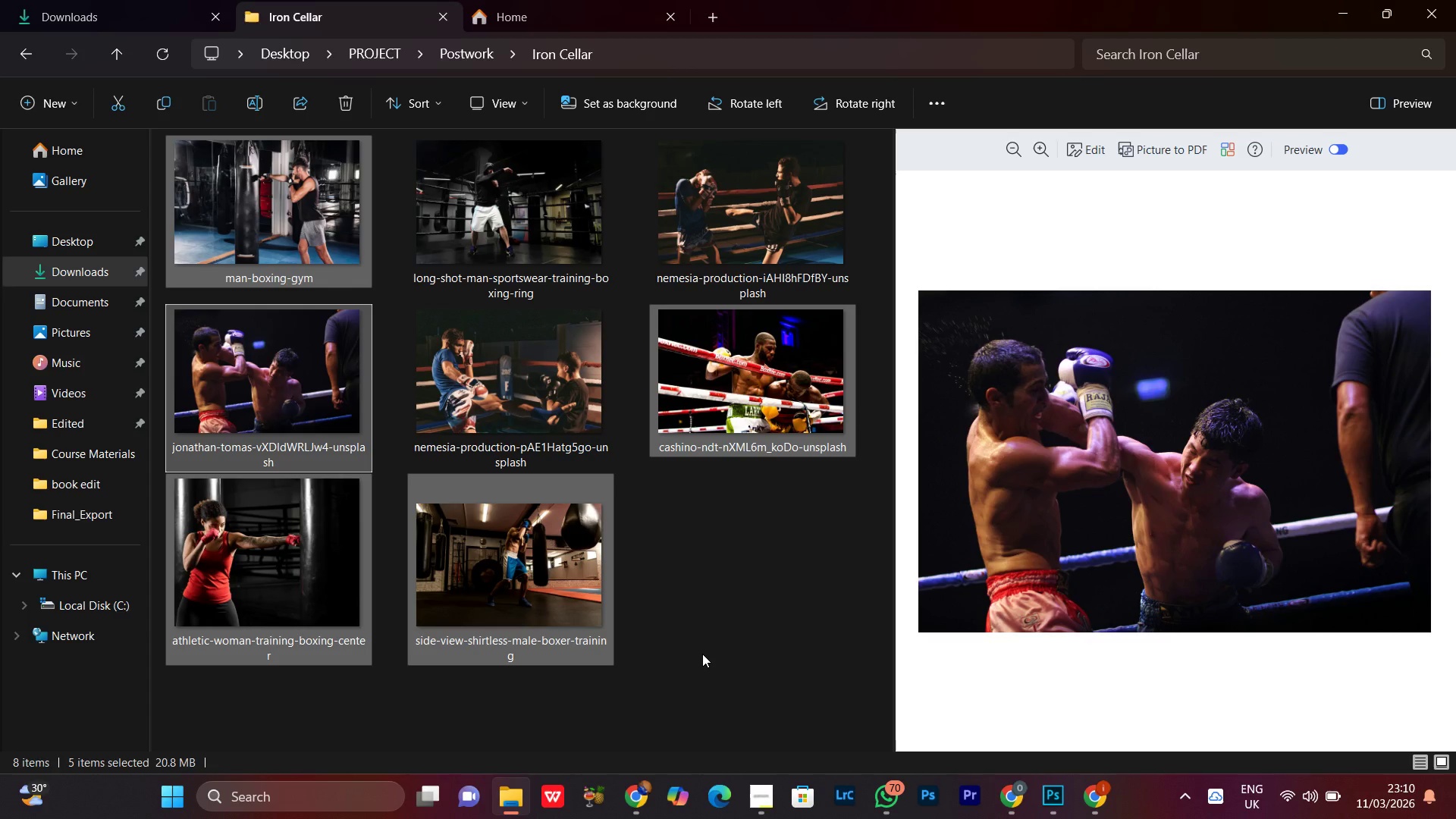 
mouse_move([607, 641])
 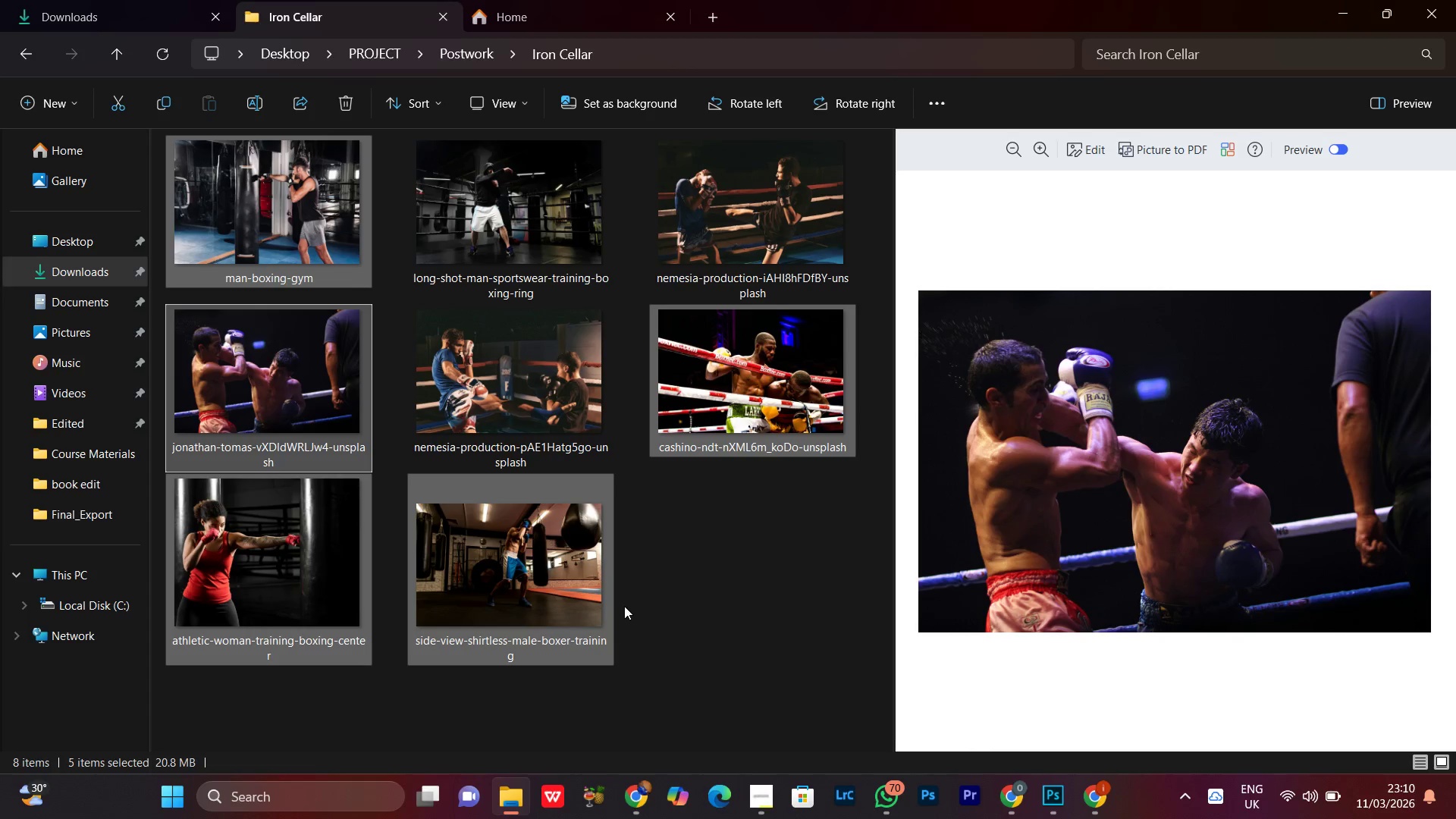 
wait(19.5)
 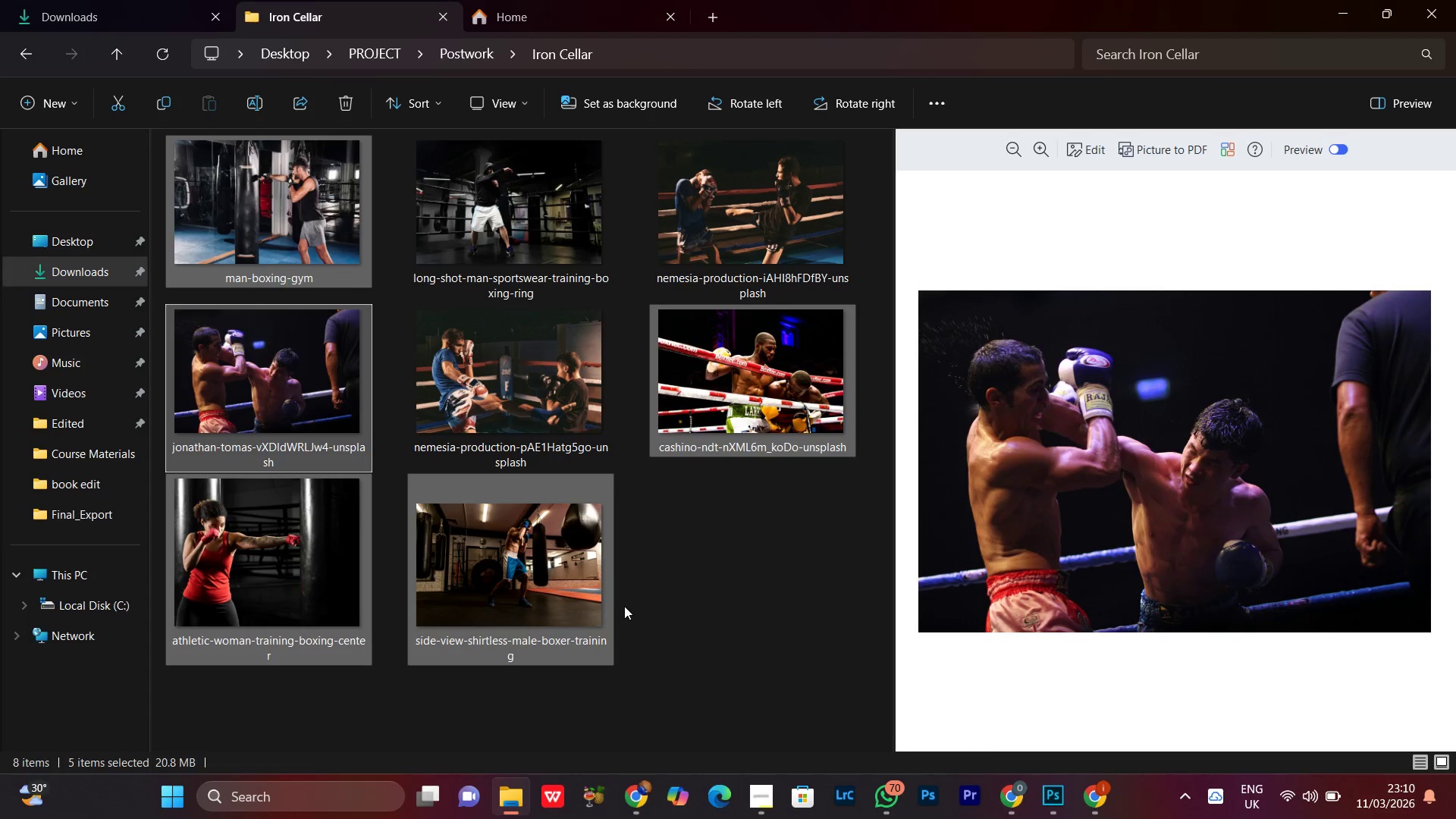 
hold_key(key=ControlLeft, duration=1.52)
left_click([782, 179])
 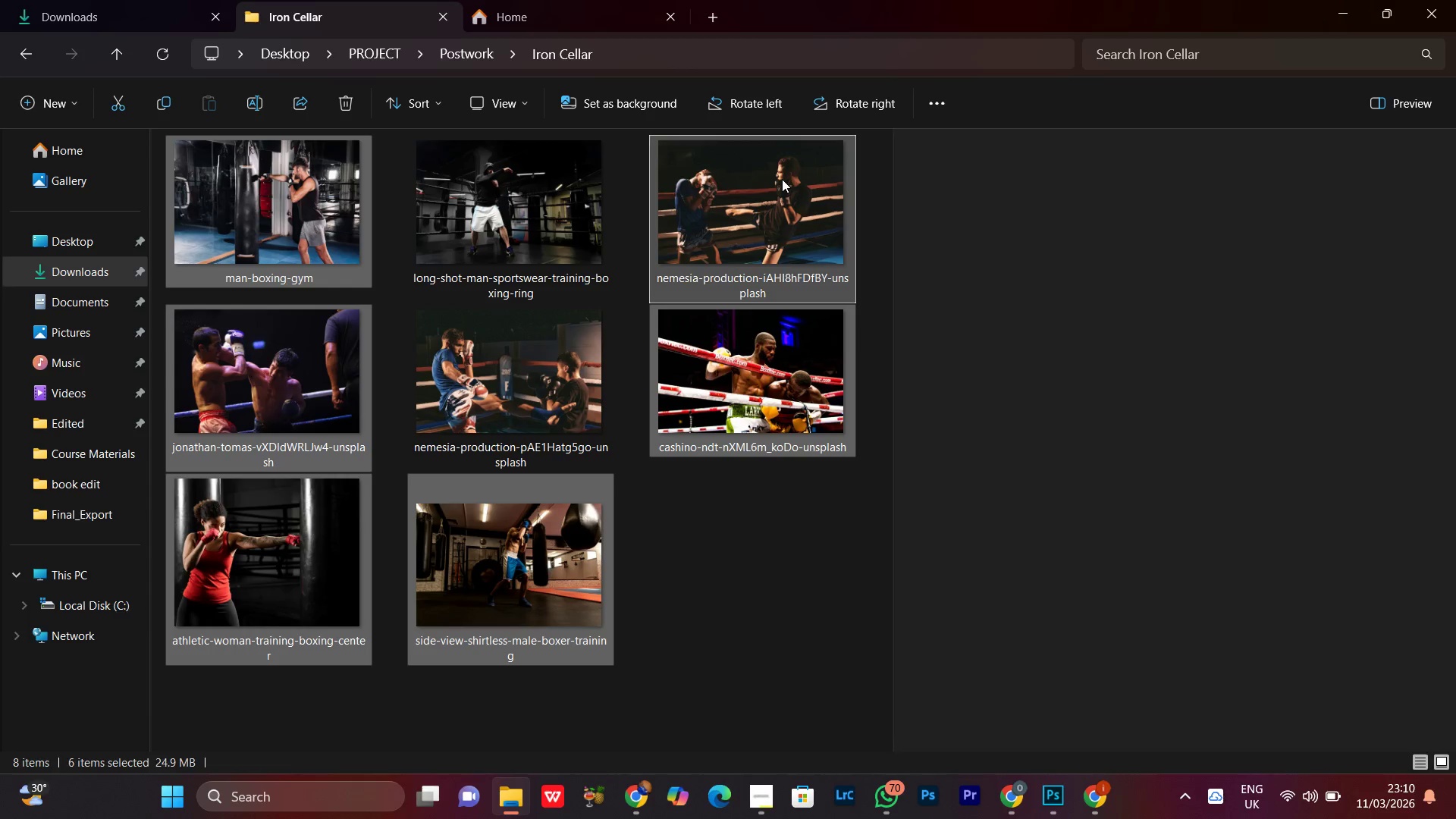 
hold_key(key=ControlLeft, duration=0.52)
 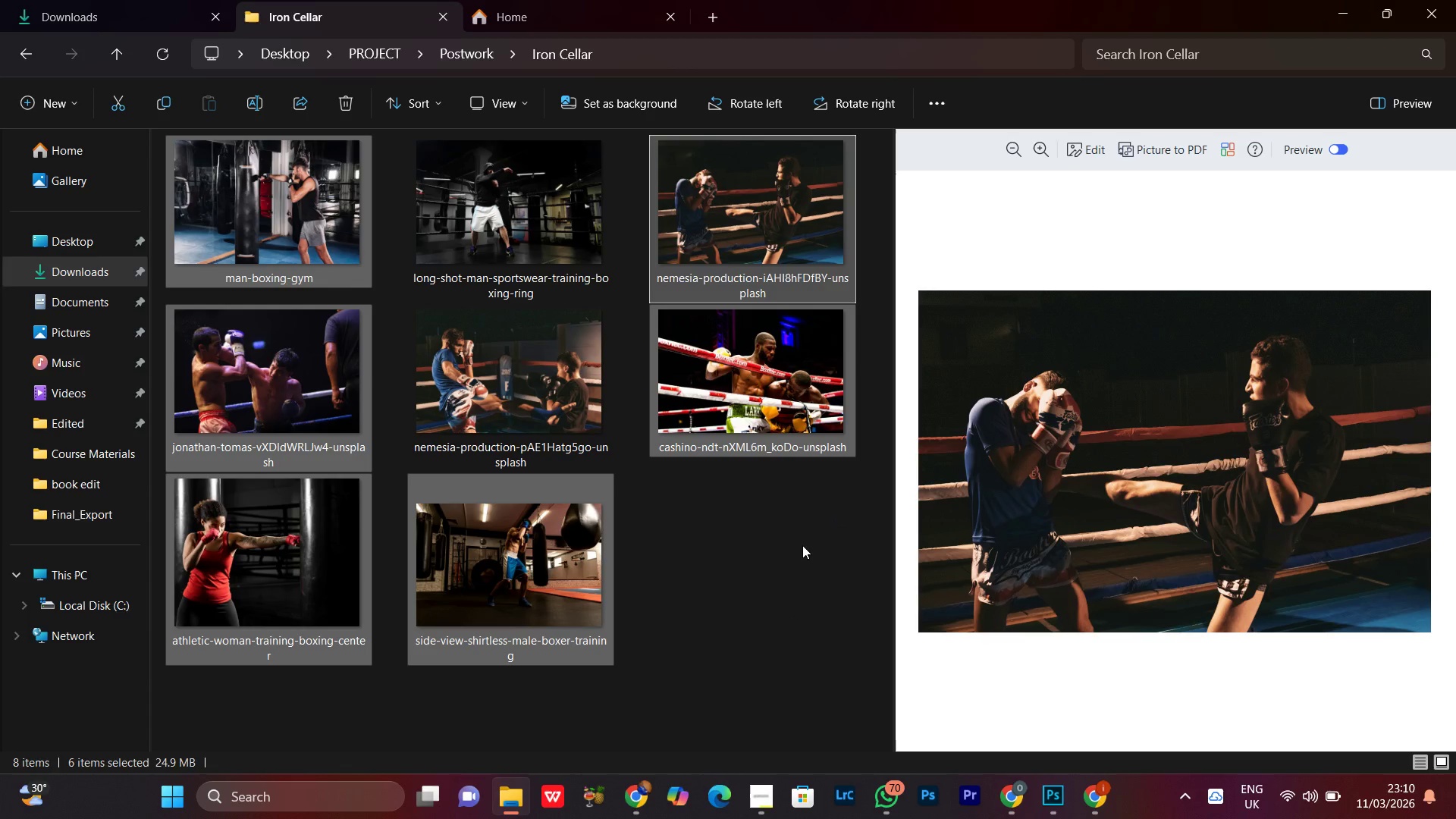 
wait(9.3)
 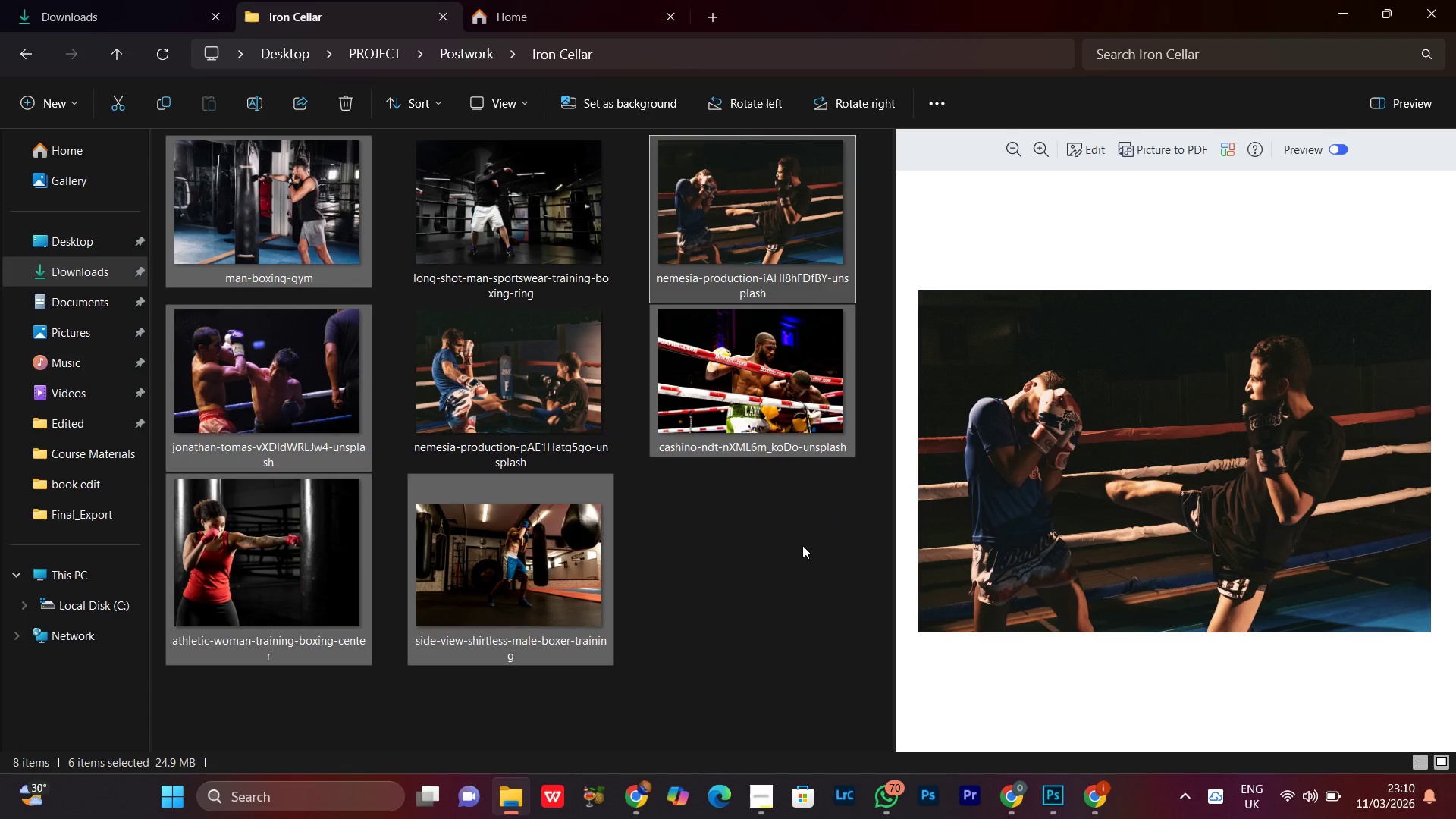 
mouse_move([740, 383])
 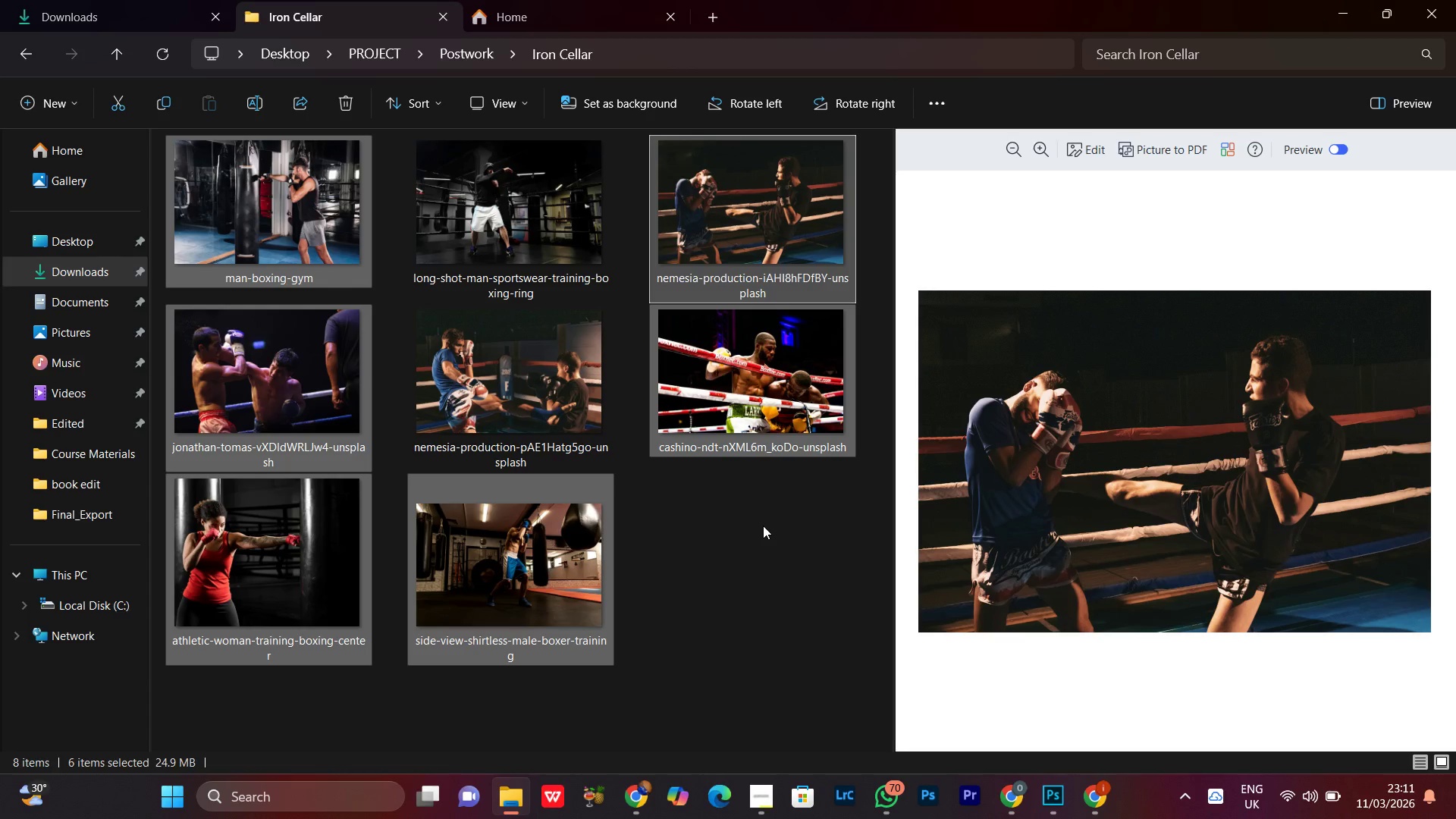 
wait(28.77)
 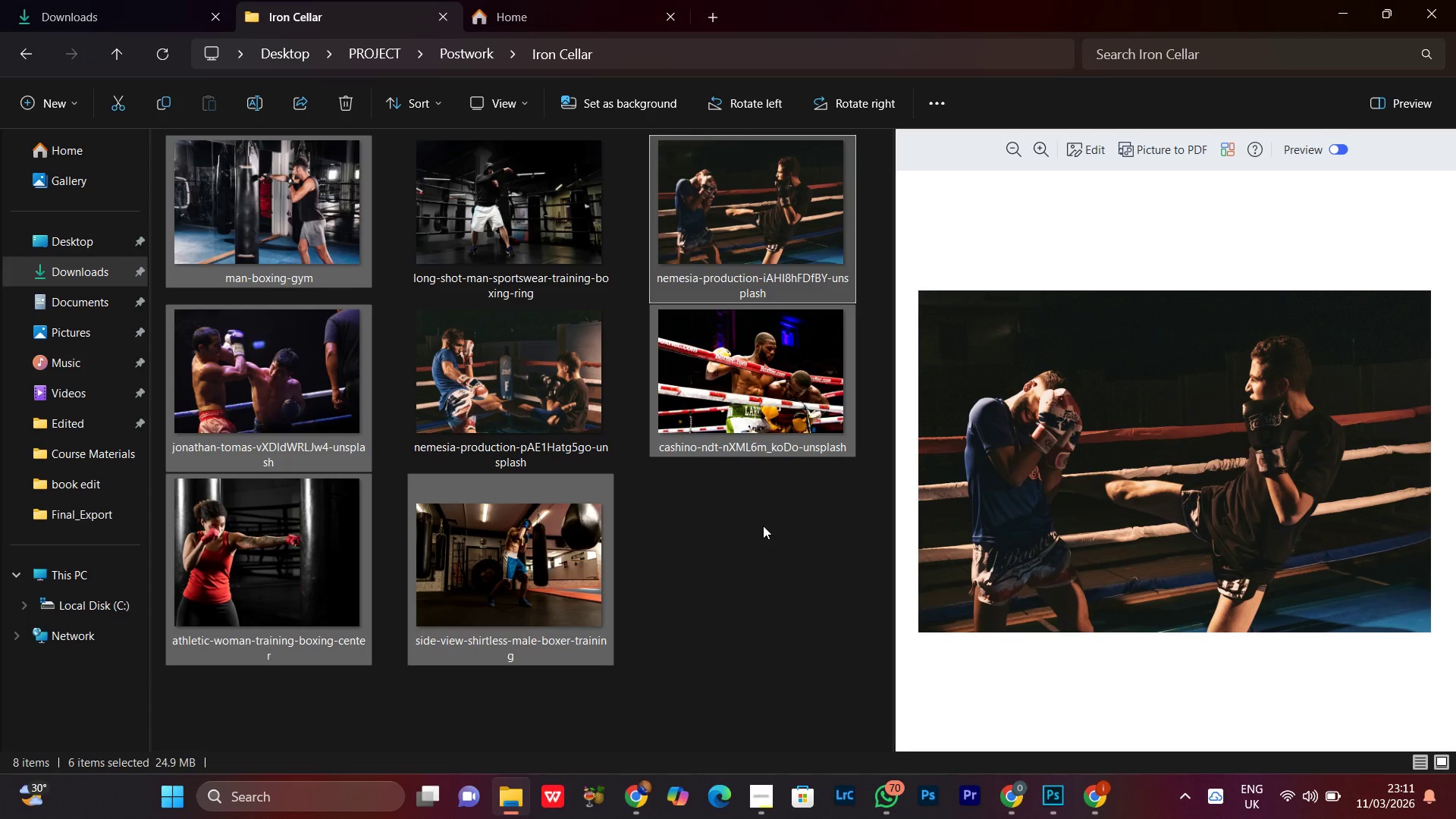 
left_click_drag(start_coordinate=[795, 413], to_coordinate=[605, 473])
 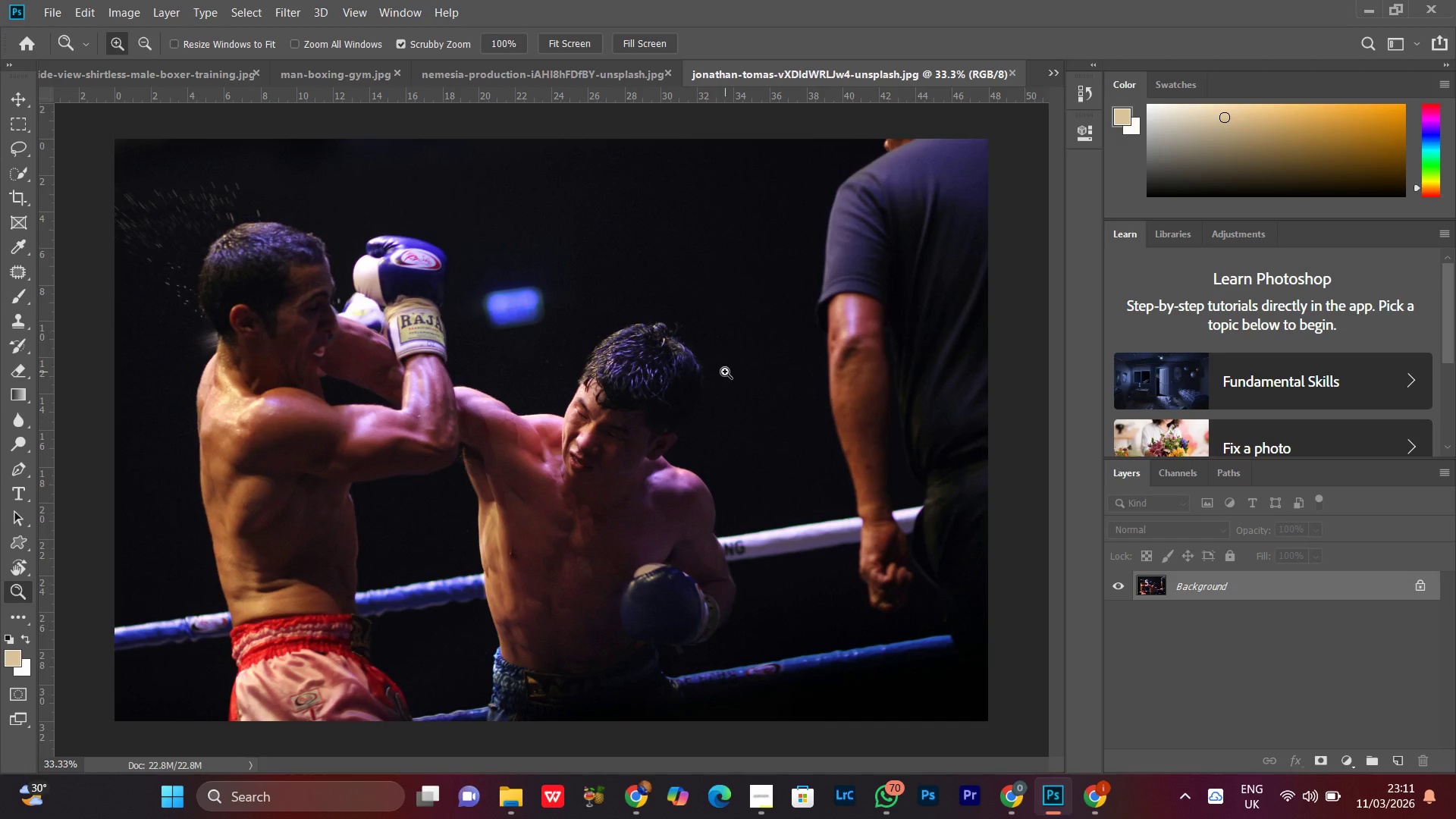 
wait(18.7)
 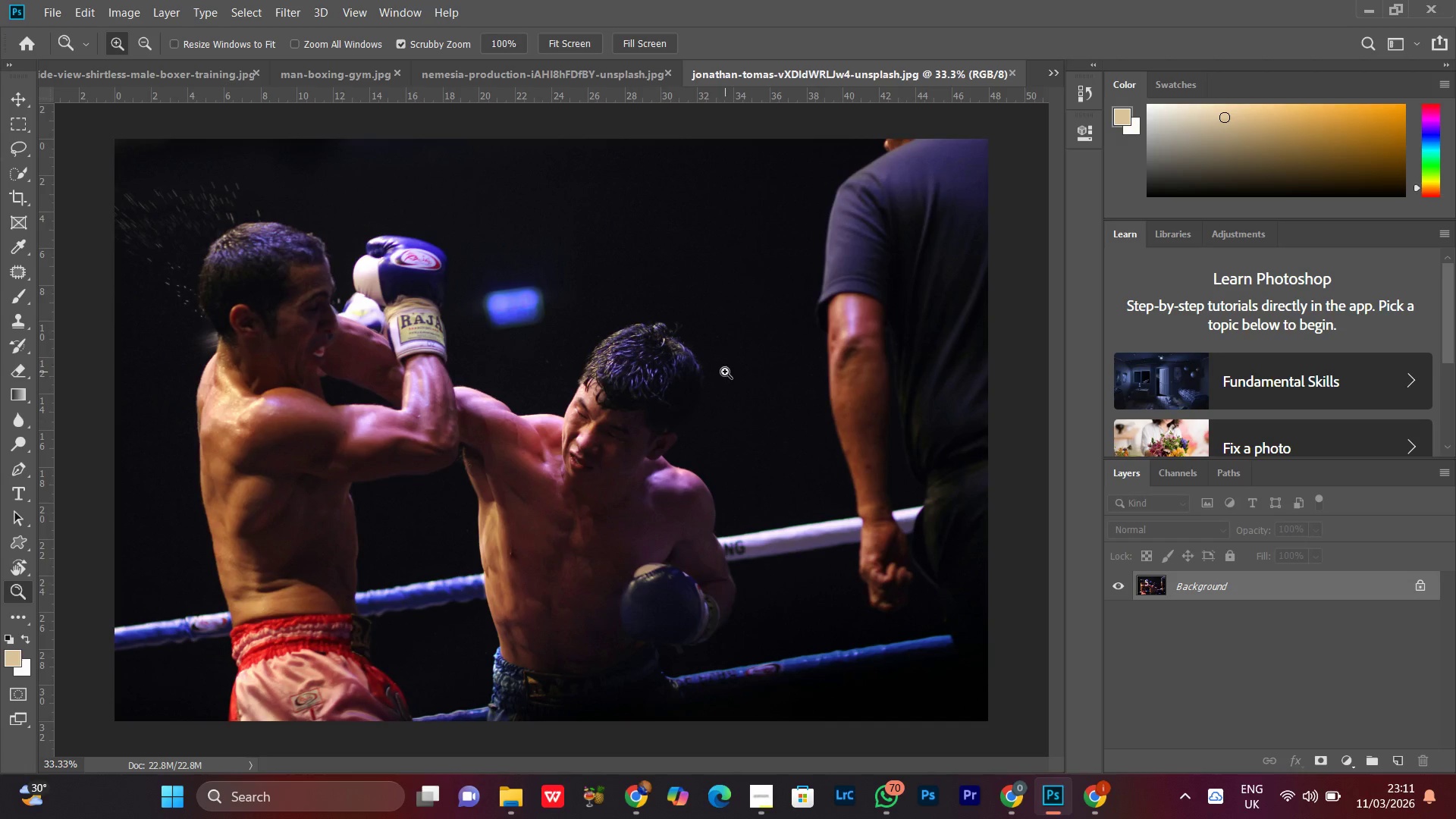 
left_click([627, 331])
 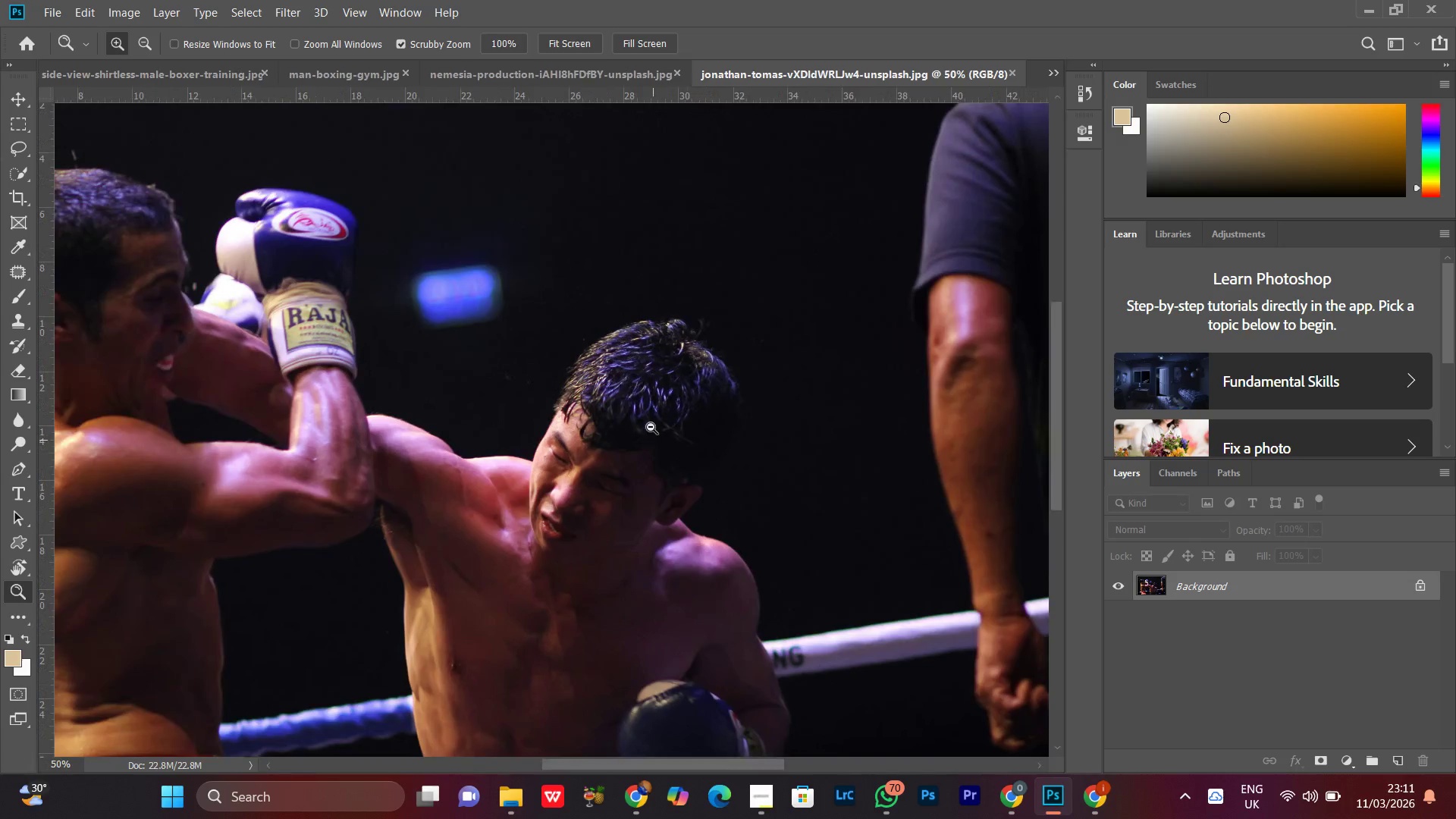 
left_click_drag(start_coordinate=[652, 441], to_coordinate=[617, 444])
 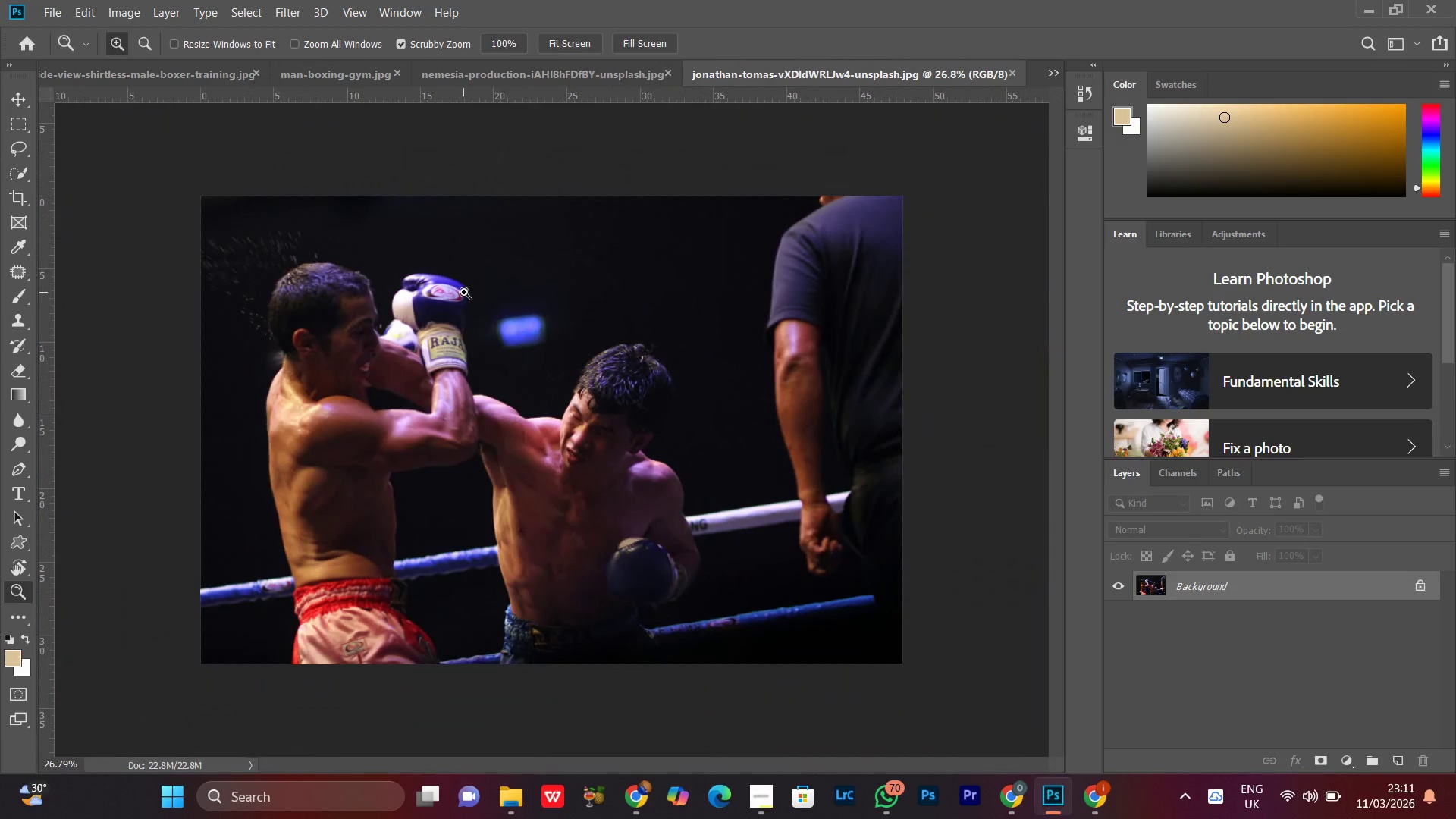 
left_click([514, 246])
 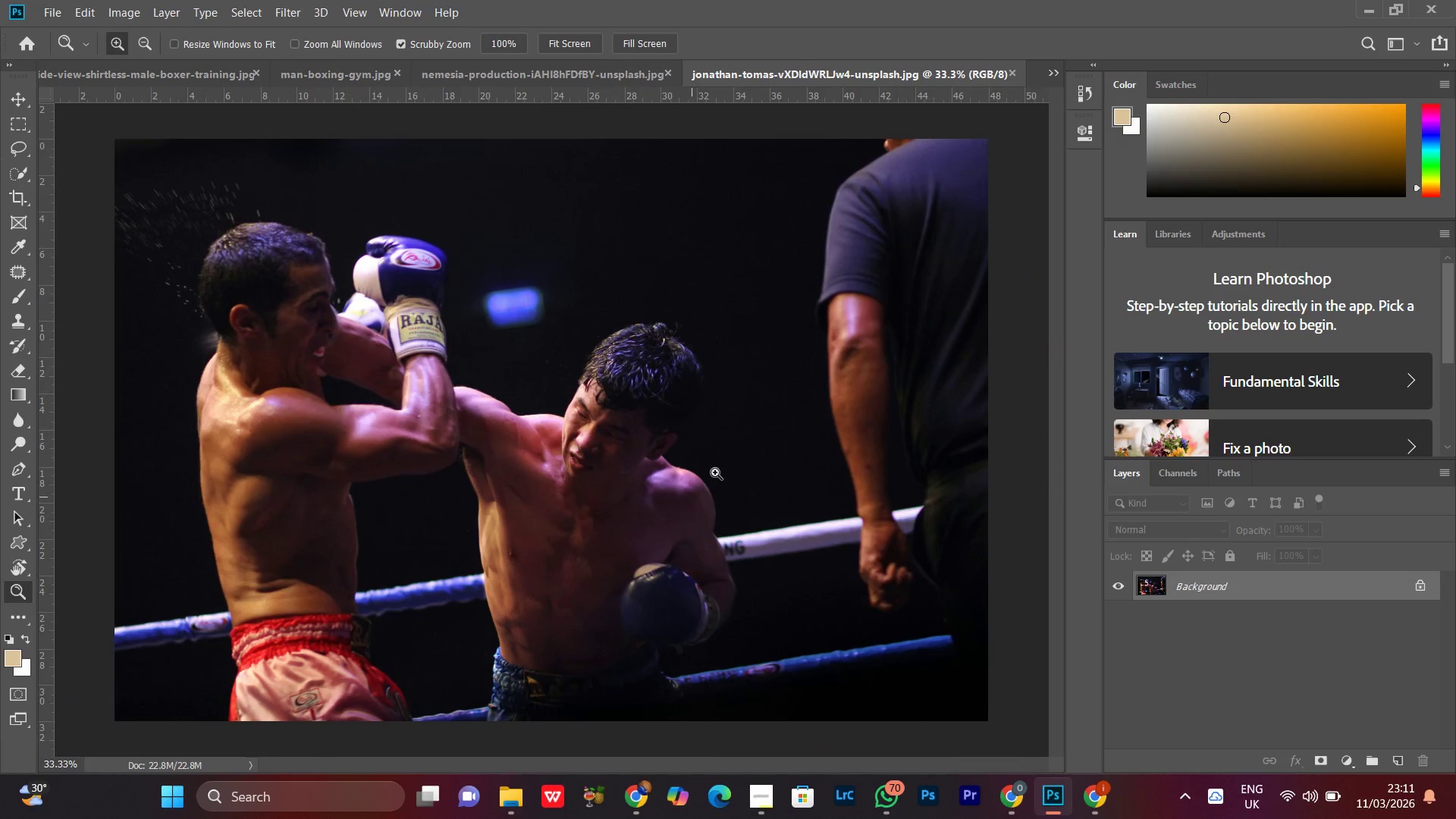 
left_click_drag(start_coordinate=[720, 464], to_coordinate=[713, 475])
 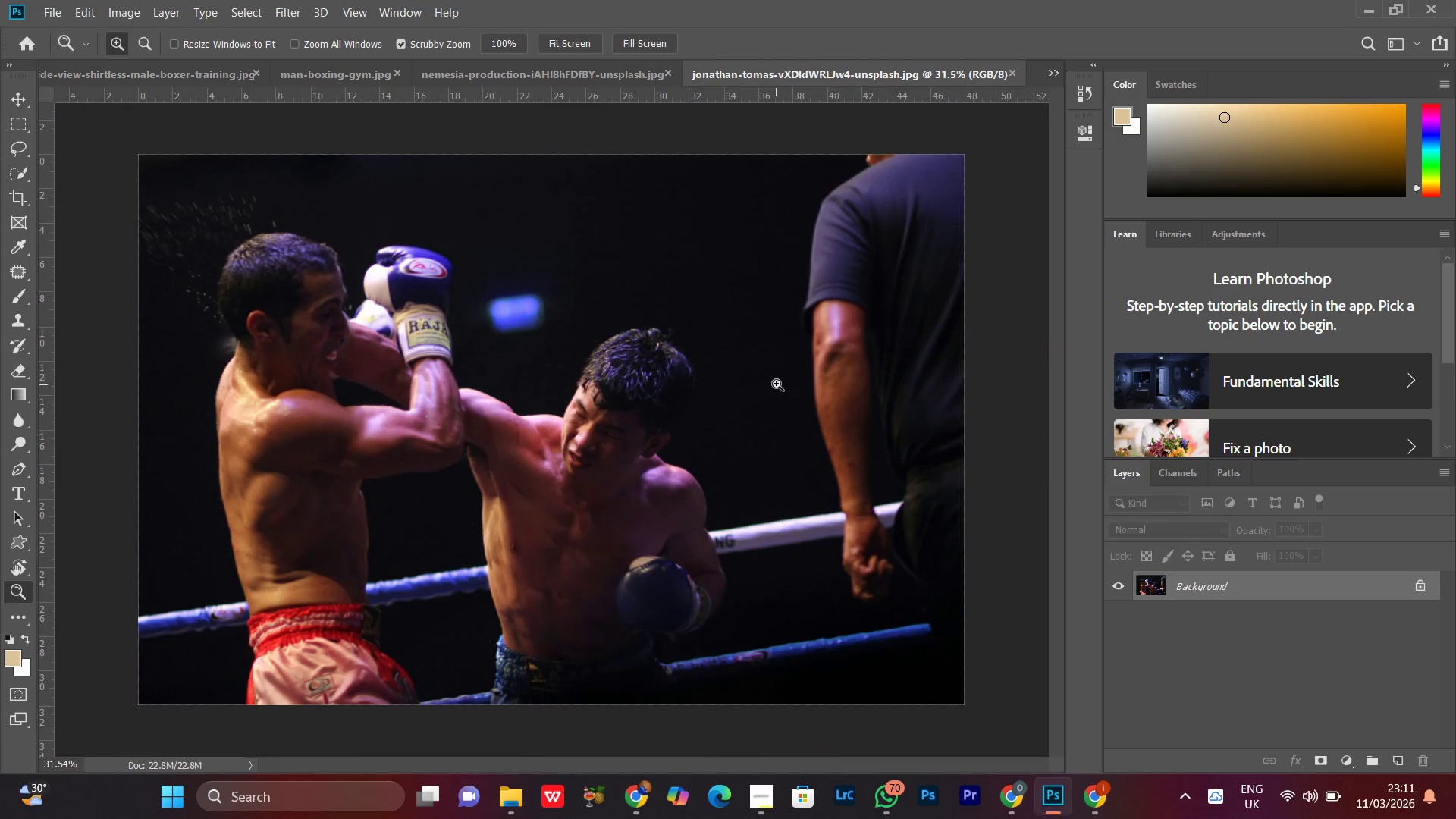 
left_click_drag(start_coordinate=[777, 384], to_coordinate=[753, 407])
 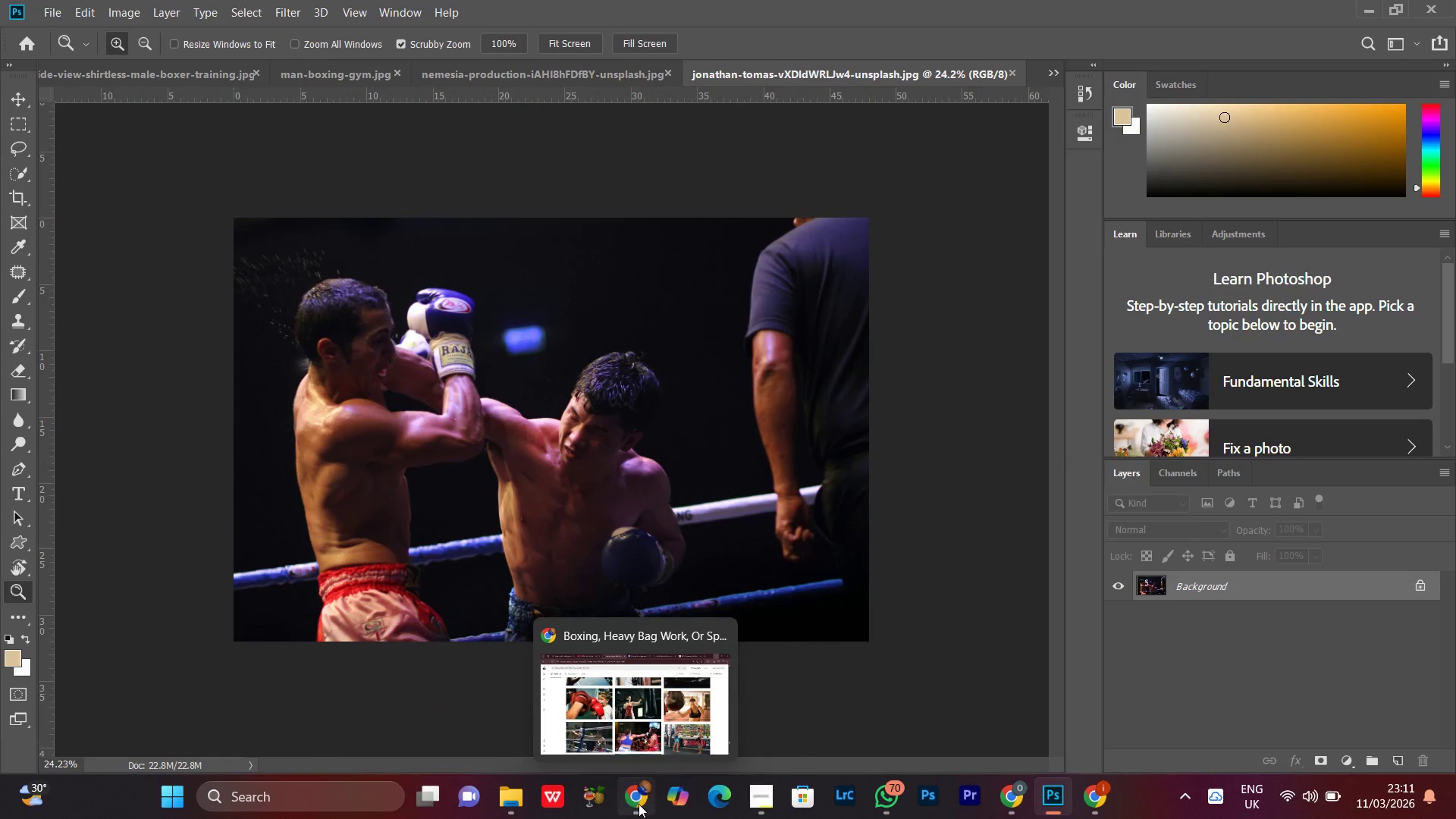 
left_click([639, 804])
 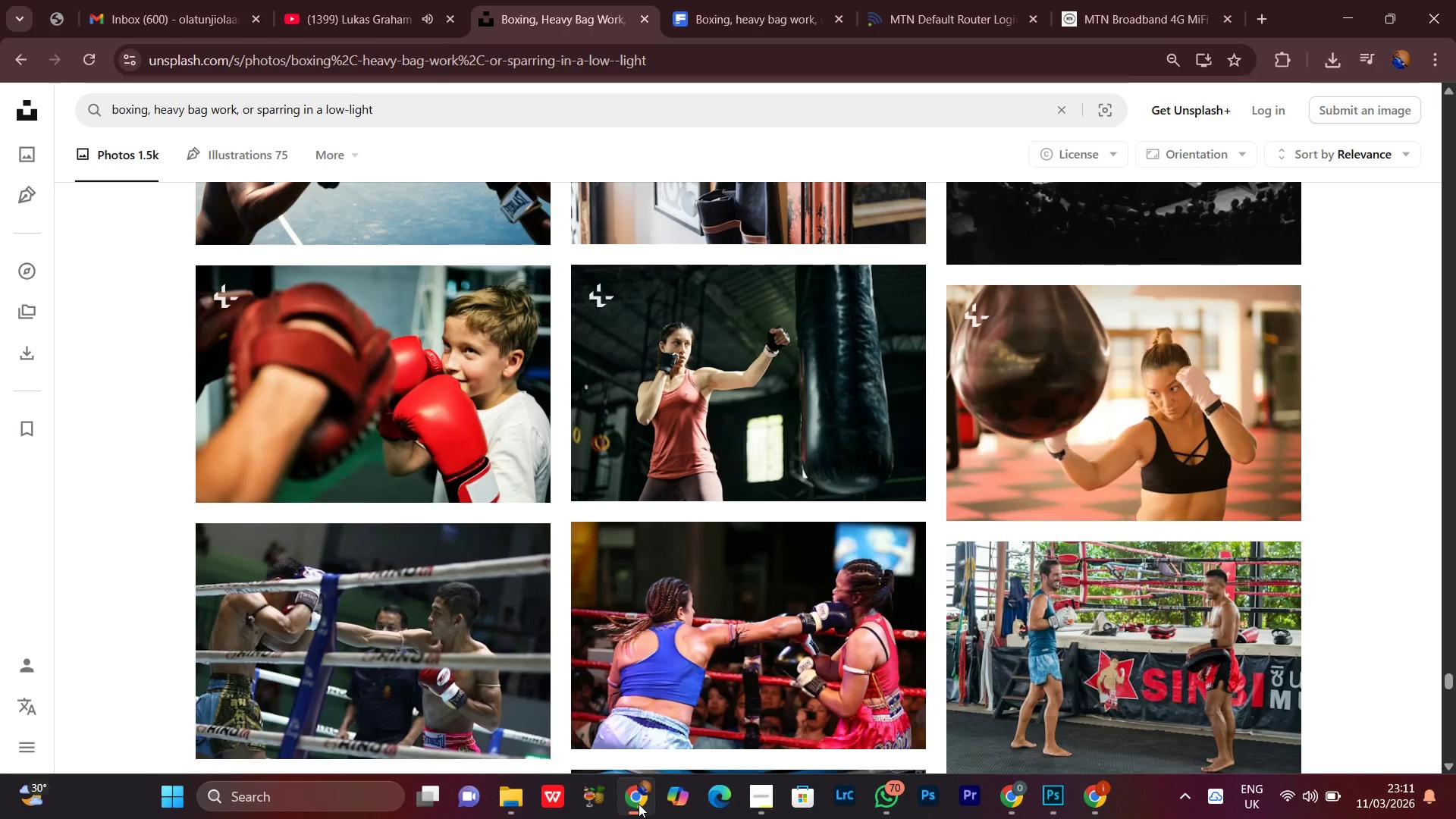 
left_click([639, 804])
 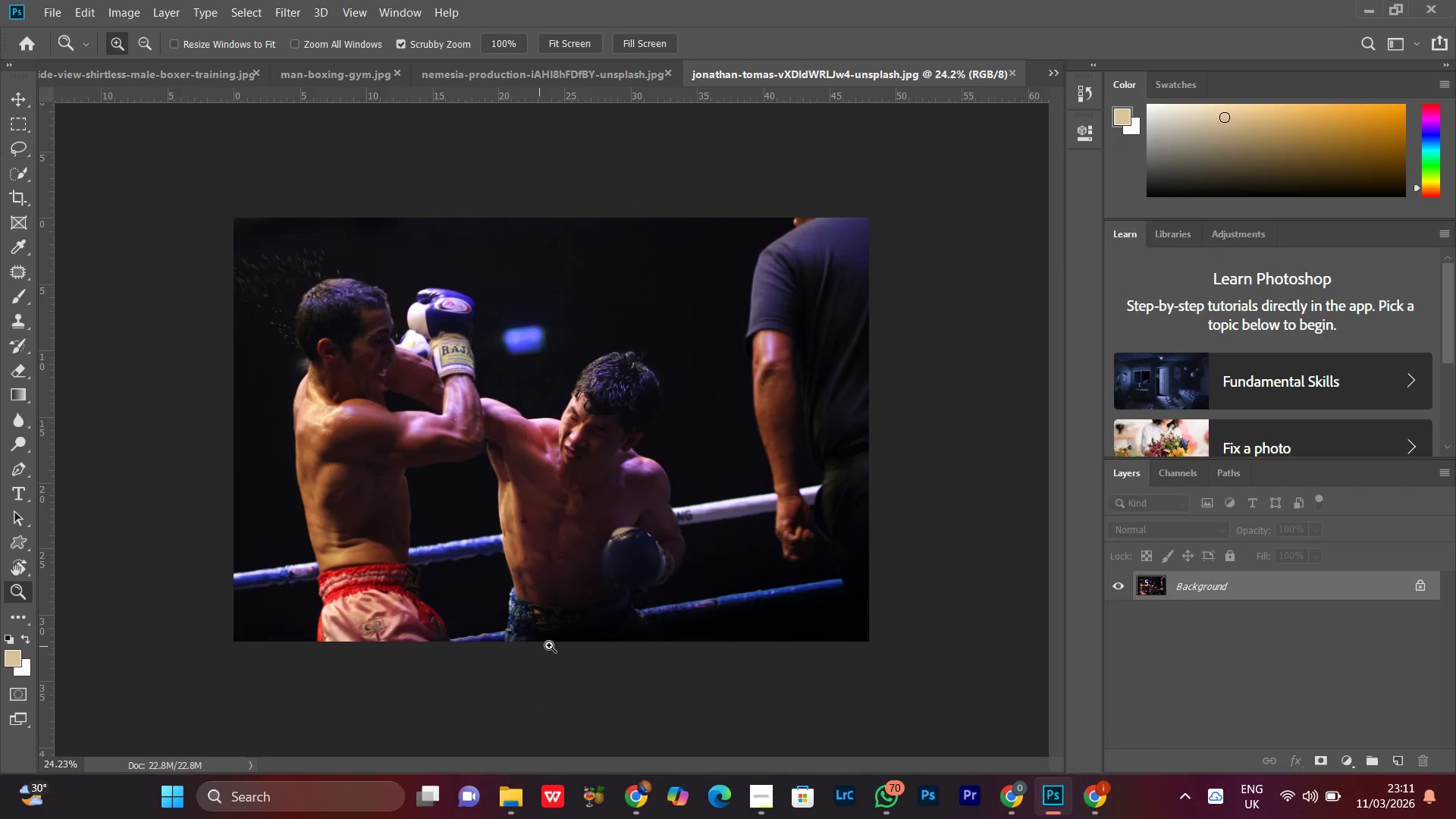 
left_click([548, 388])
 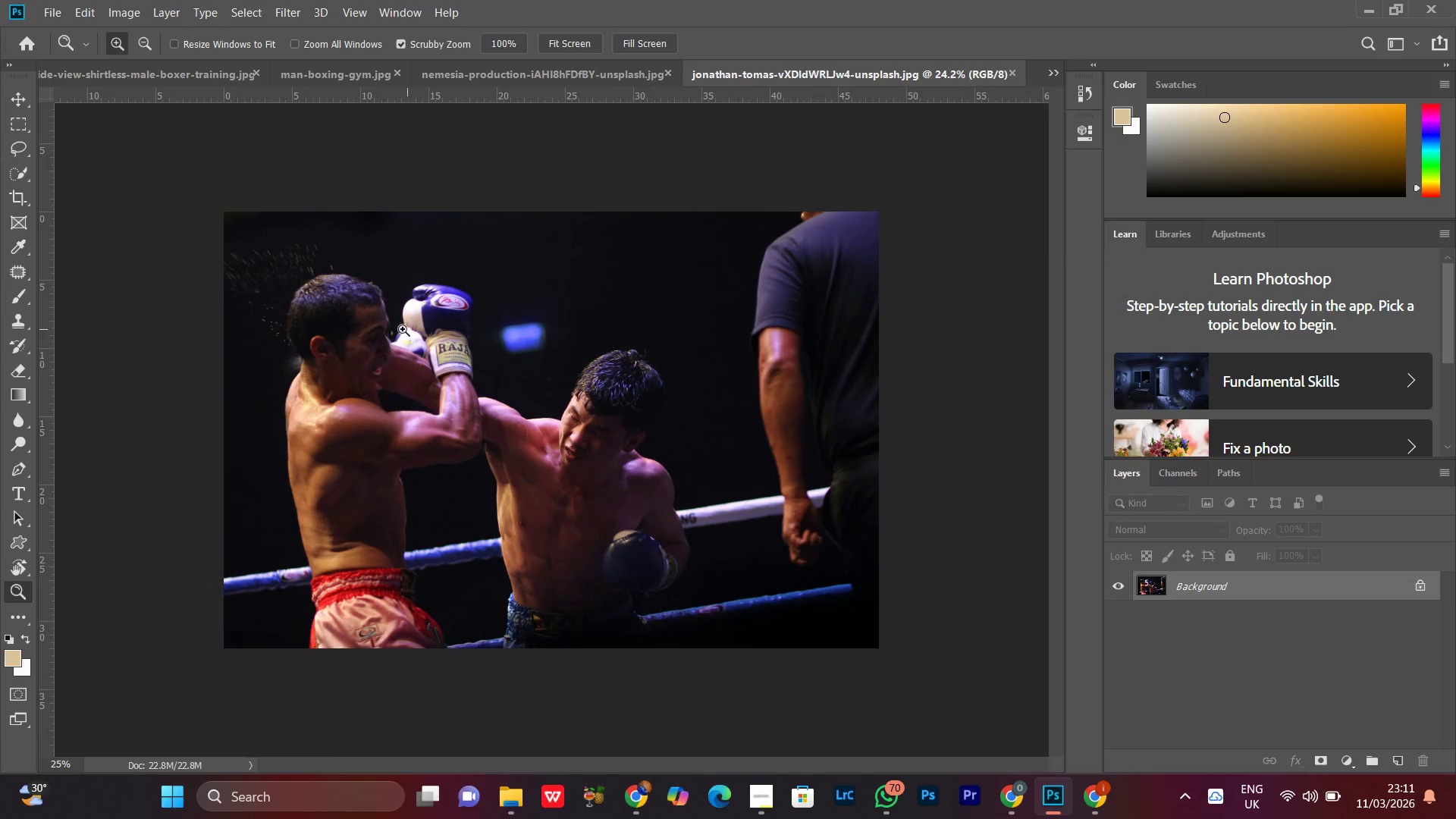 
left_click_drag(start_coordinate=[403, 329], to_coordinate=[427, 370])
 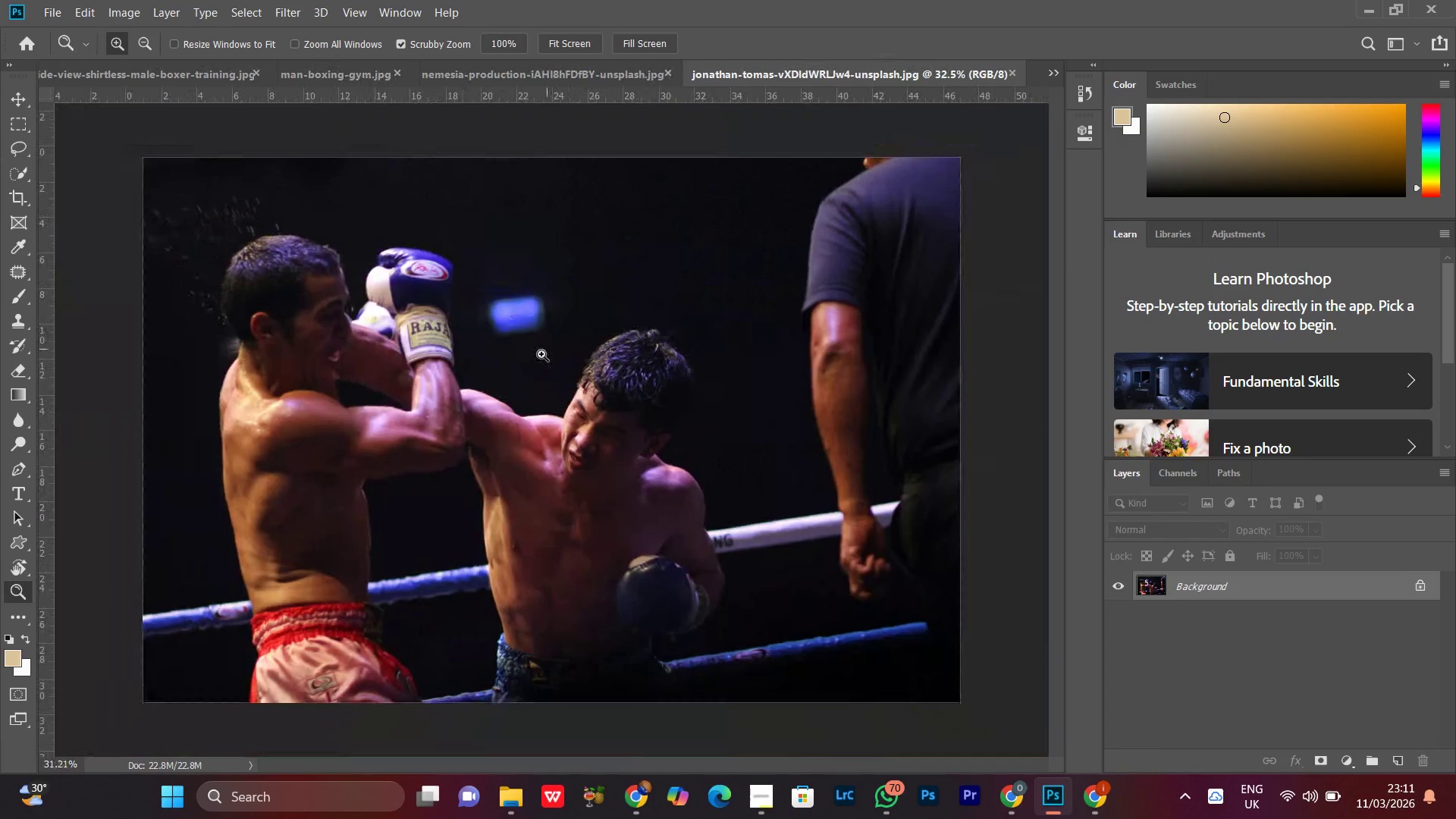 
left_click_drag(start_coordinate=[567, 331], to_coordinate=[541, 354])
 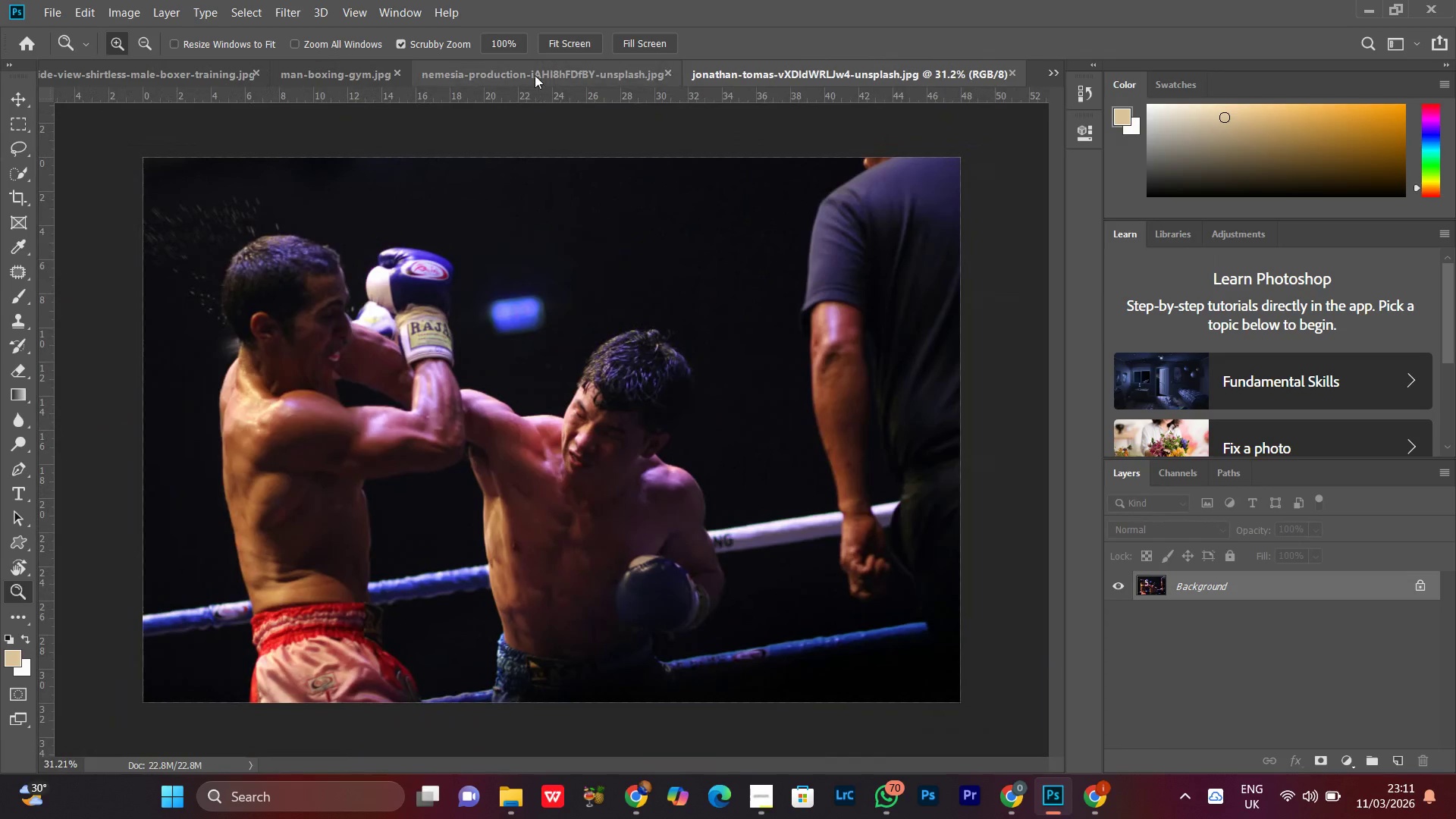 
left_click([535, 75])
 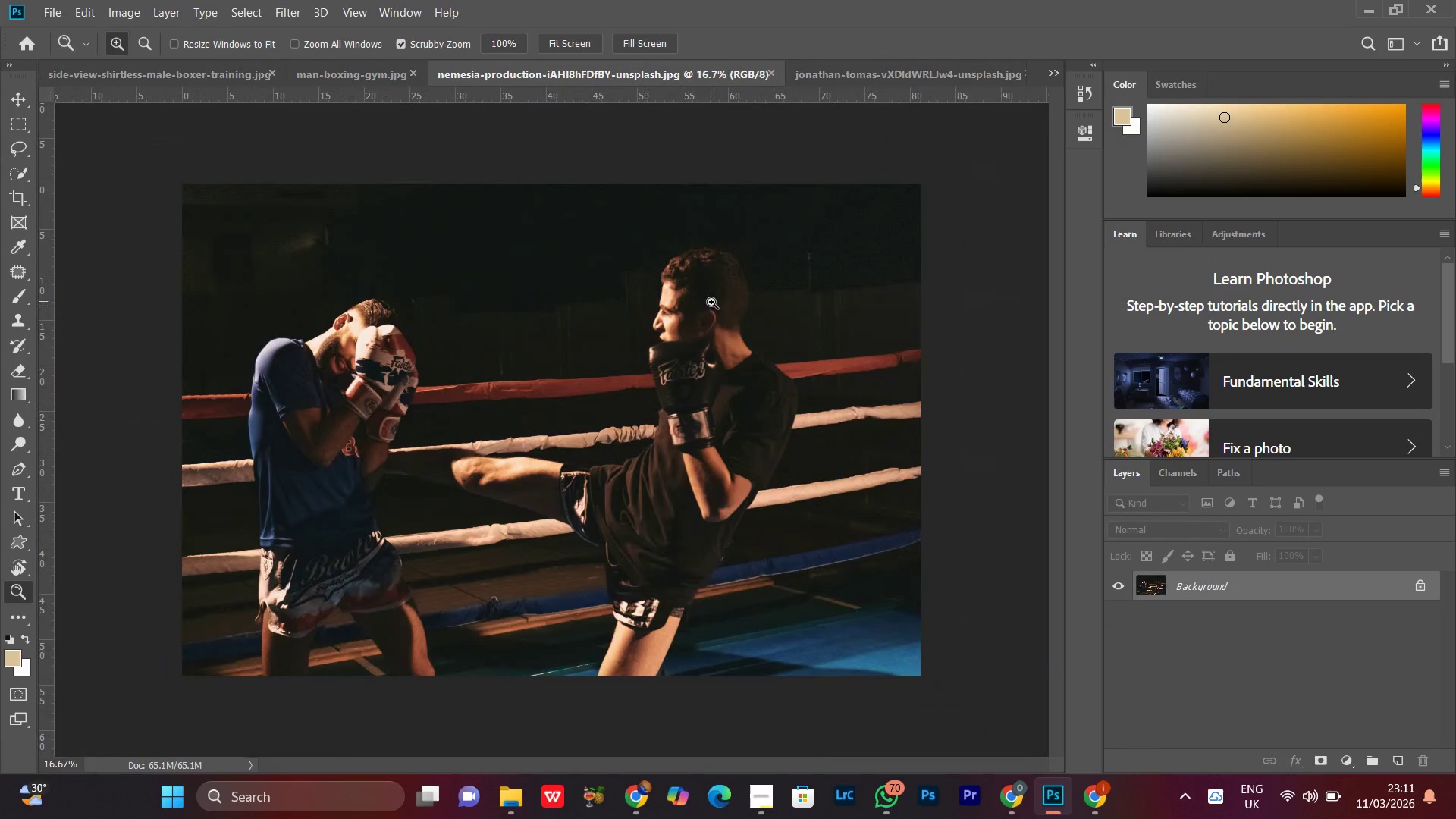 
left_click_drag(start_coordinate=[696, 309], to_coordinate=[667, 305])
 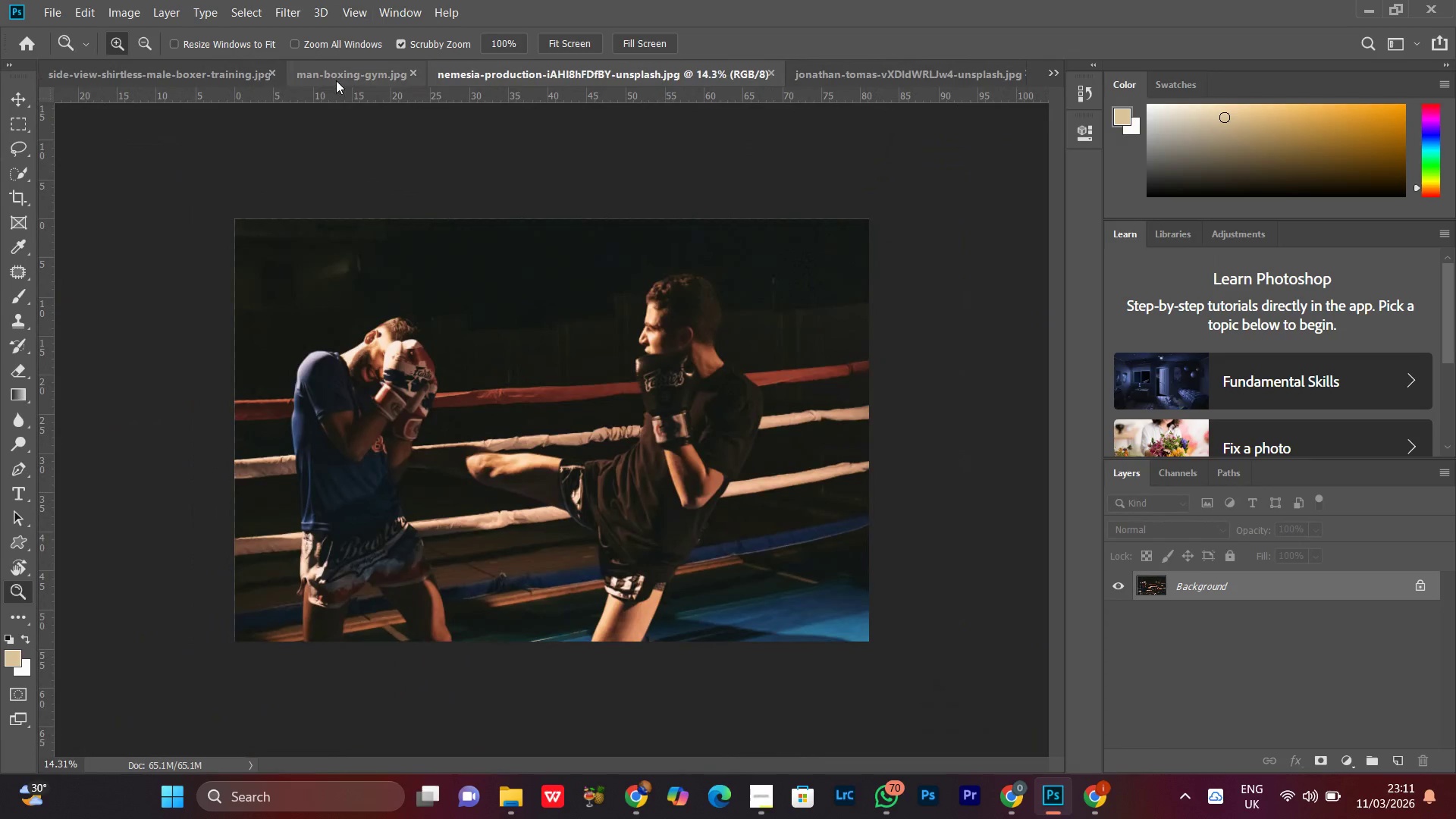 
left_click([336, 80])
 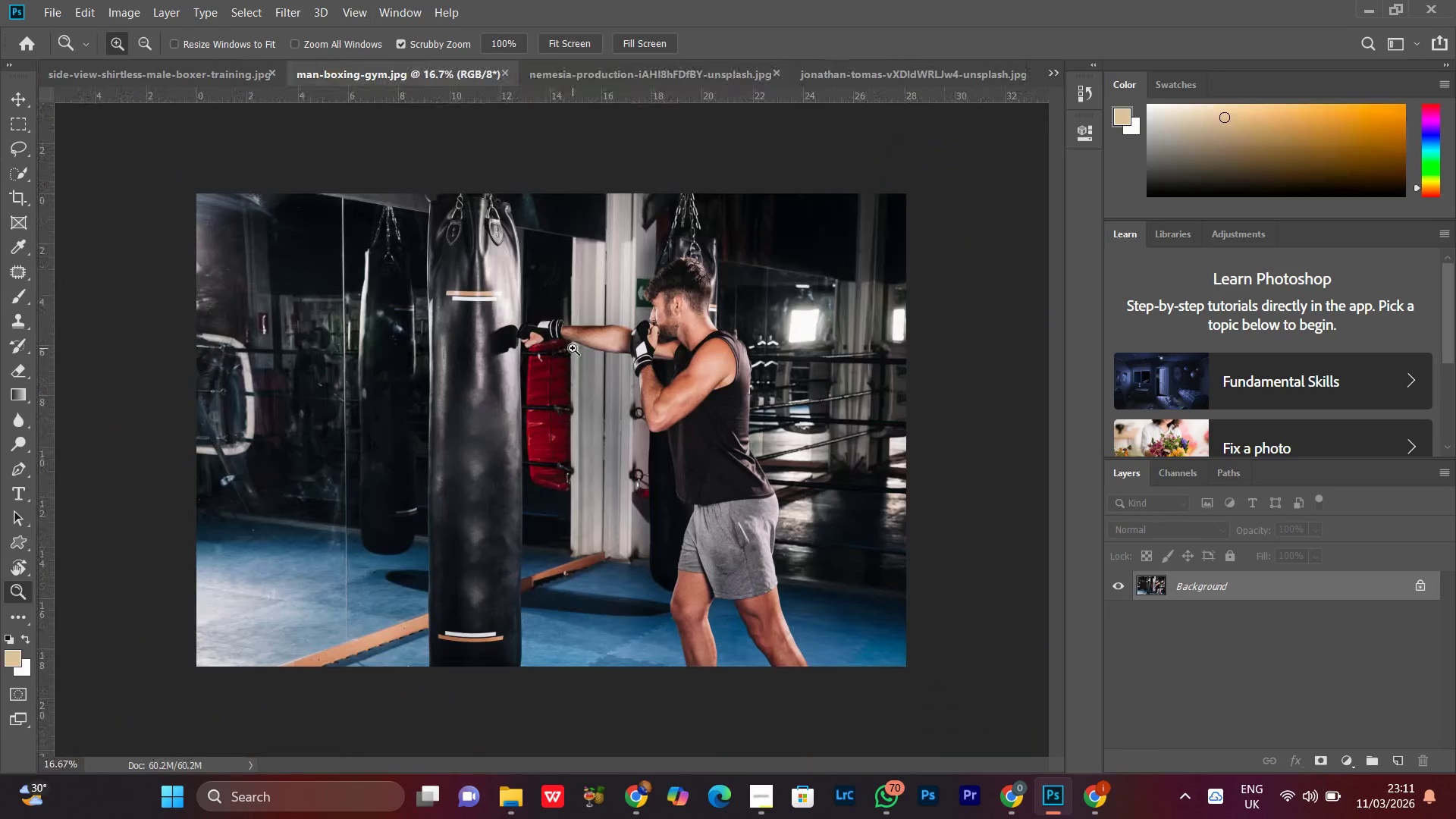 
left_click_drag(start_coordinate=[573, 348], to_coordinate=[568, 325])
 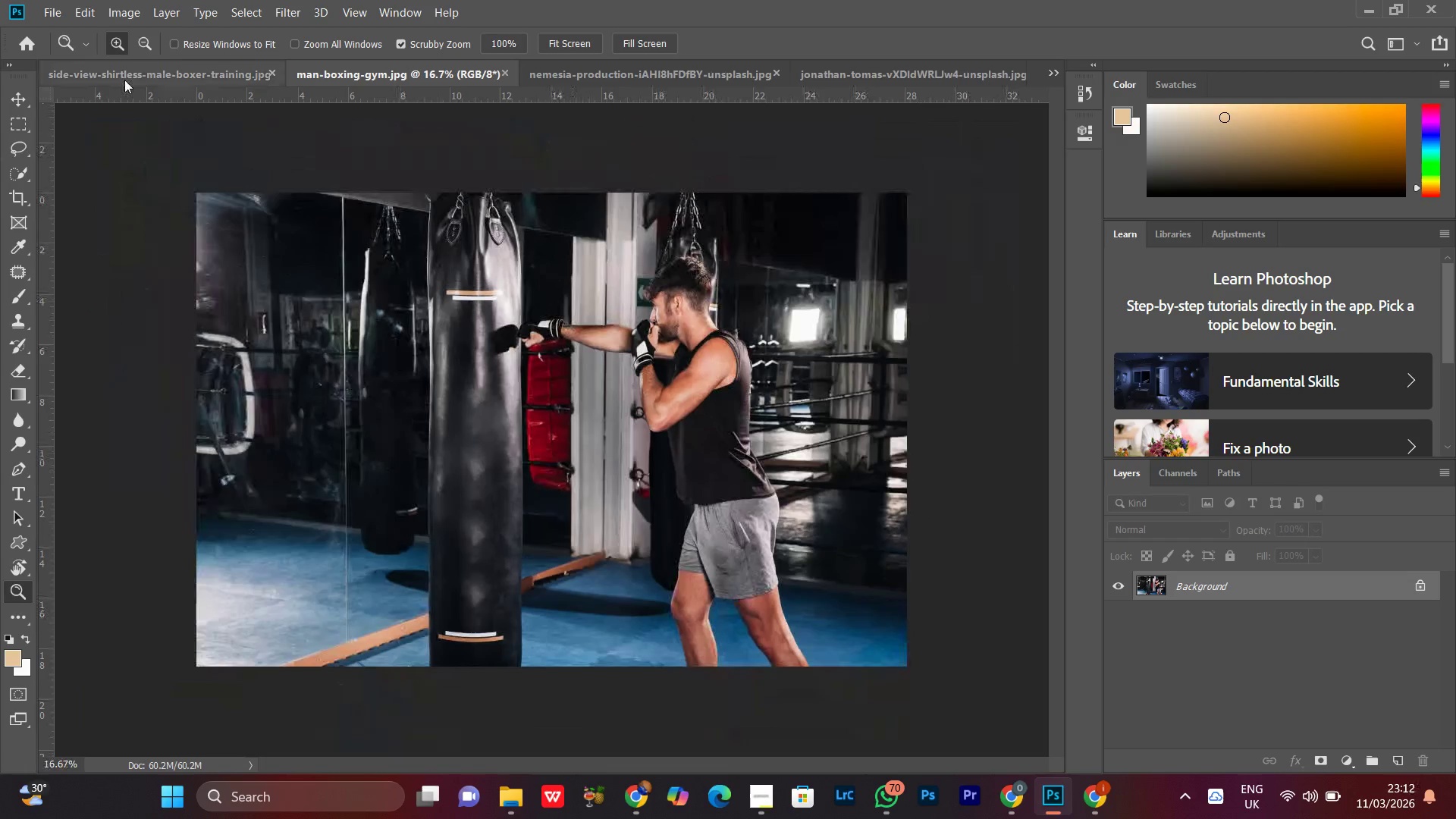 
left_click([121, 80])
 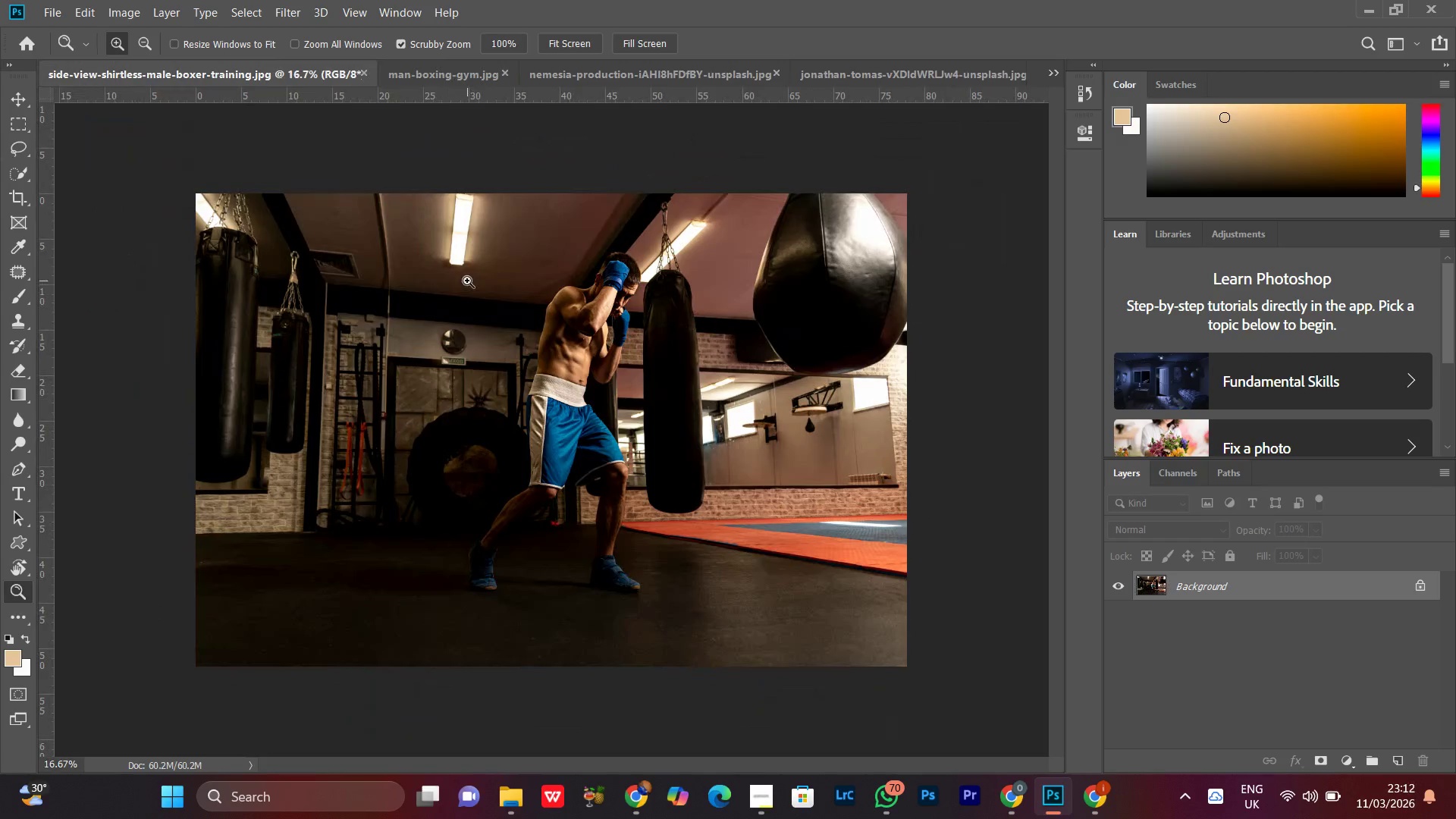 
left_click_drag(start_coordinate=[467, 281], to_coordinate=[457, 319])
 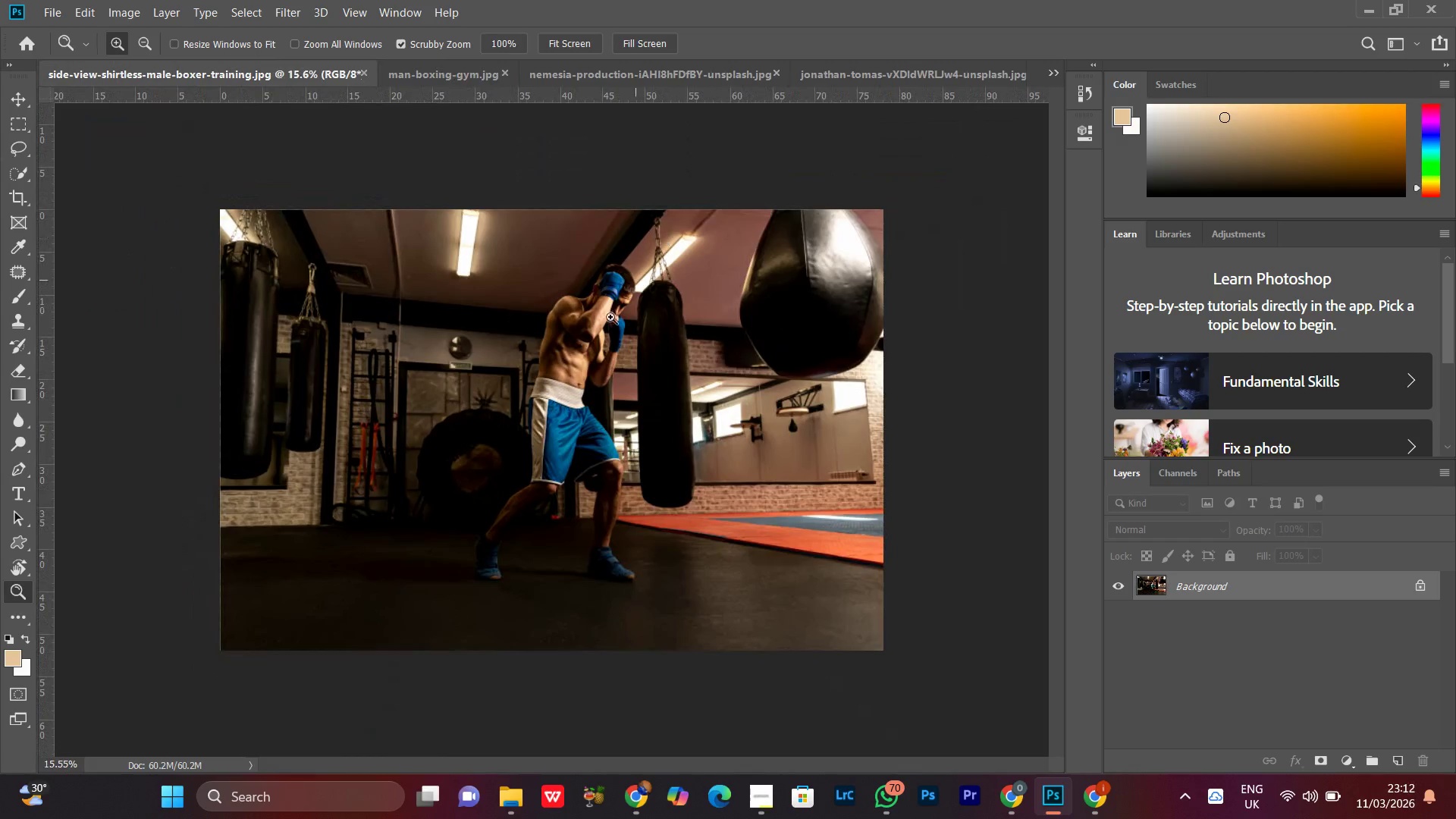 
left_click([599, 319])
 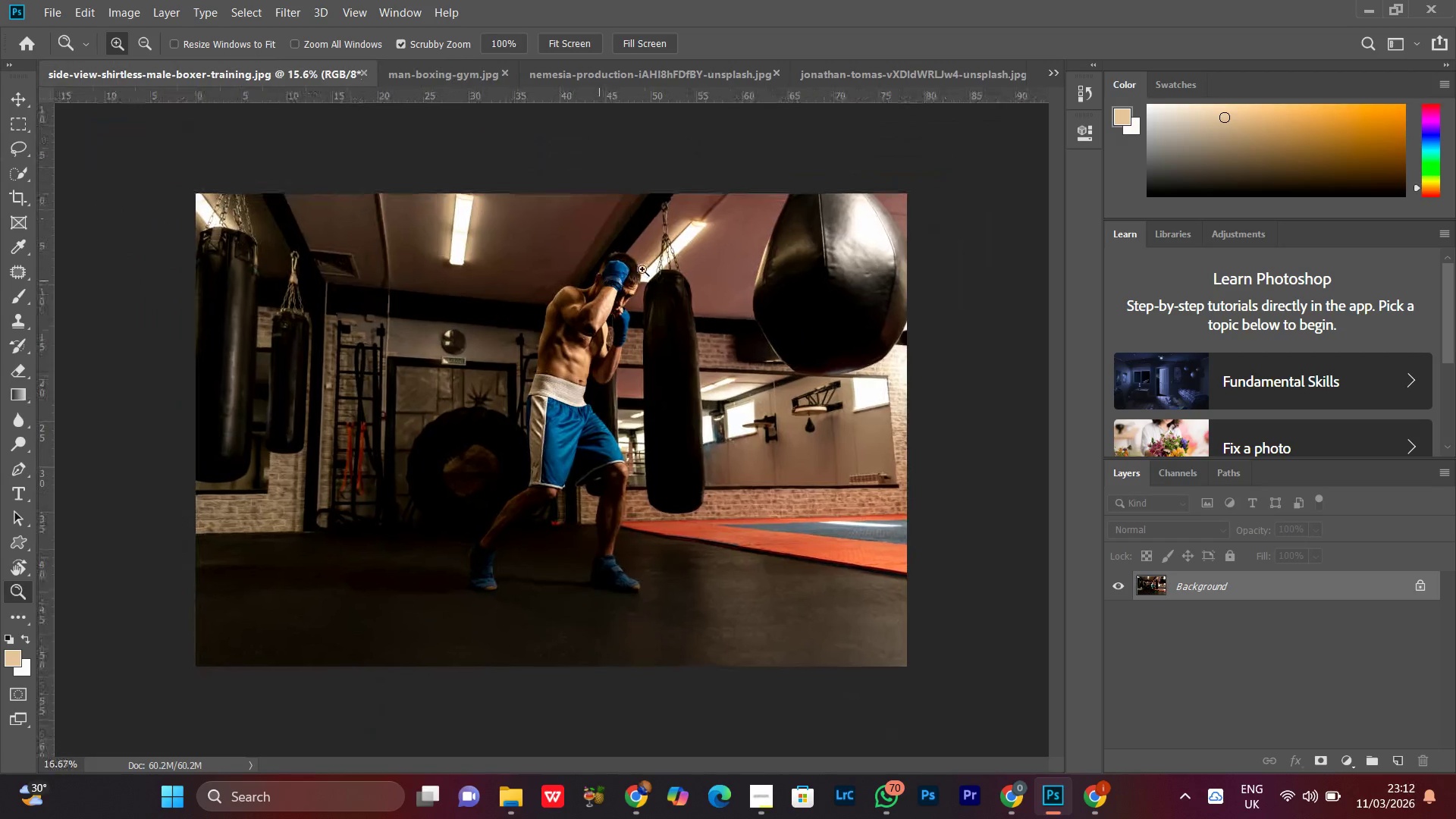 
left_click_drag(start_coordinate=[614, 281], to_coordinate=[666, 326])
 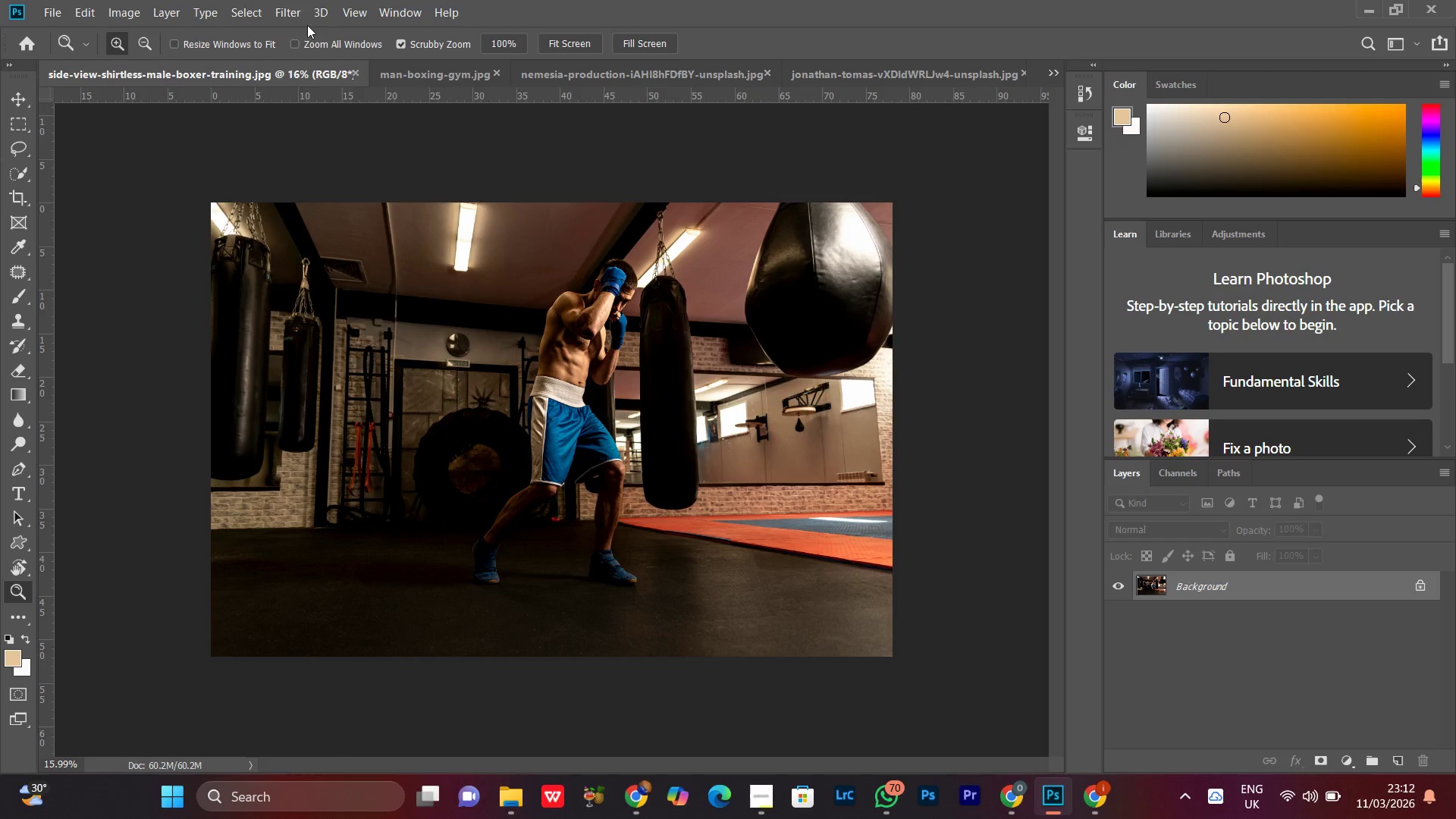 
left_click([293, 3])
 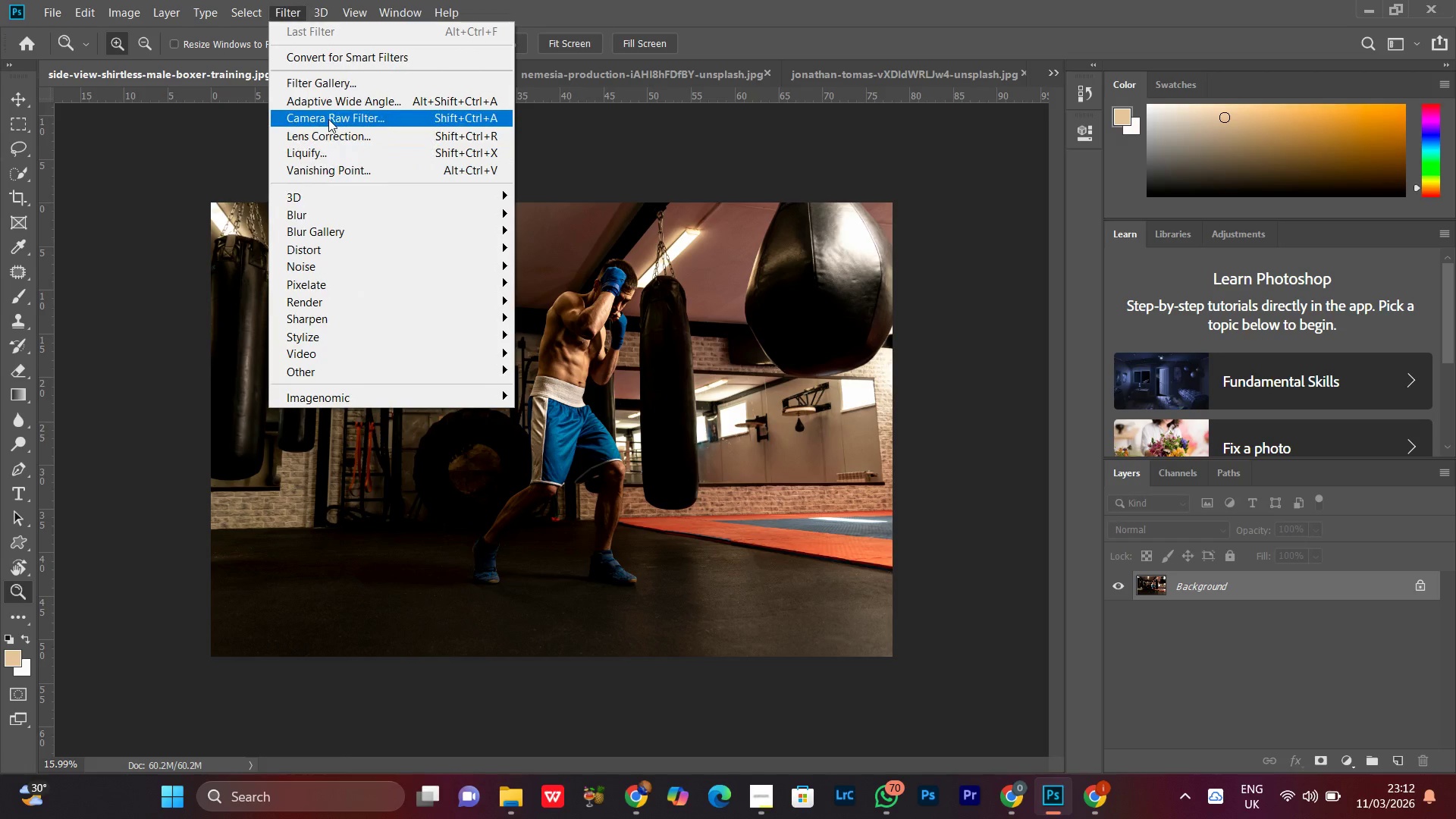 
left_click([328, 119])
 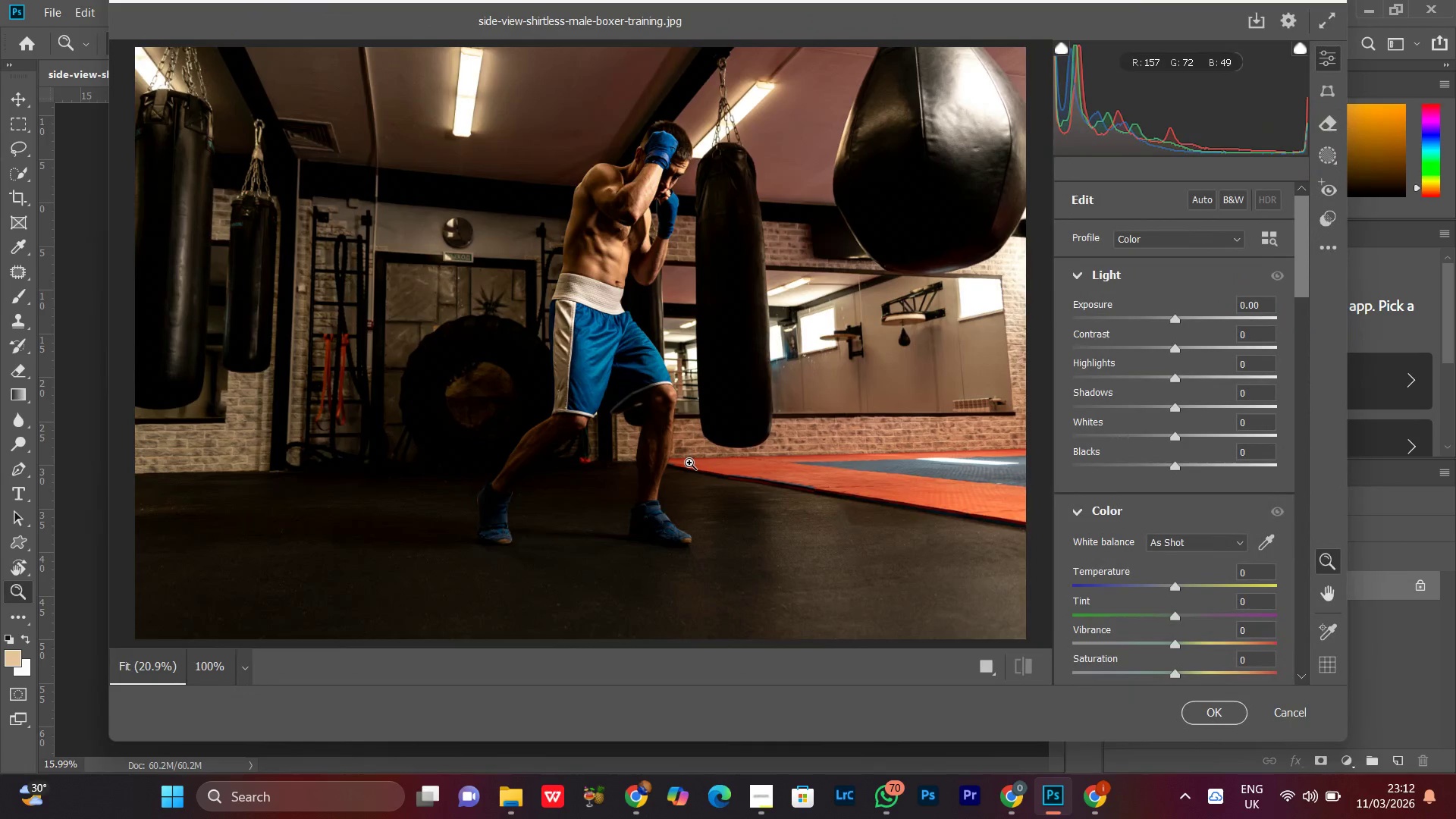 
wait(7.39)
 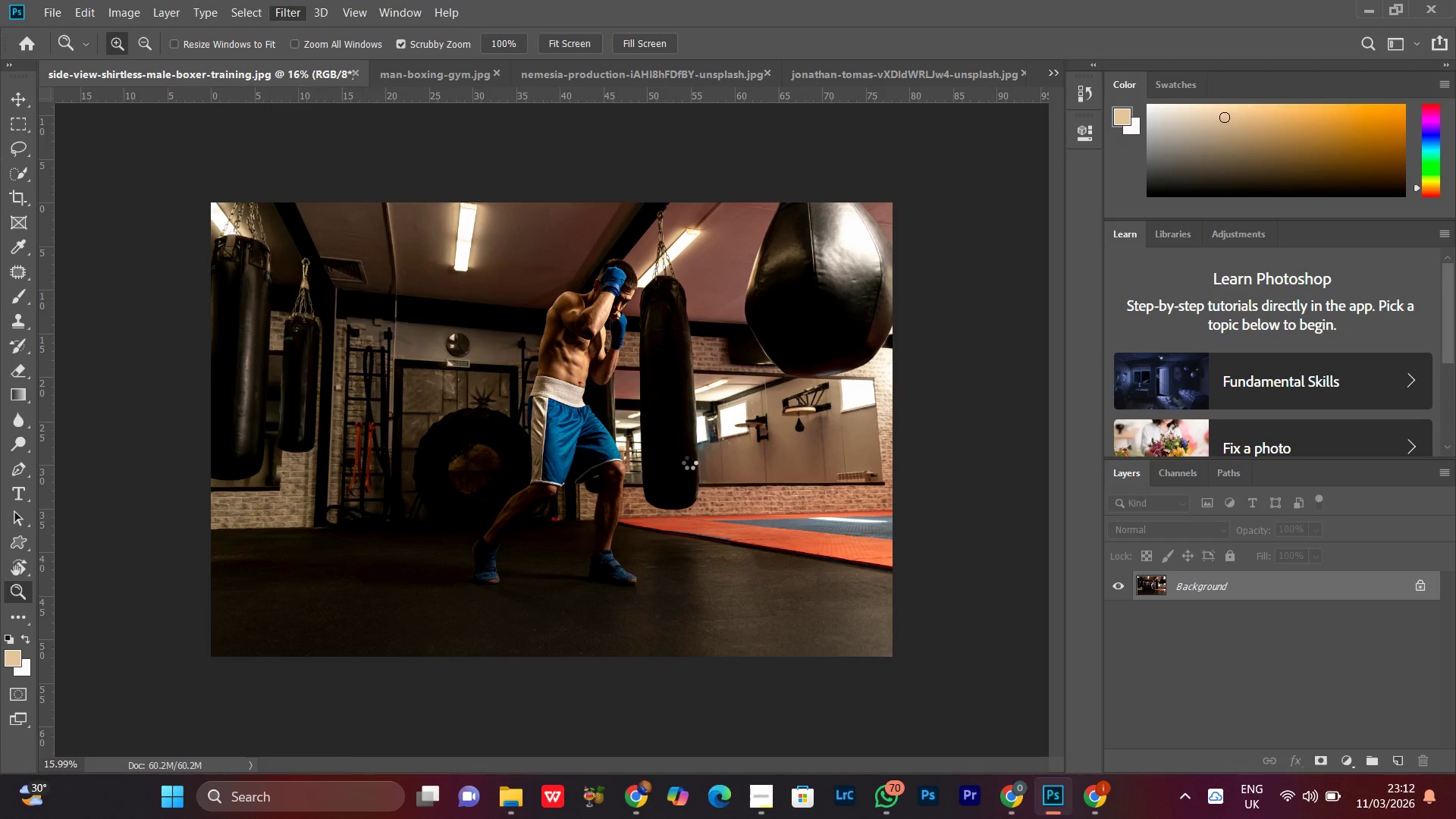 
mouse_move([1322, 776])
 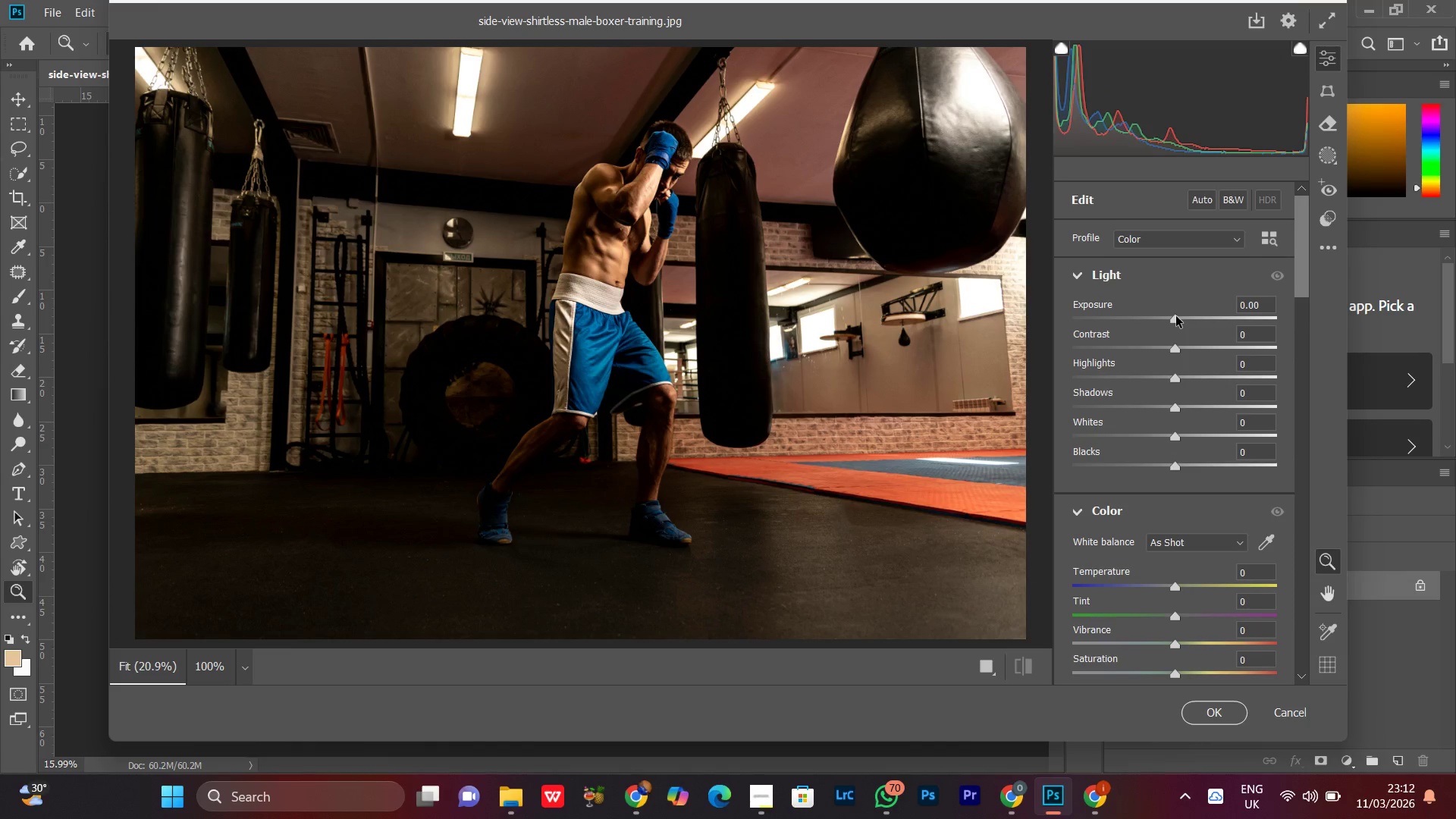 
left_click_drag(start_coordinate=[1175, 317], to_coordinate=[1191, 334])
 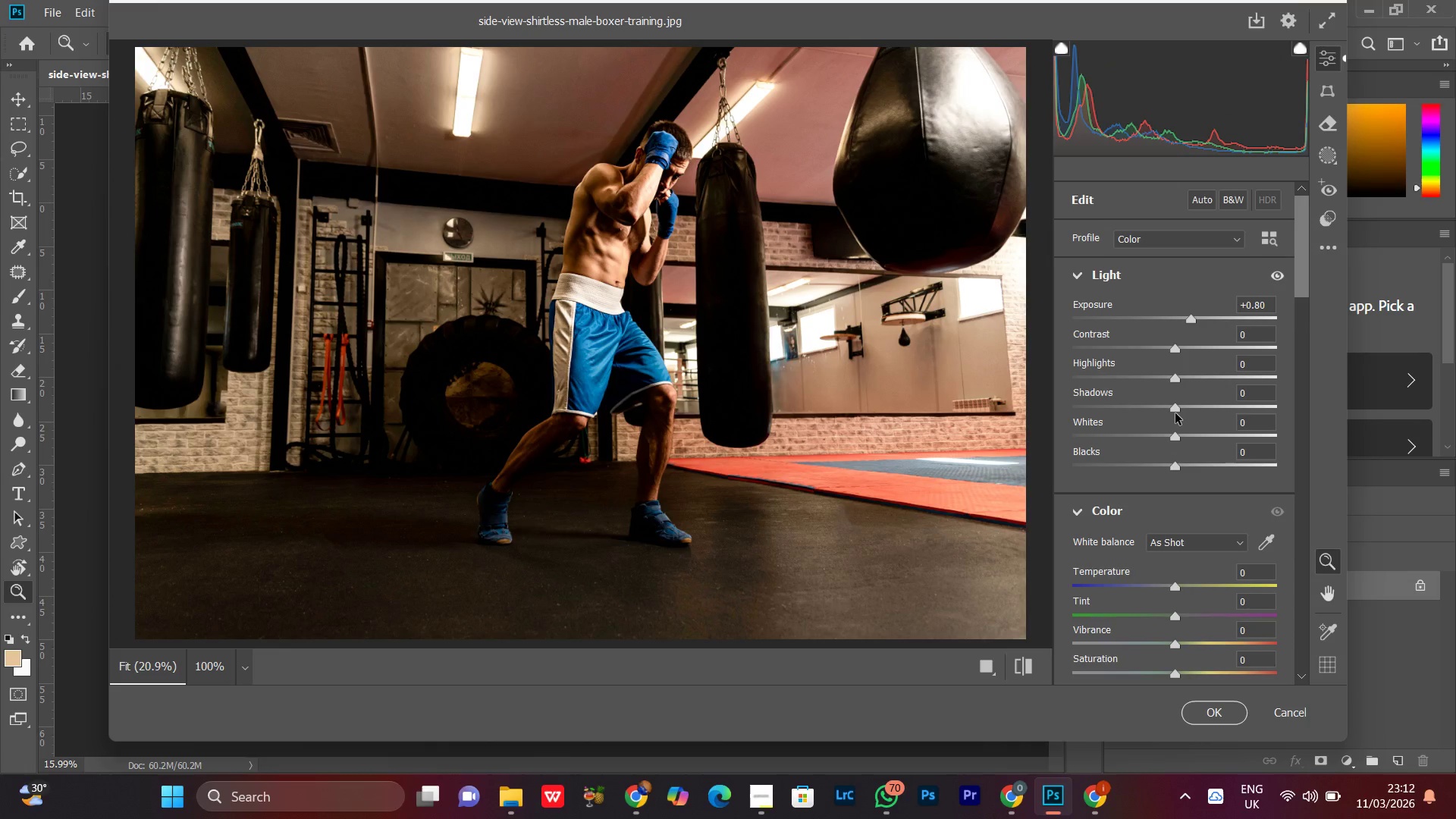 
left_click_drag(start_coordinate=[1175, 411], to_coordinate=[1194, 411])
 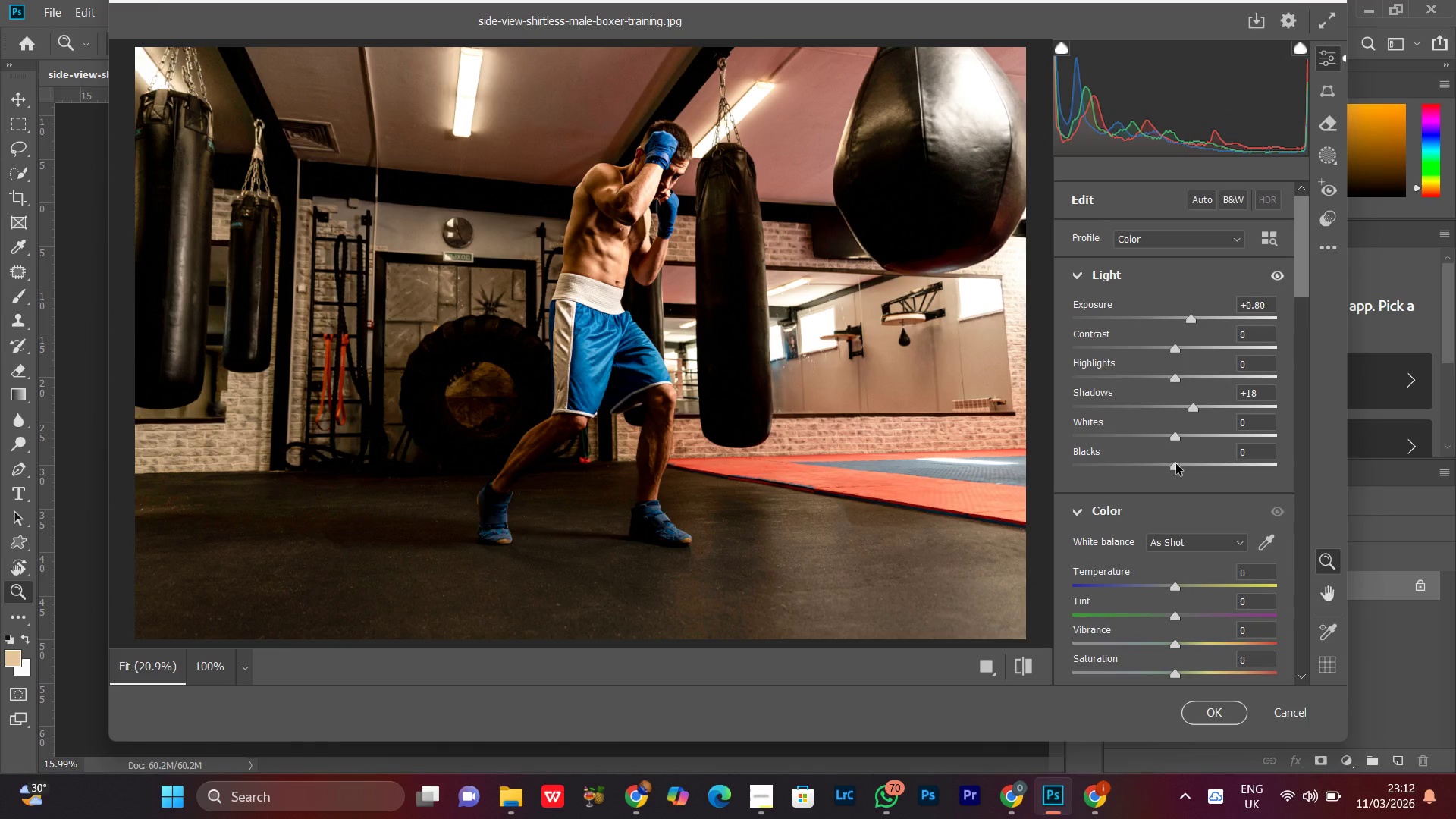 
left_click_drag(start_coordinate=[1175, 466], to_coordinate=[1194, 468])
 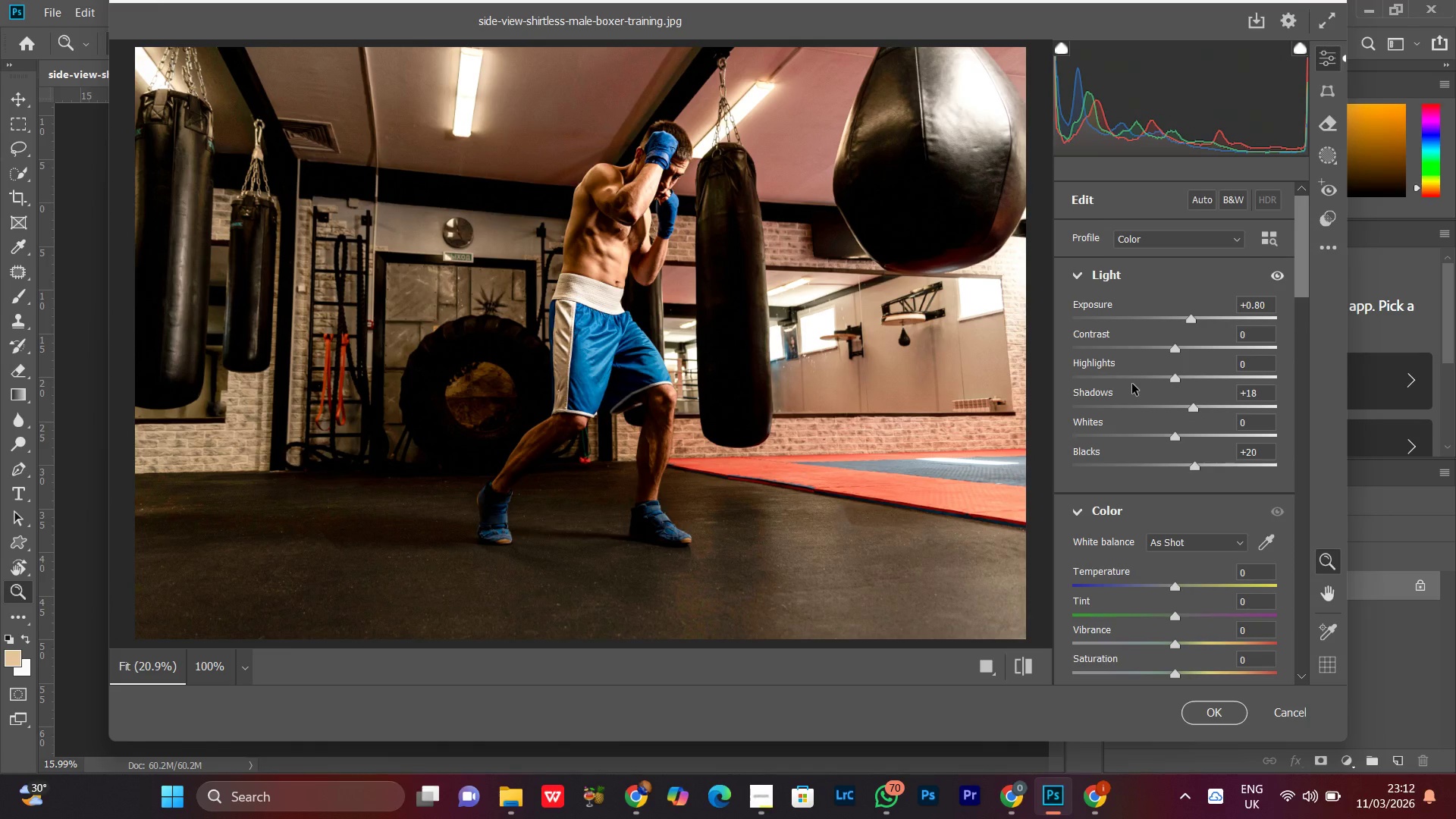 
left_click_drag(start_coordinate=[1130, 384], to_coordinate=[1080, 383])
 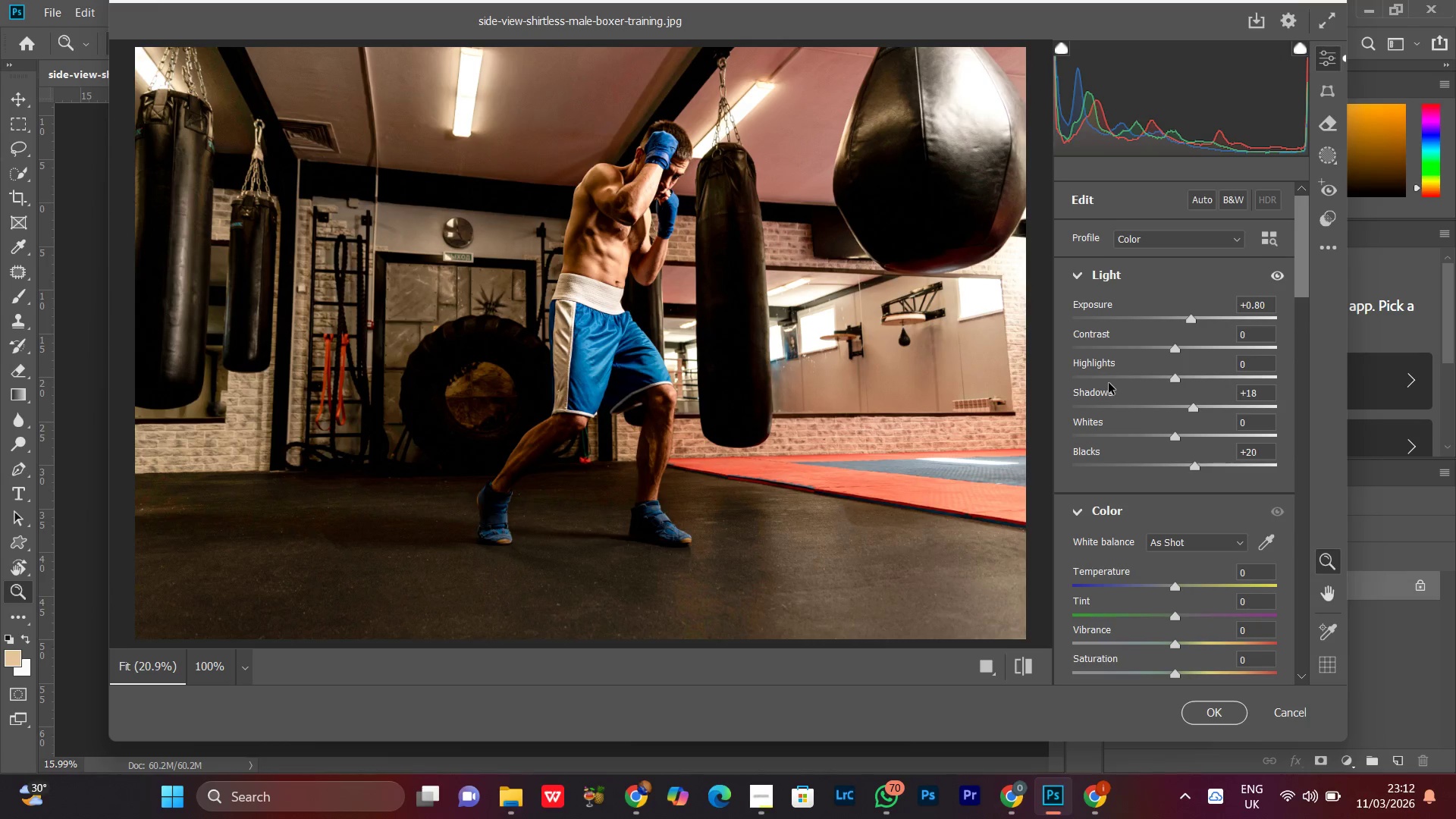 
left_click([1109, 383])
 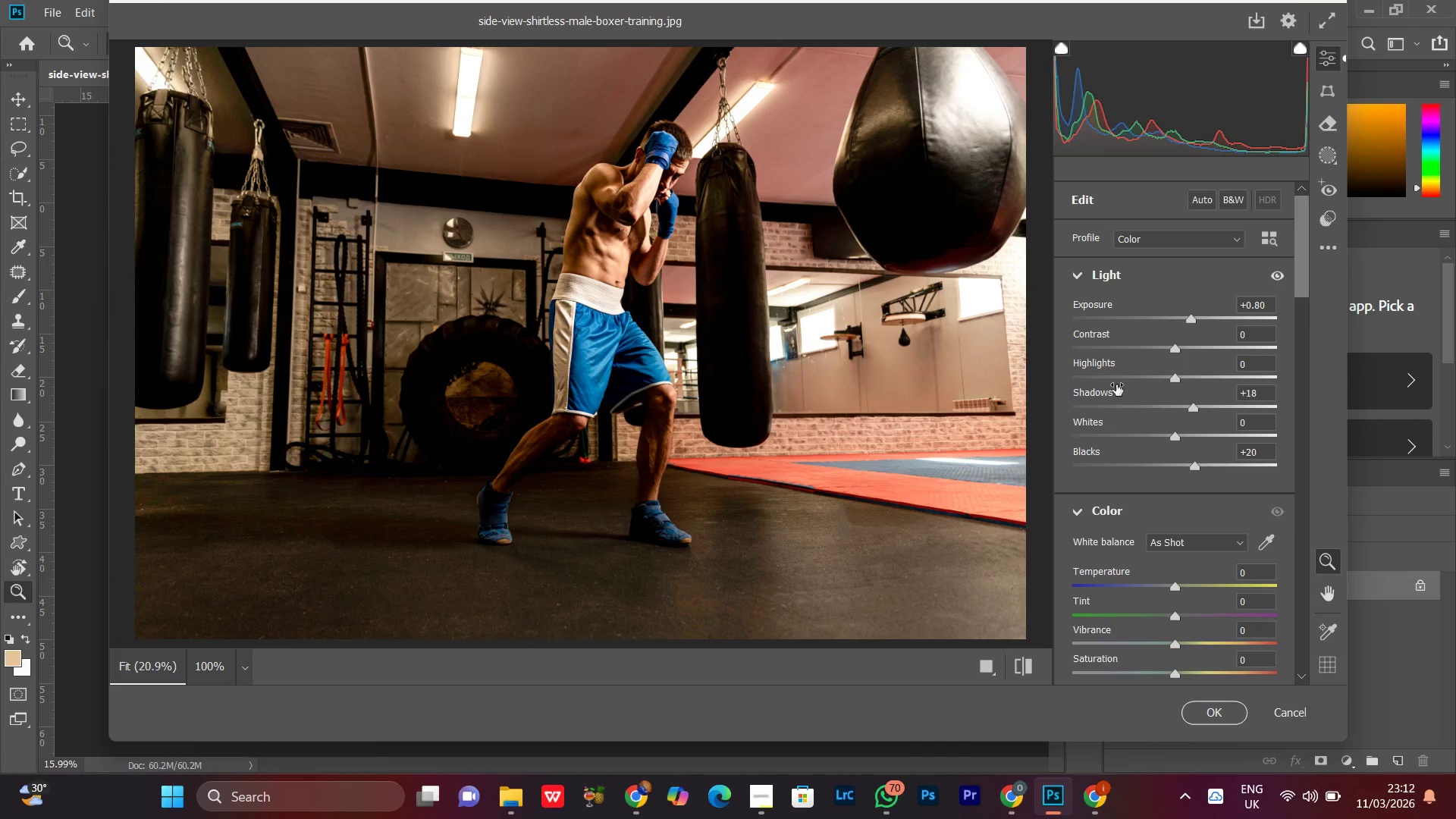 
left_click([1111, 378])
 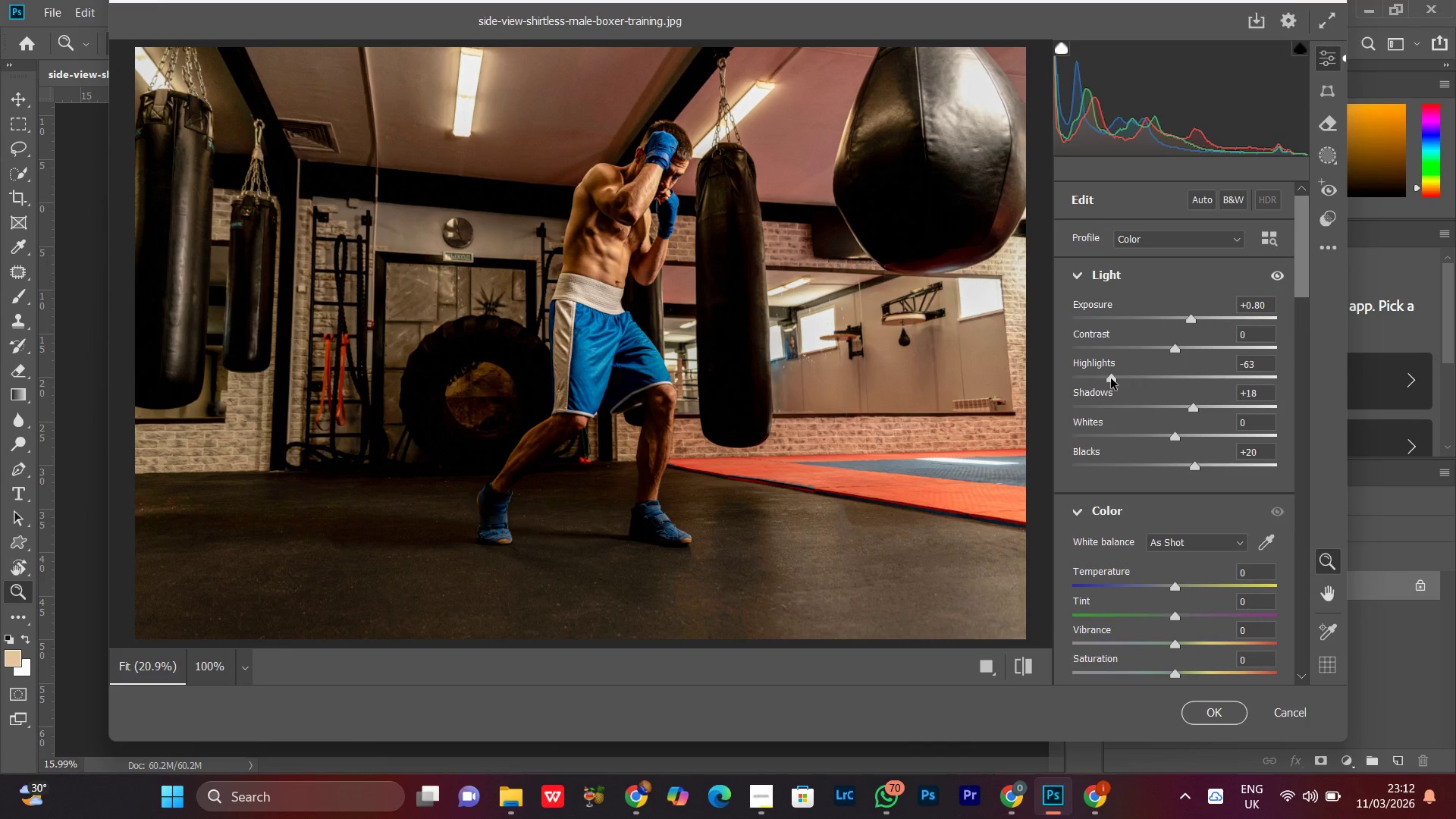 
left_click_drag(start_coordinate=[1111, 378], to_coordinate=[1138, 379])
 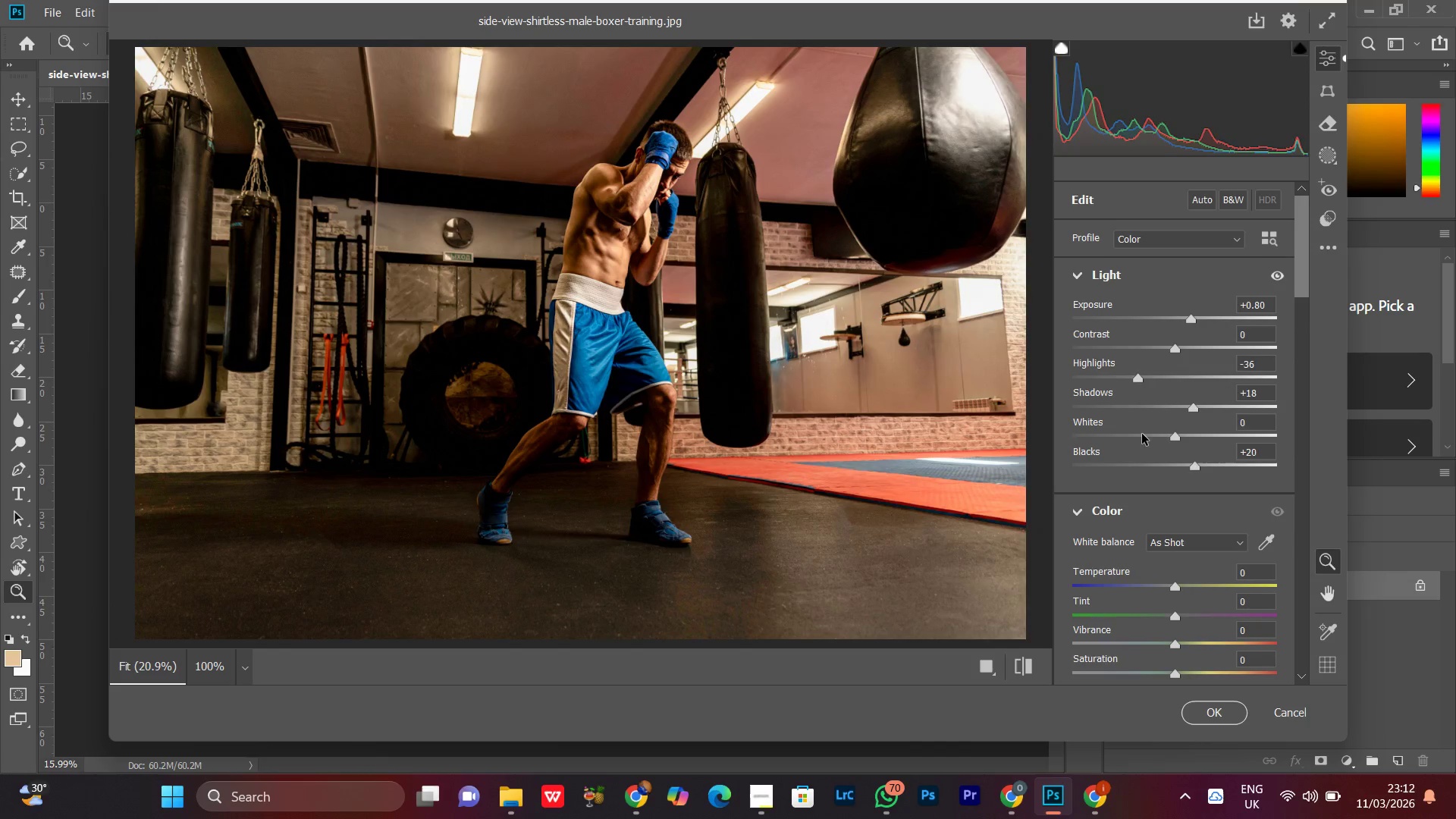 
left_click([1144, 434])
 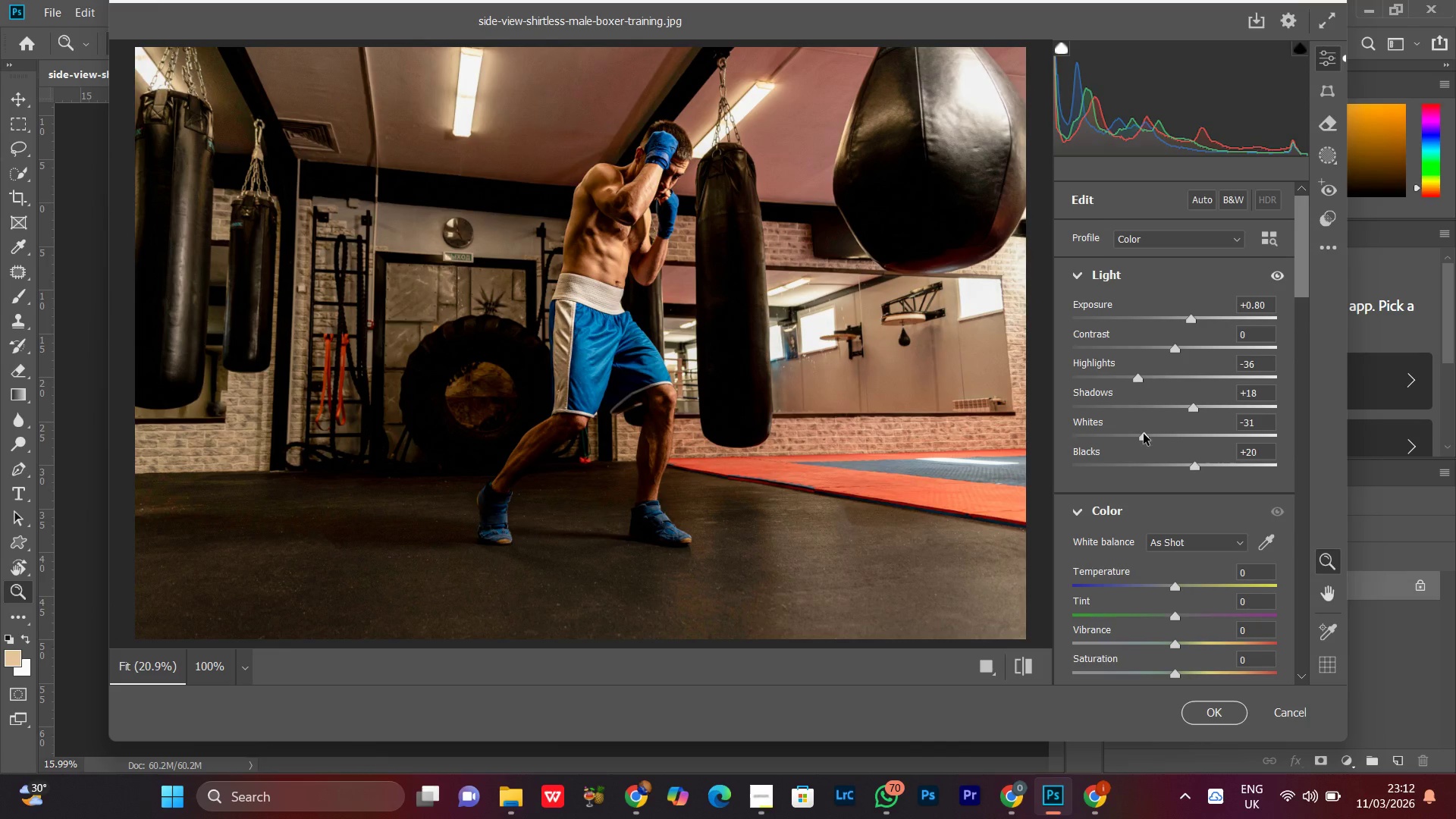 
left_click_drag(start_coordinate=[1144, 434], to_coordinate=[1201, 441])
 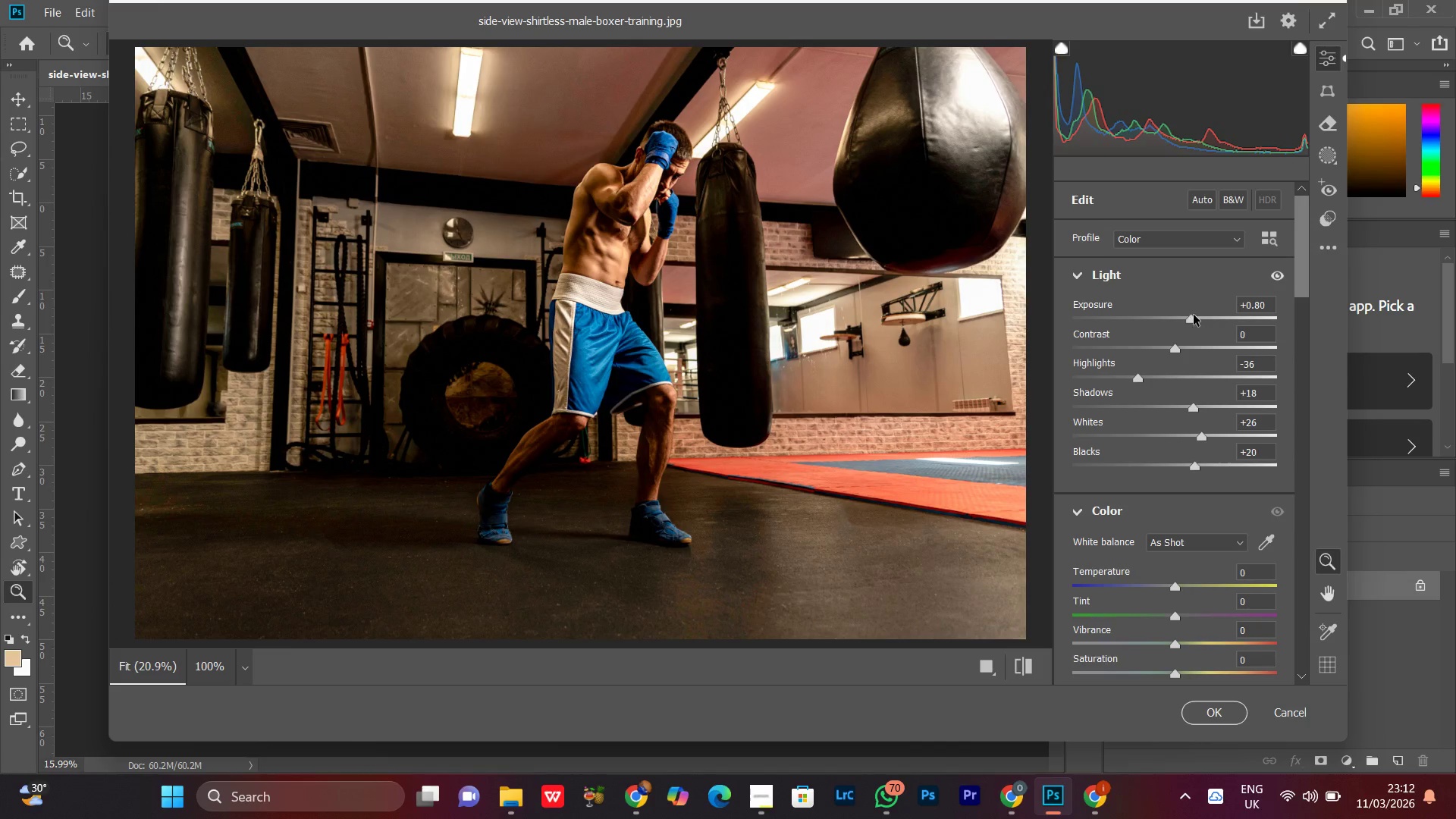 
left_click([1191, 312])
 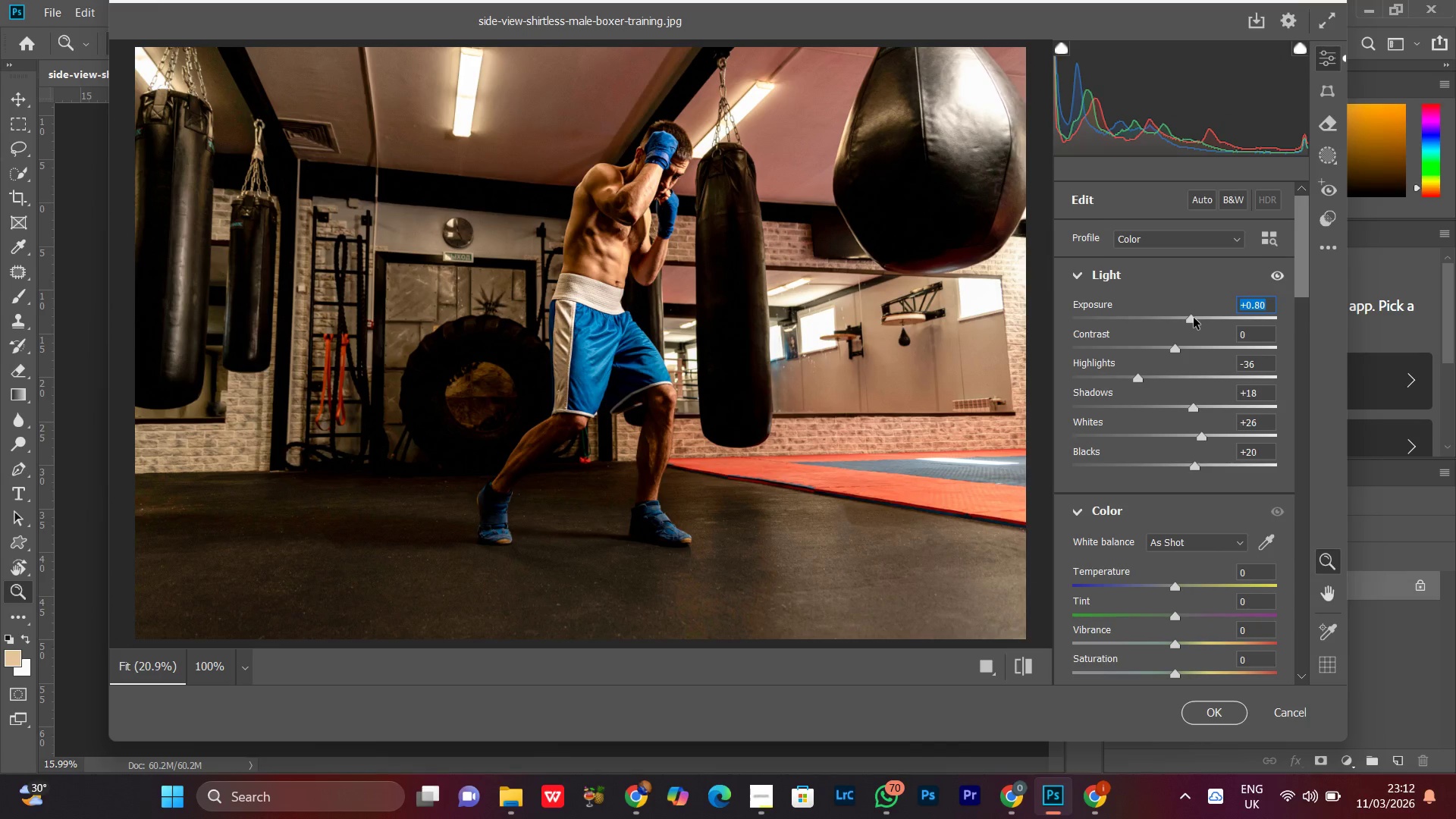 
left_click_drag(start_coordinate=[1194, 318], to_coordinate=[1199, 322])
 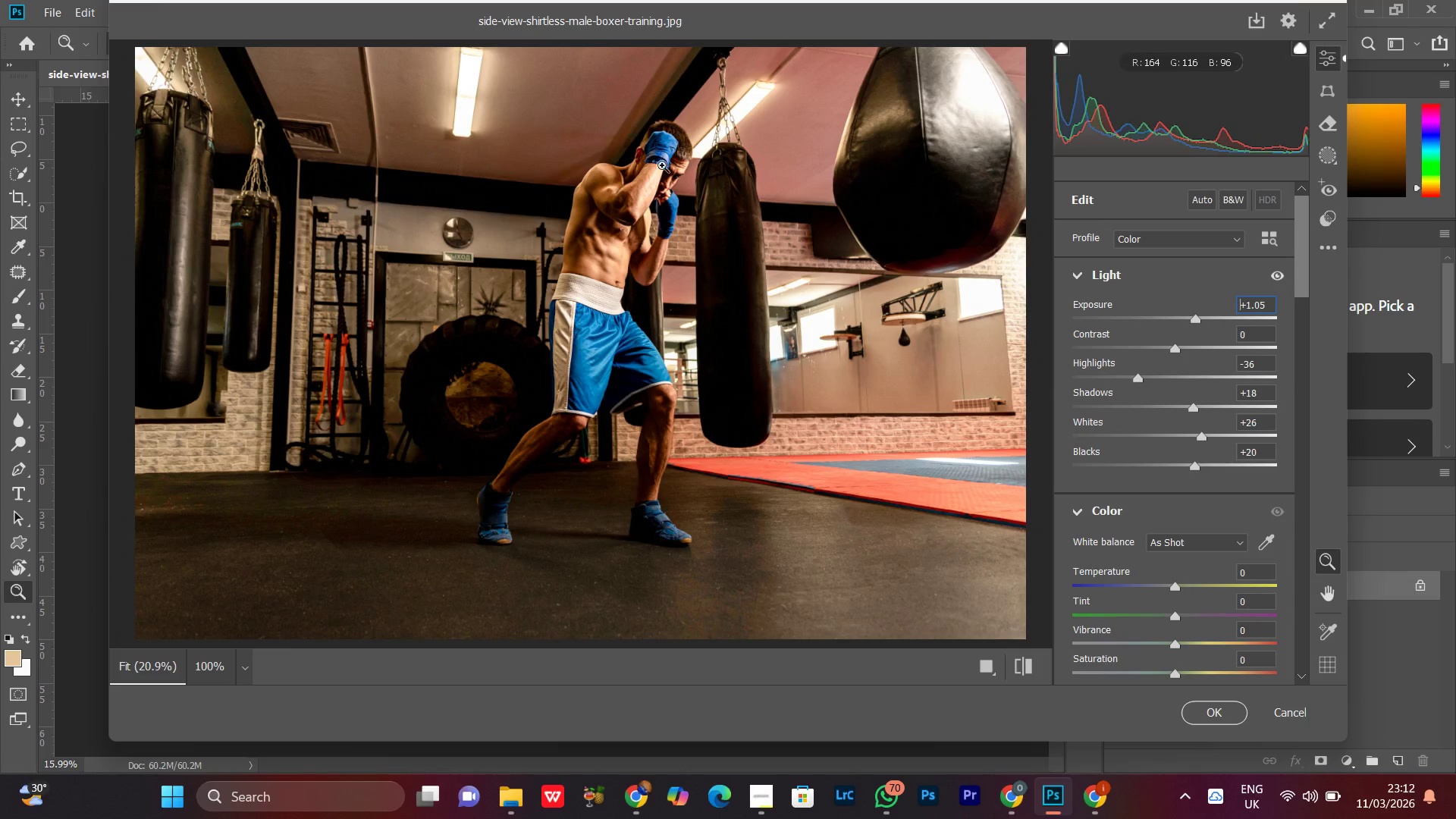 
left_click([662, 165])
 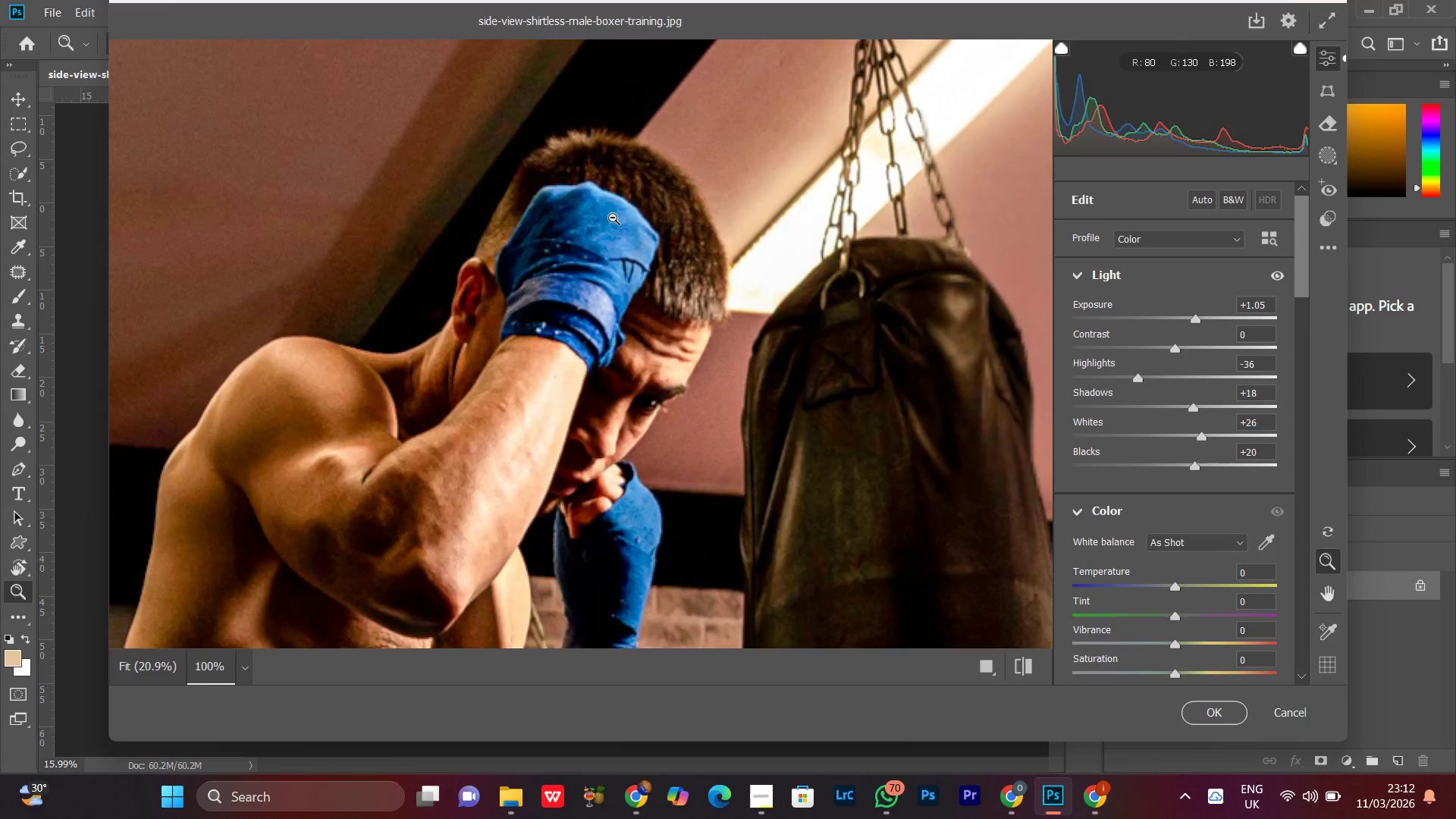 
left_click_drag(start_coordinate=[613, 218], to_coordinate=[585, 275])
 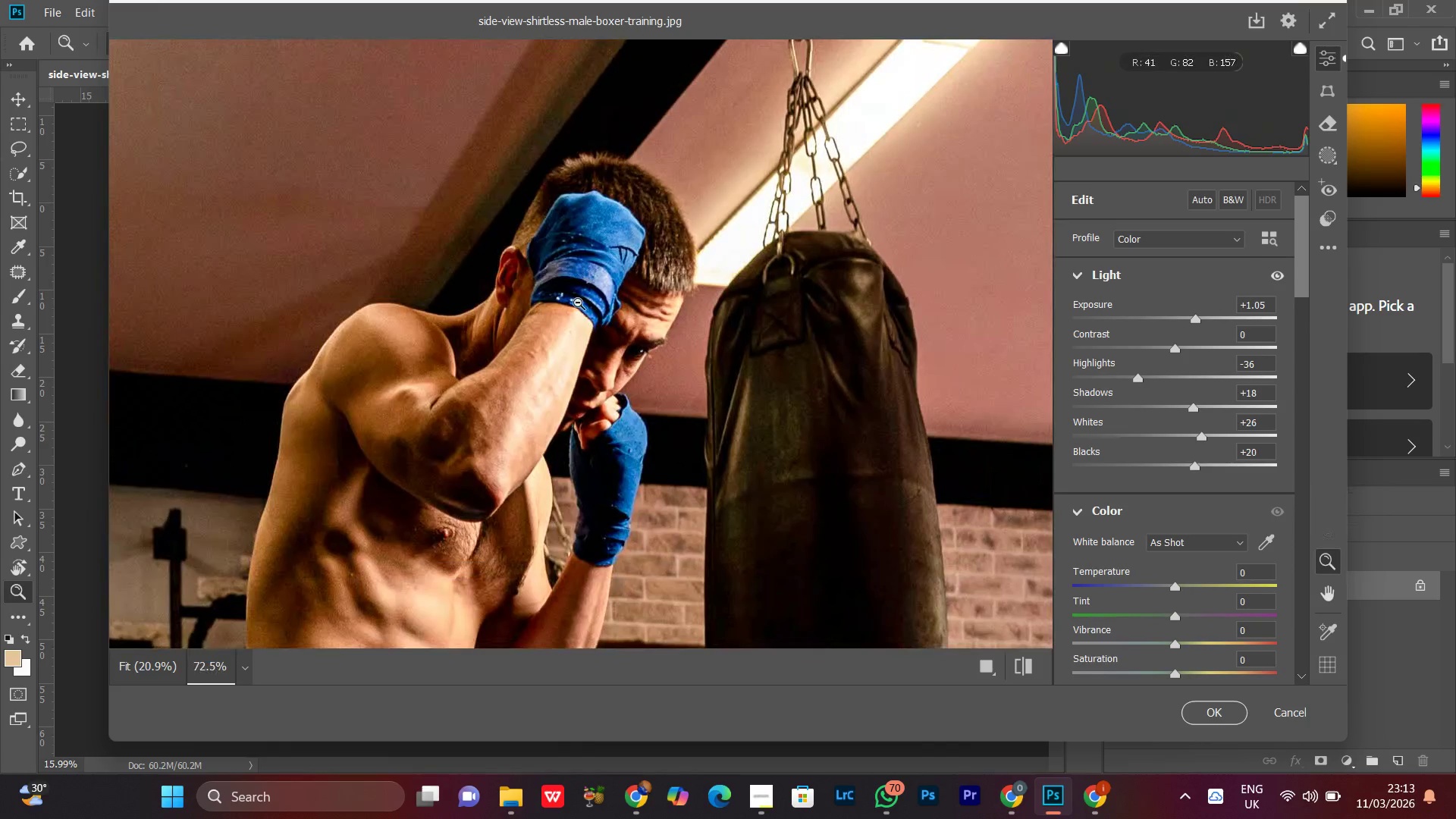 
left_click([578, 303])
 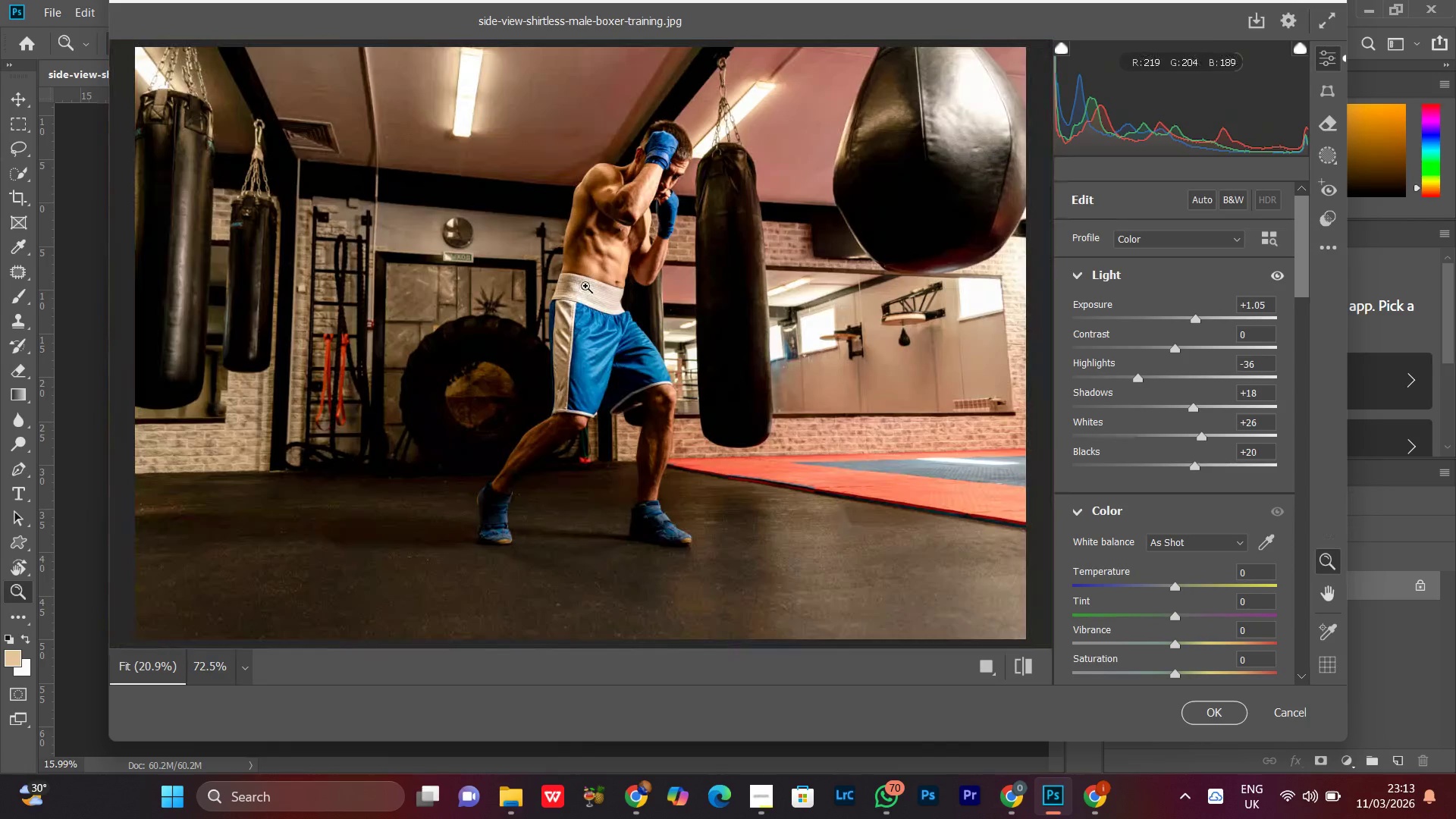 
left_click([585, 286])
 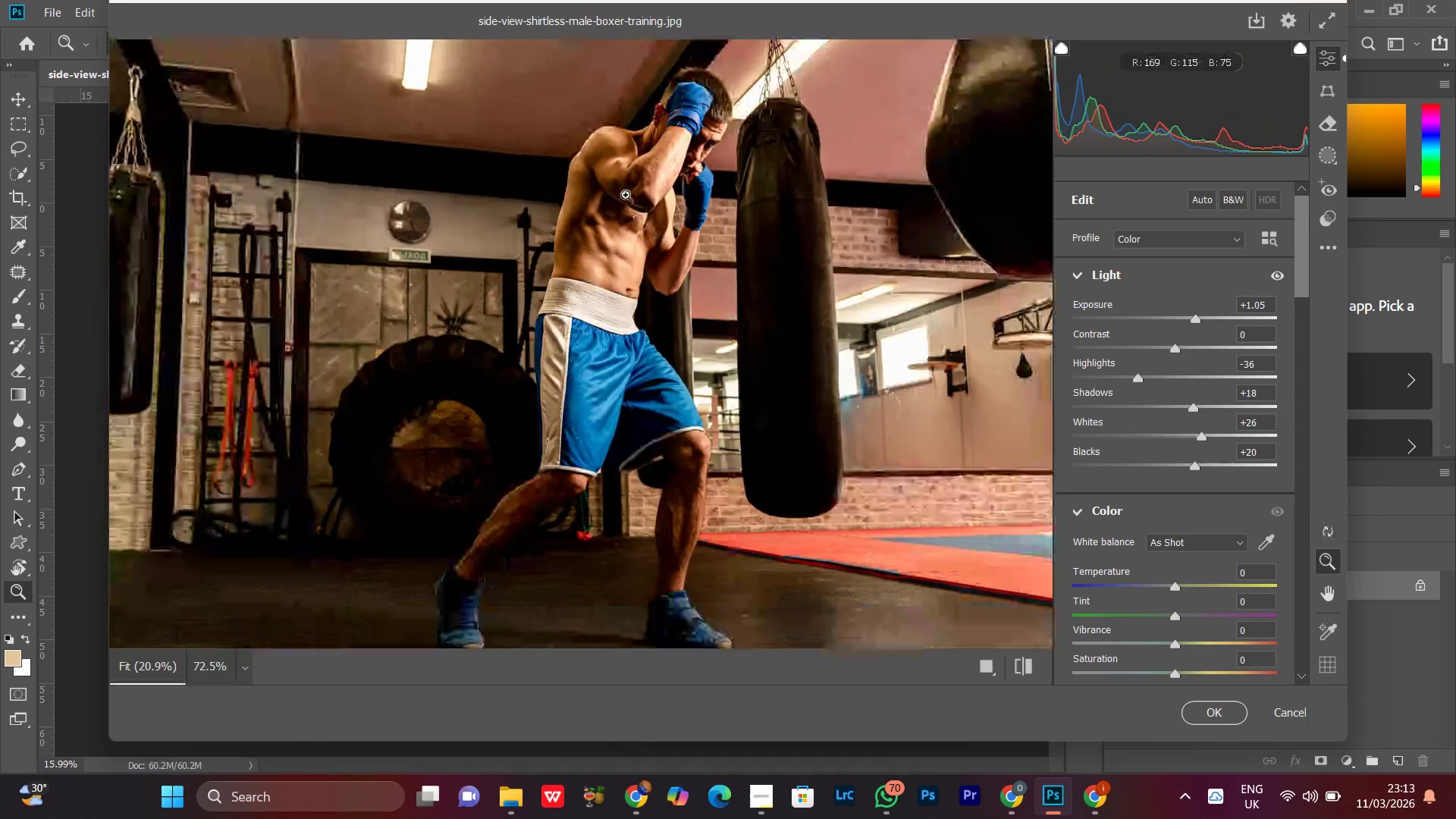 
double_click([626, 195])
 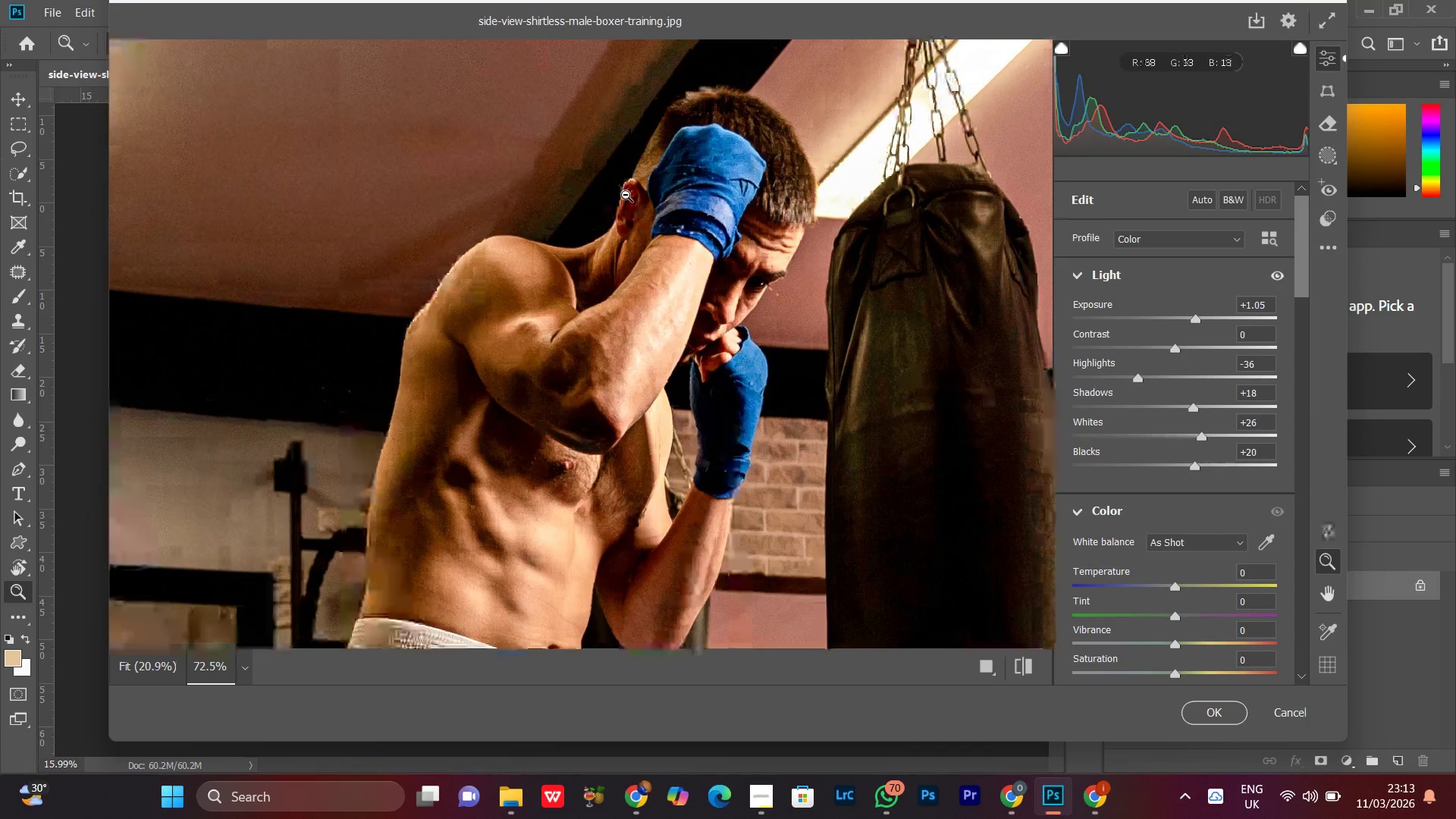 
triple_click([626, 195])
 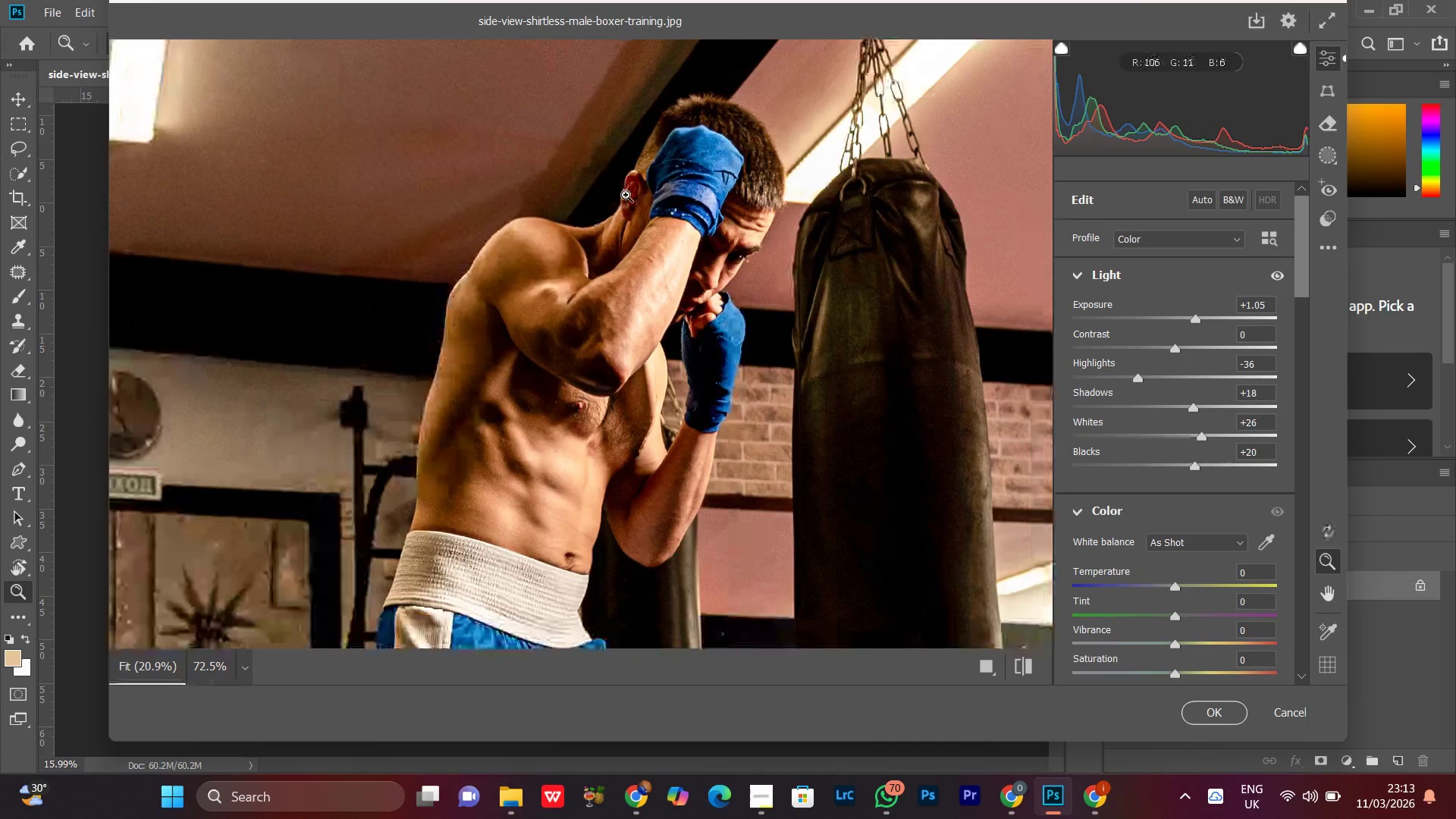 
triple_click([626, 195])
 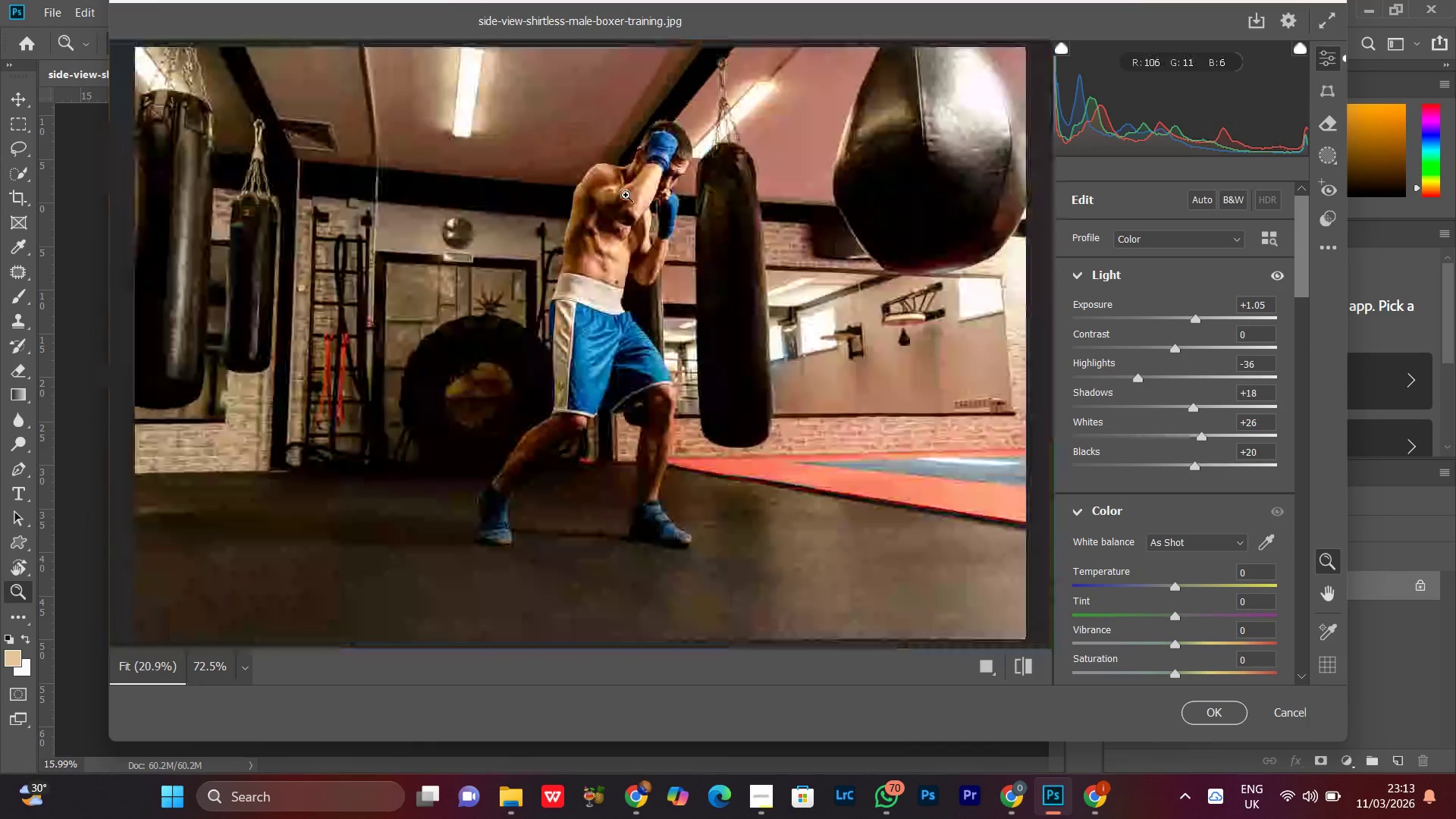 
double_click([626, 195])
 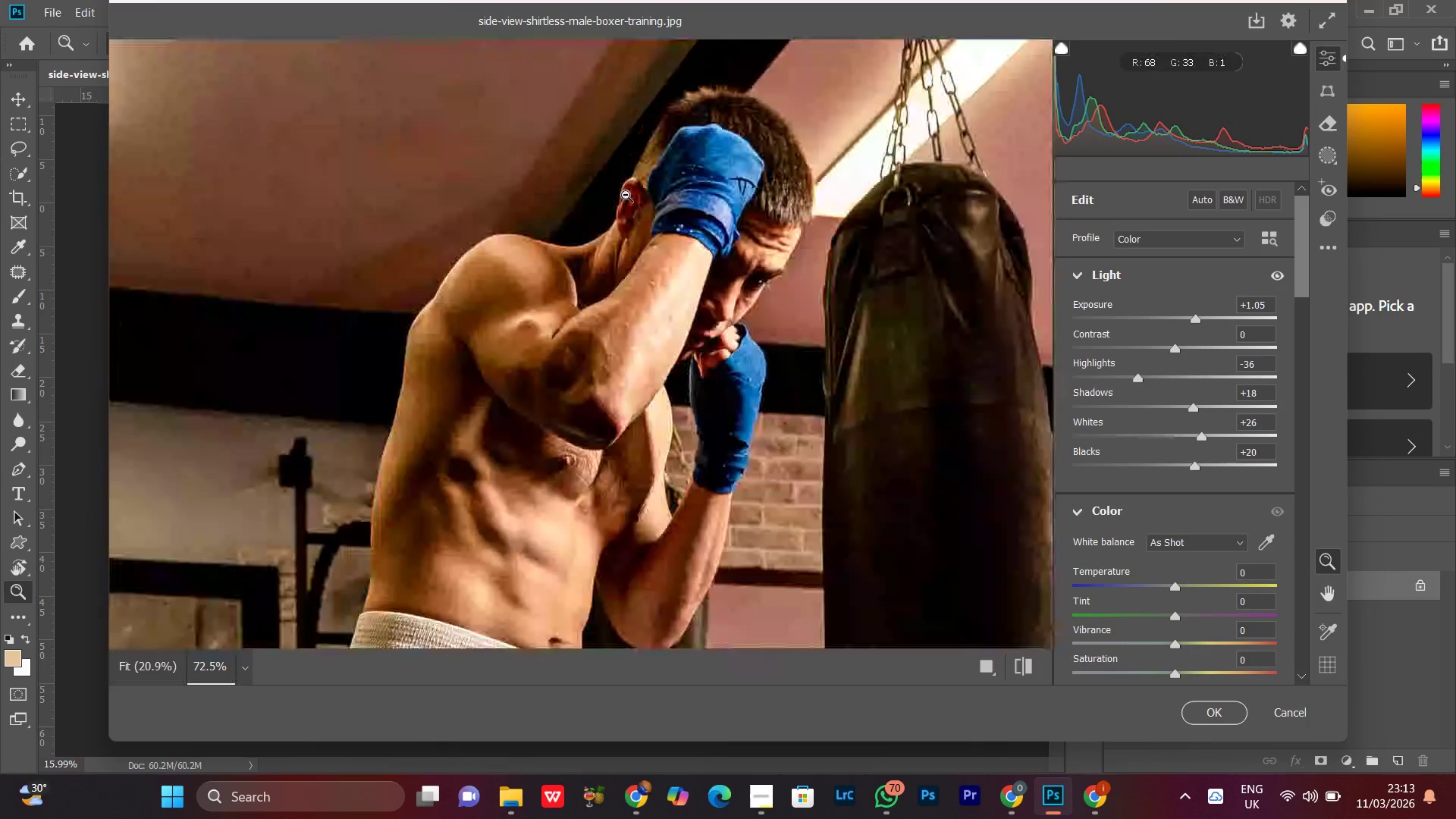 
triple_click([626, 195])
 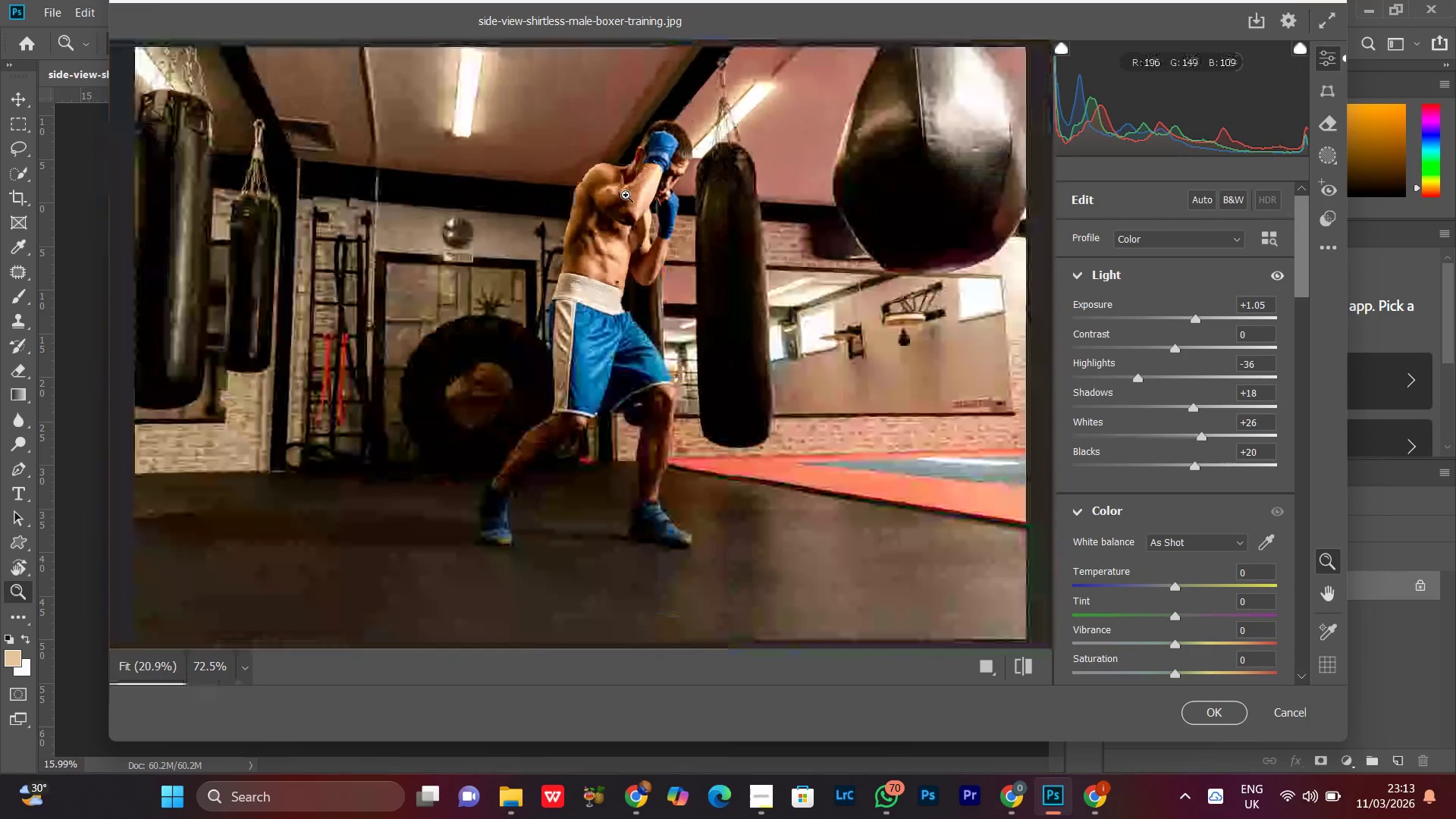 
triple_click([626, 195])
 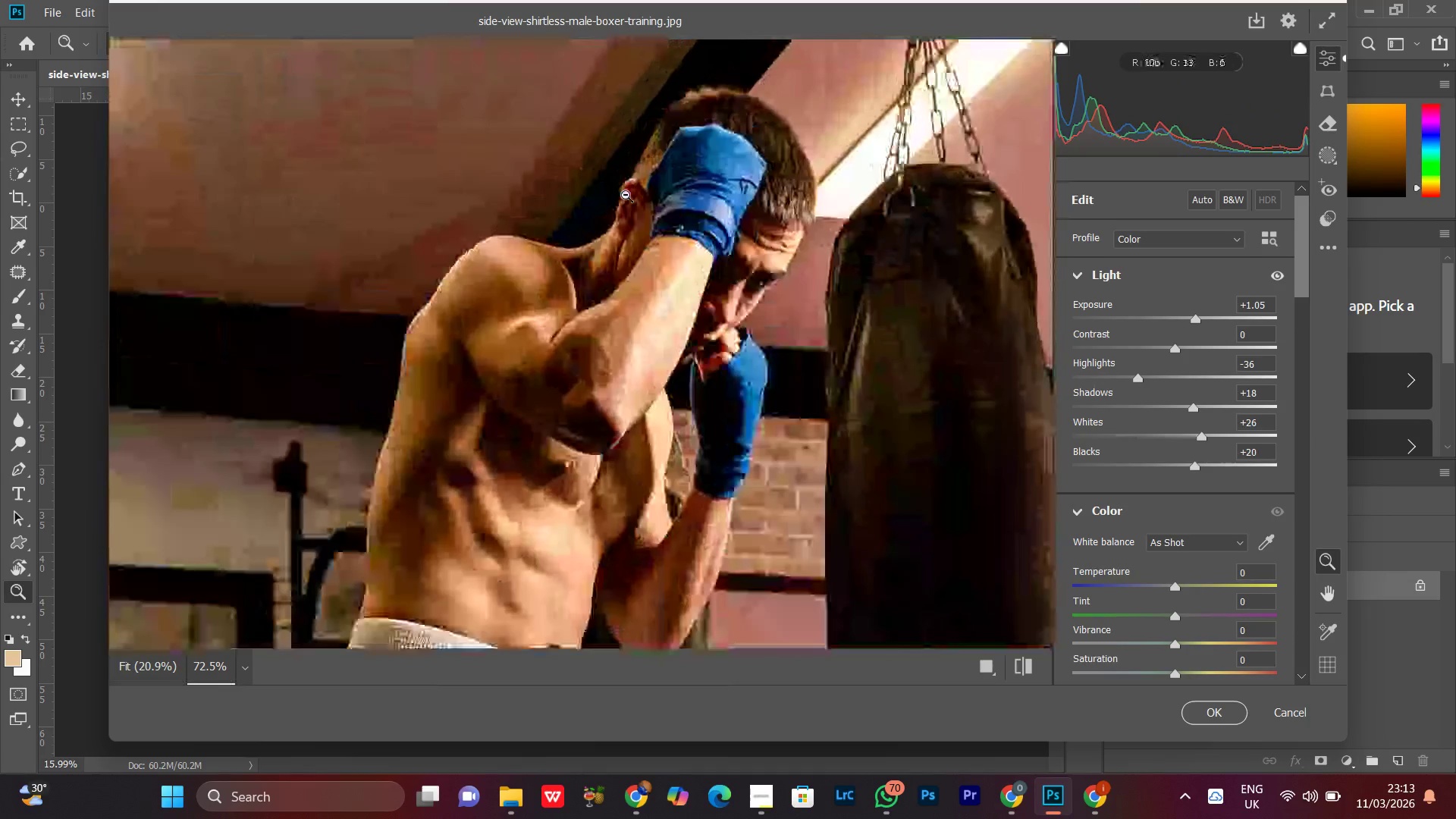 
triple_click([626, 195])
 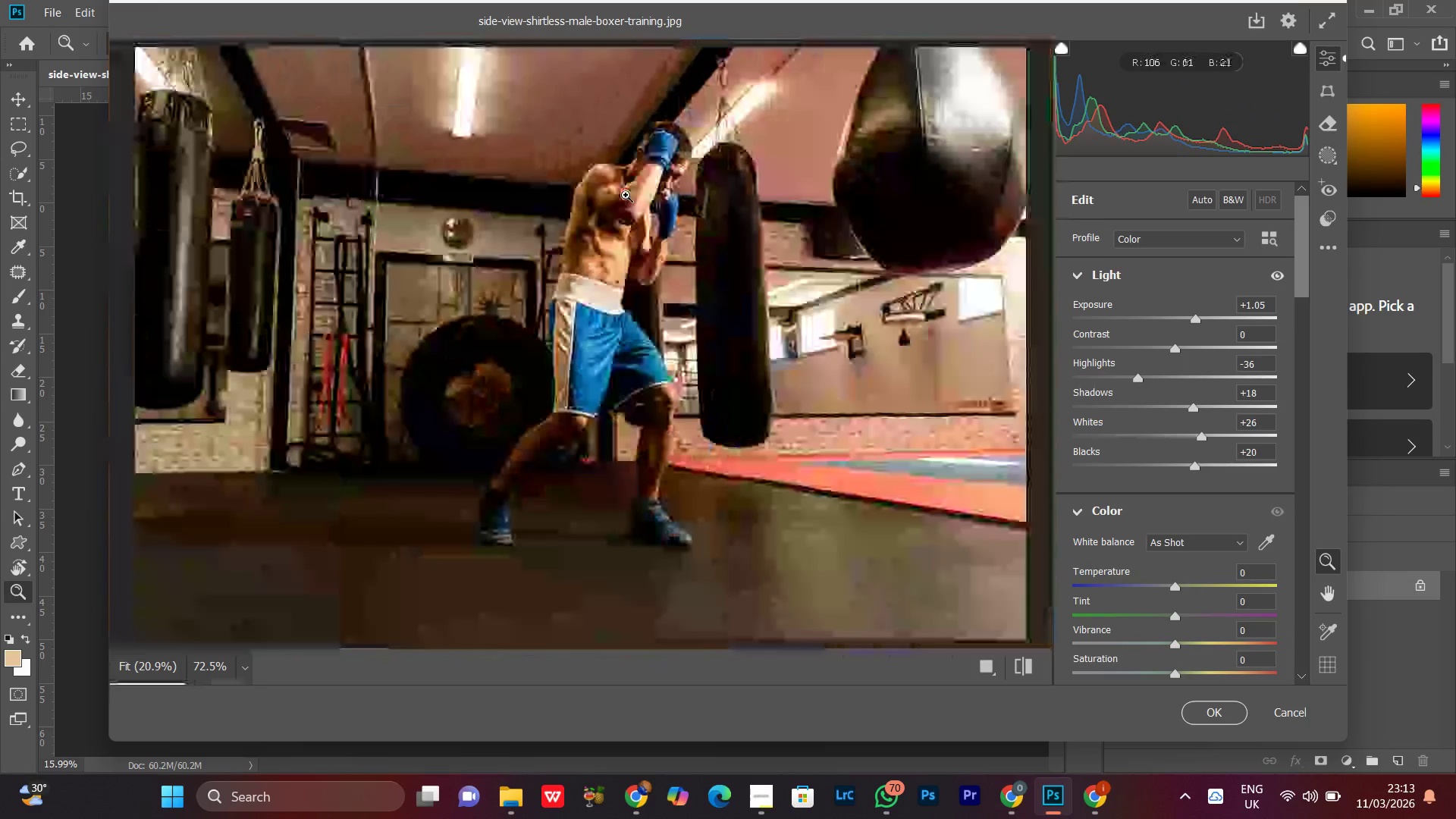 
triple_click([626, 195])
 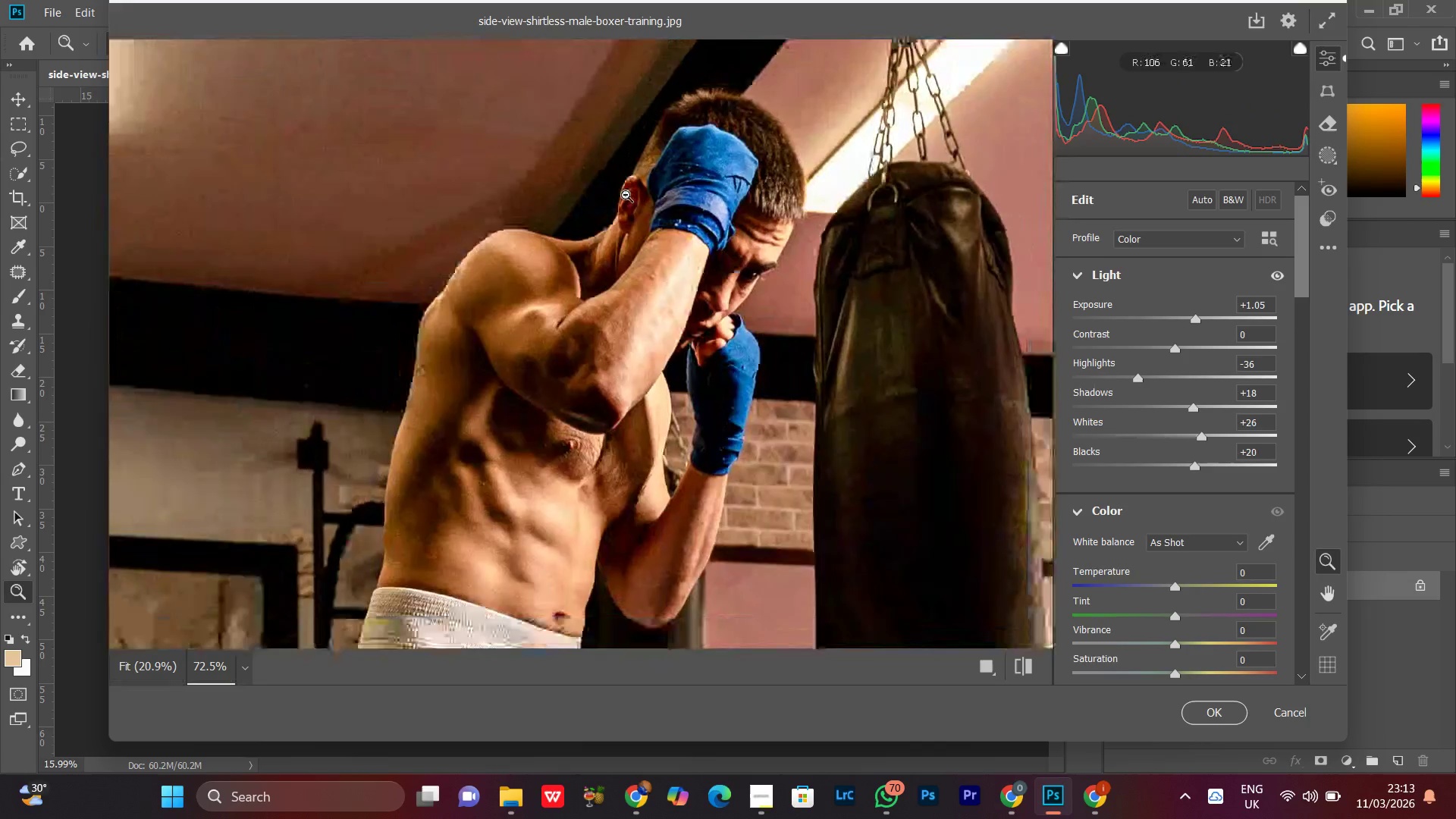 
triple_click([626, 195])
 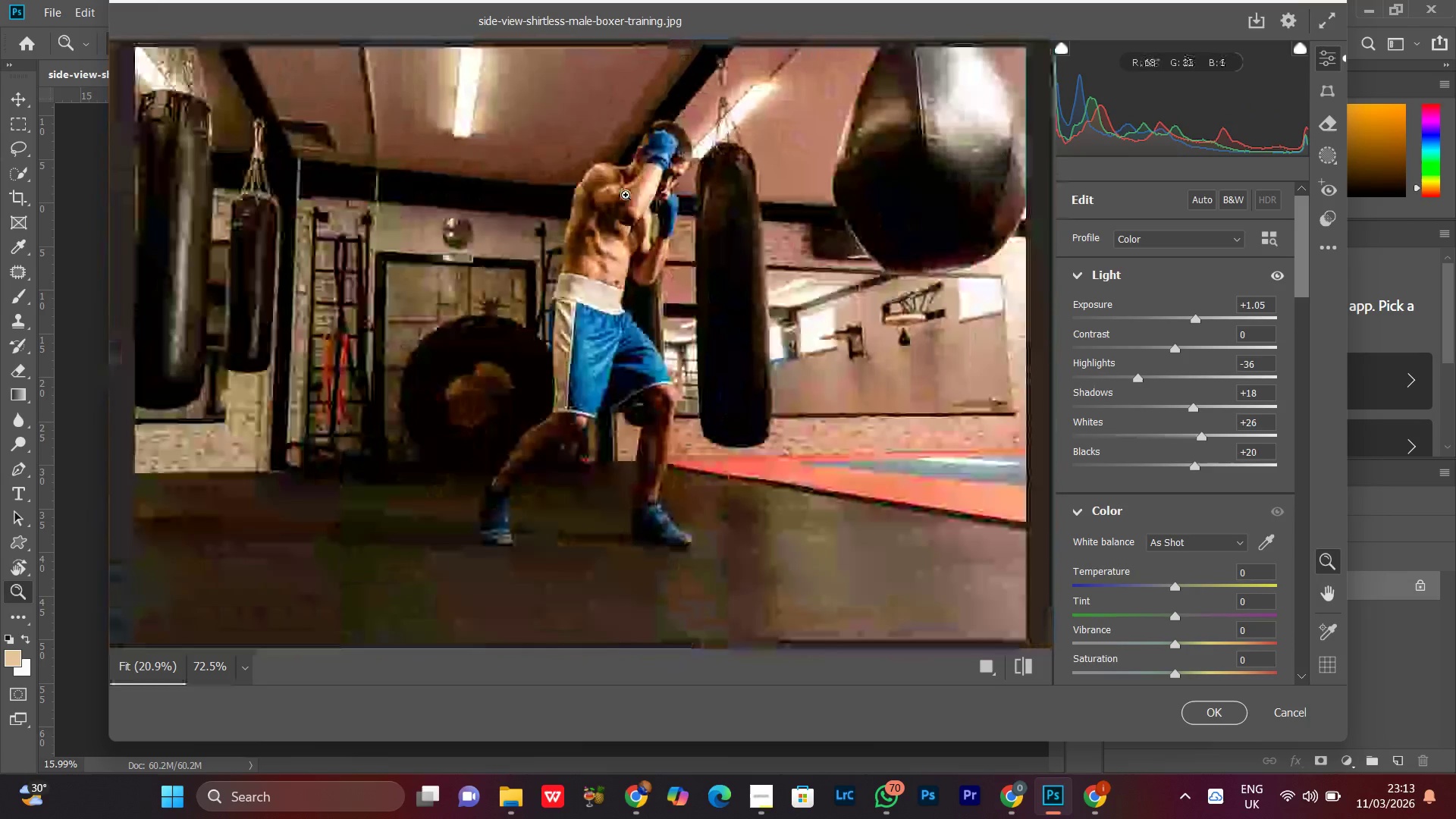 
triple_click([626, 195])
 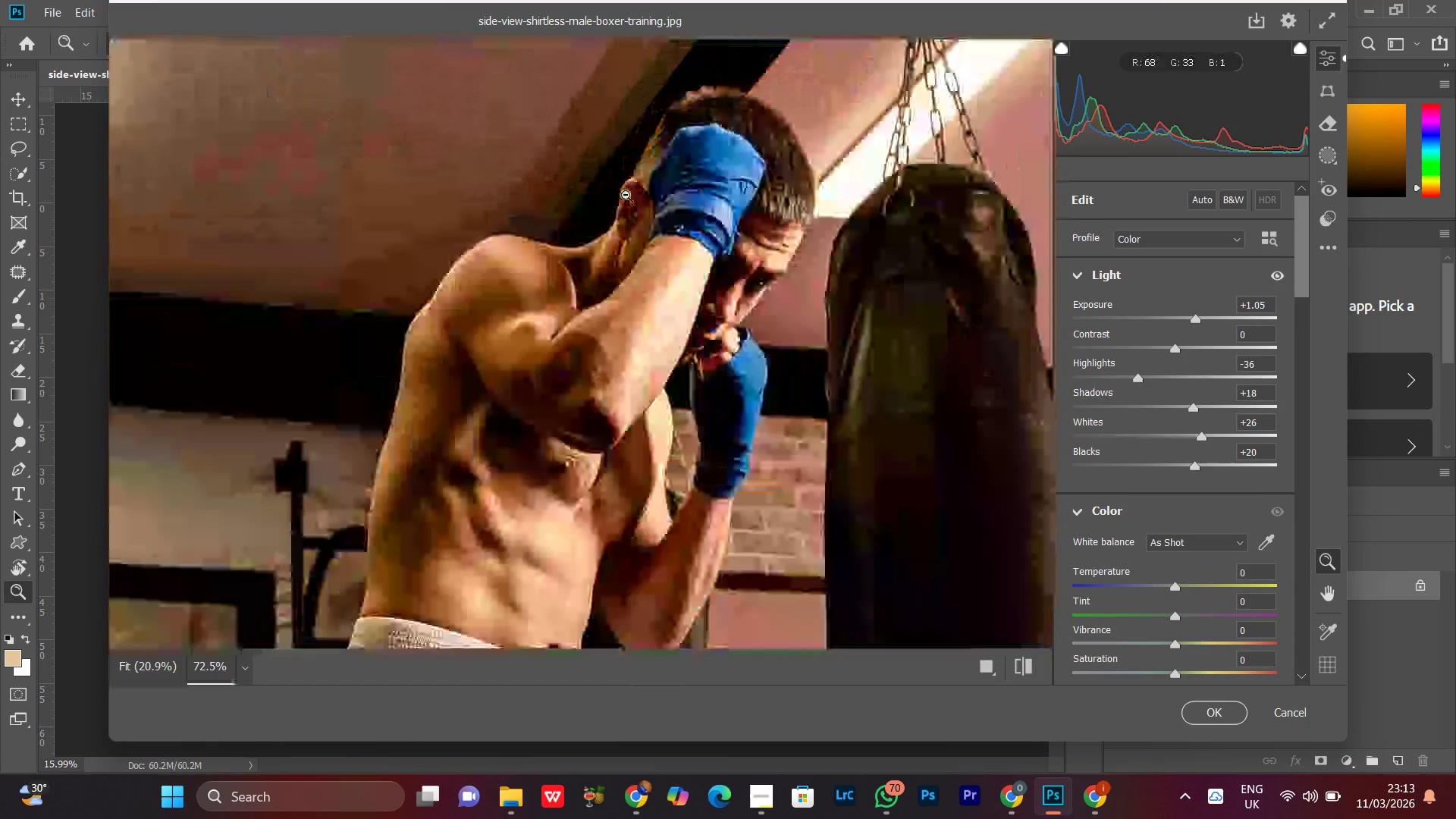 
triple_click([626, 195])
 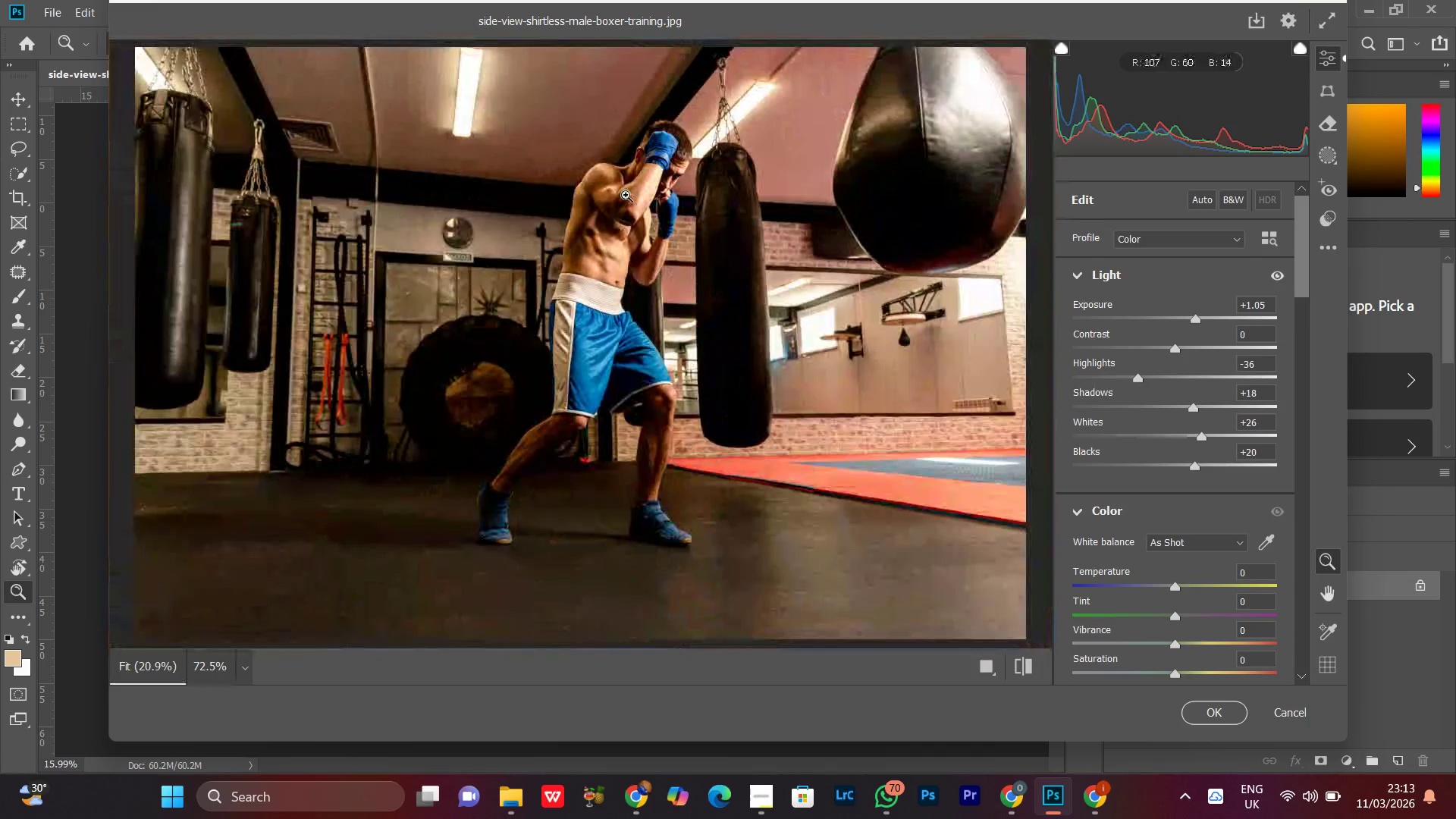 
left_click([626, 195])
 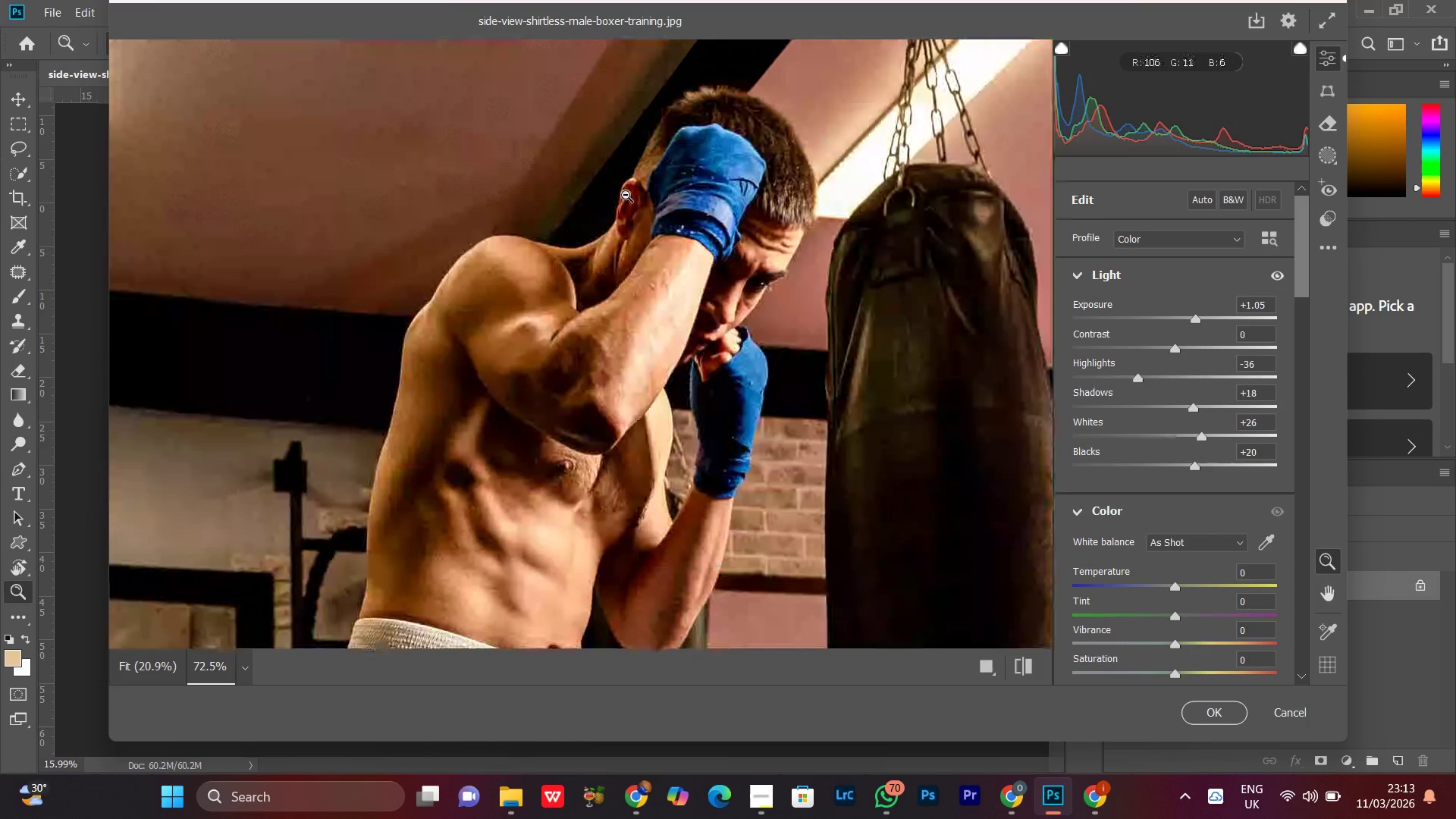 
left_click([626, 195])
 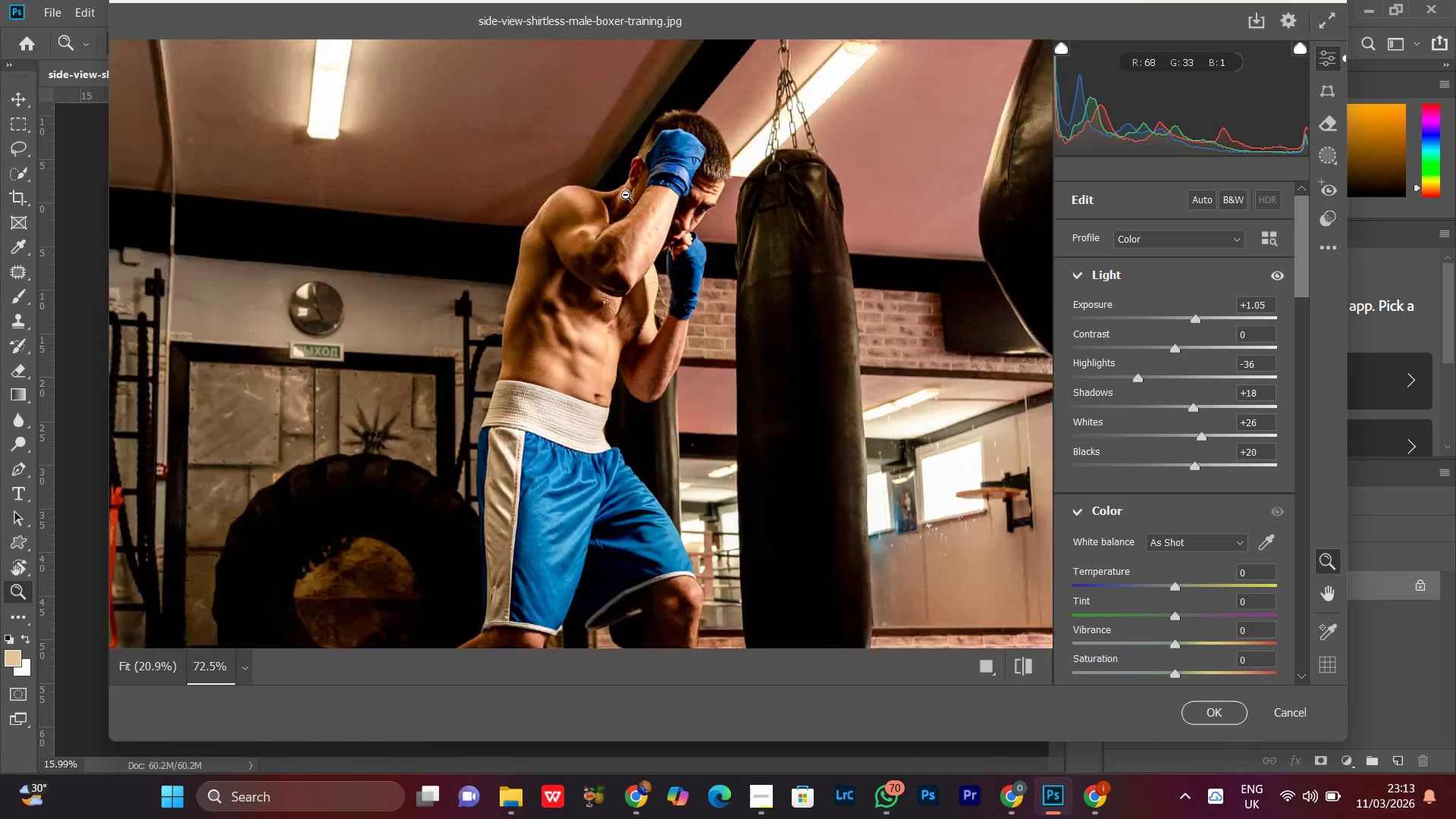 
double_click([626, 195])
 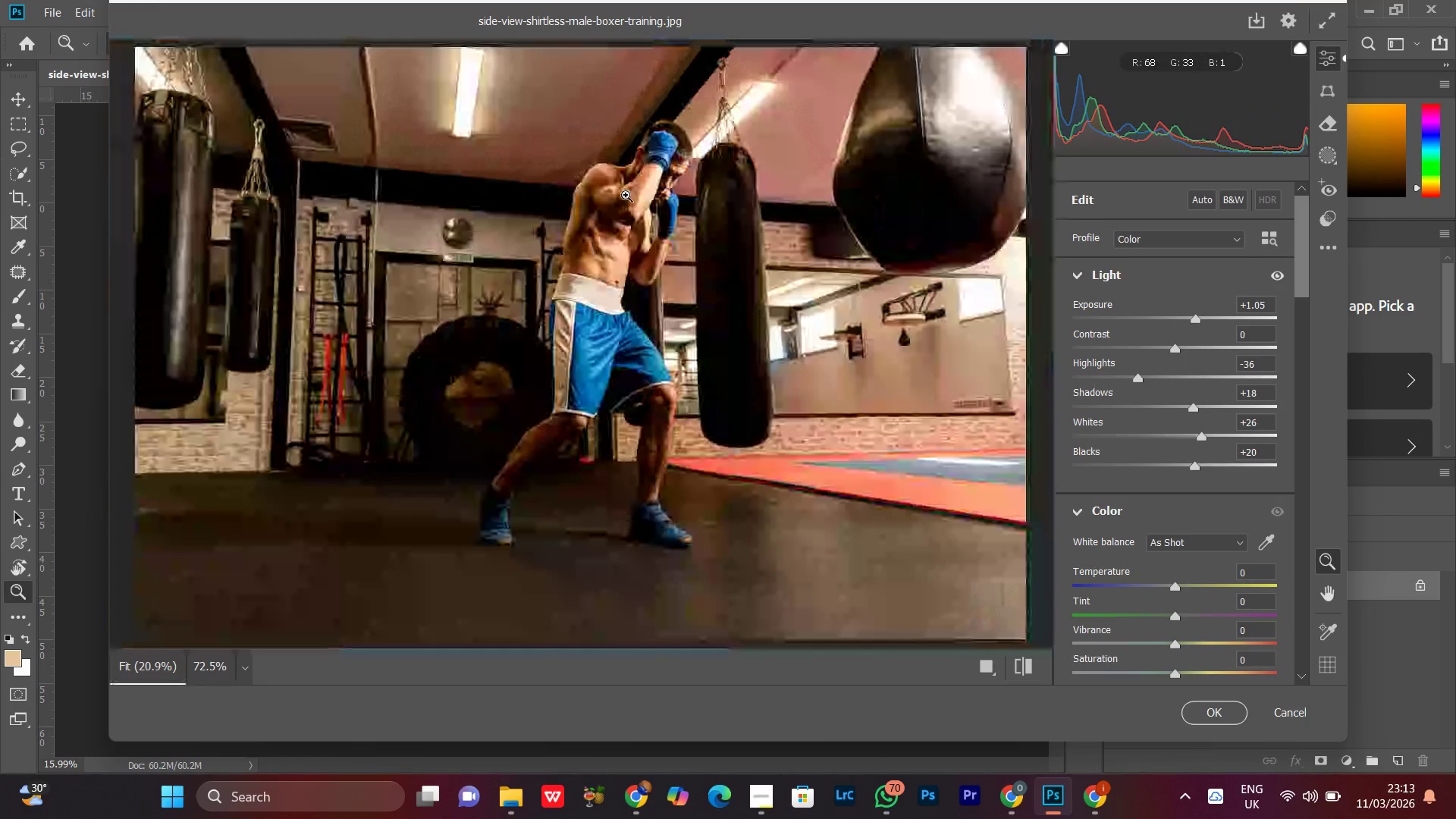 
triple_click([626, 195])
 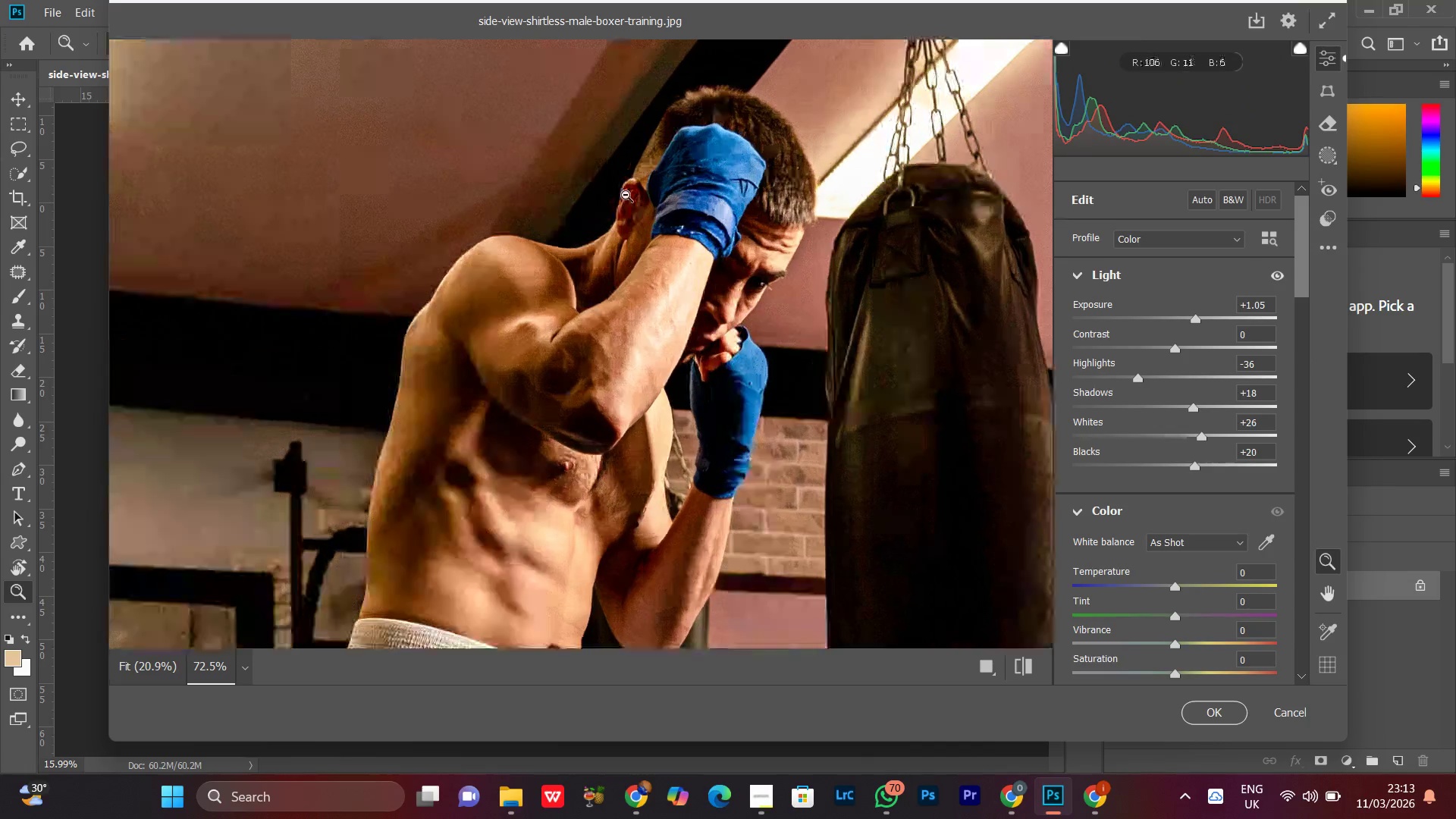 
triple_click([626, 195])
 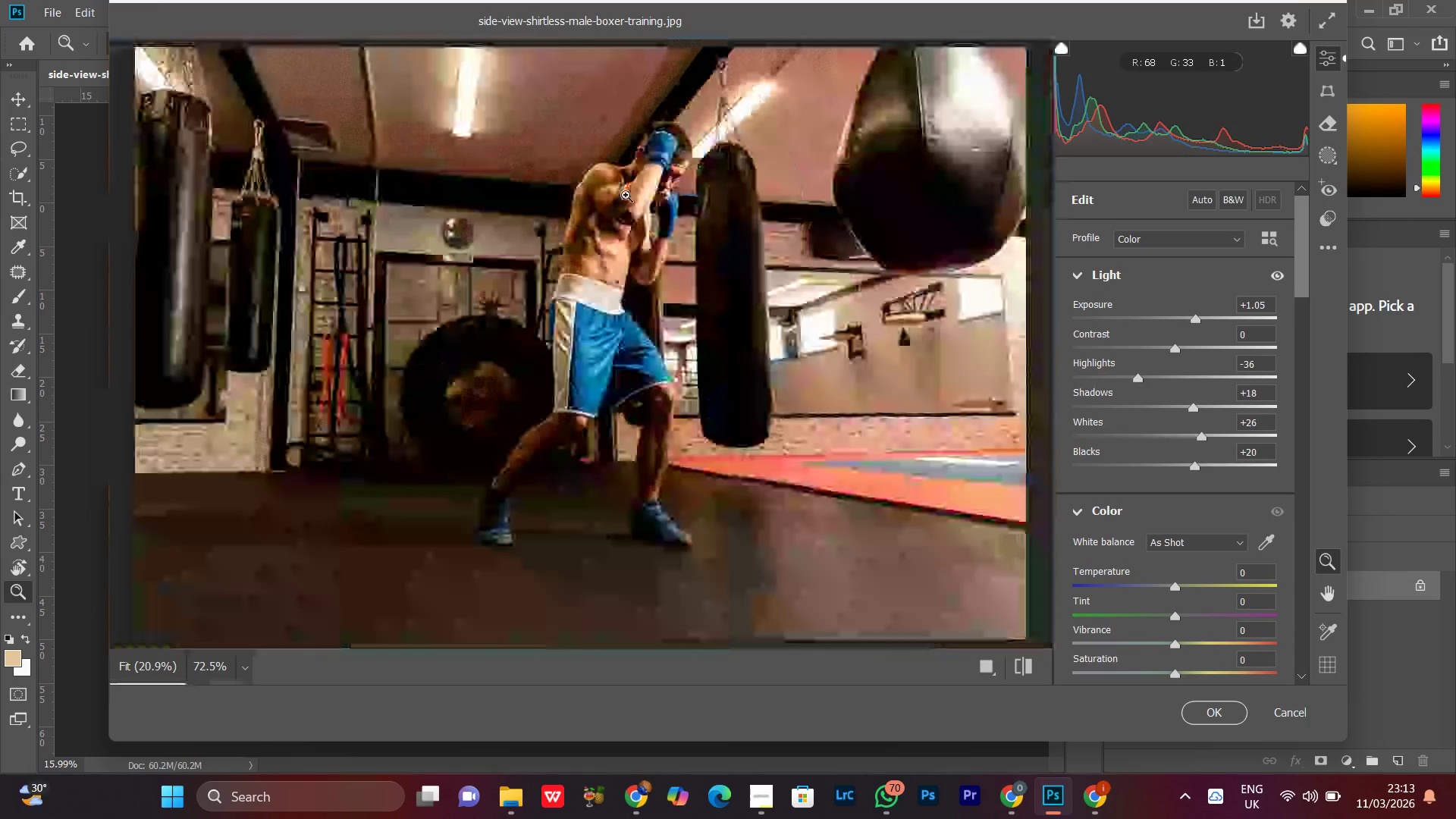 
triple_click([626, 195])
 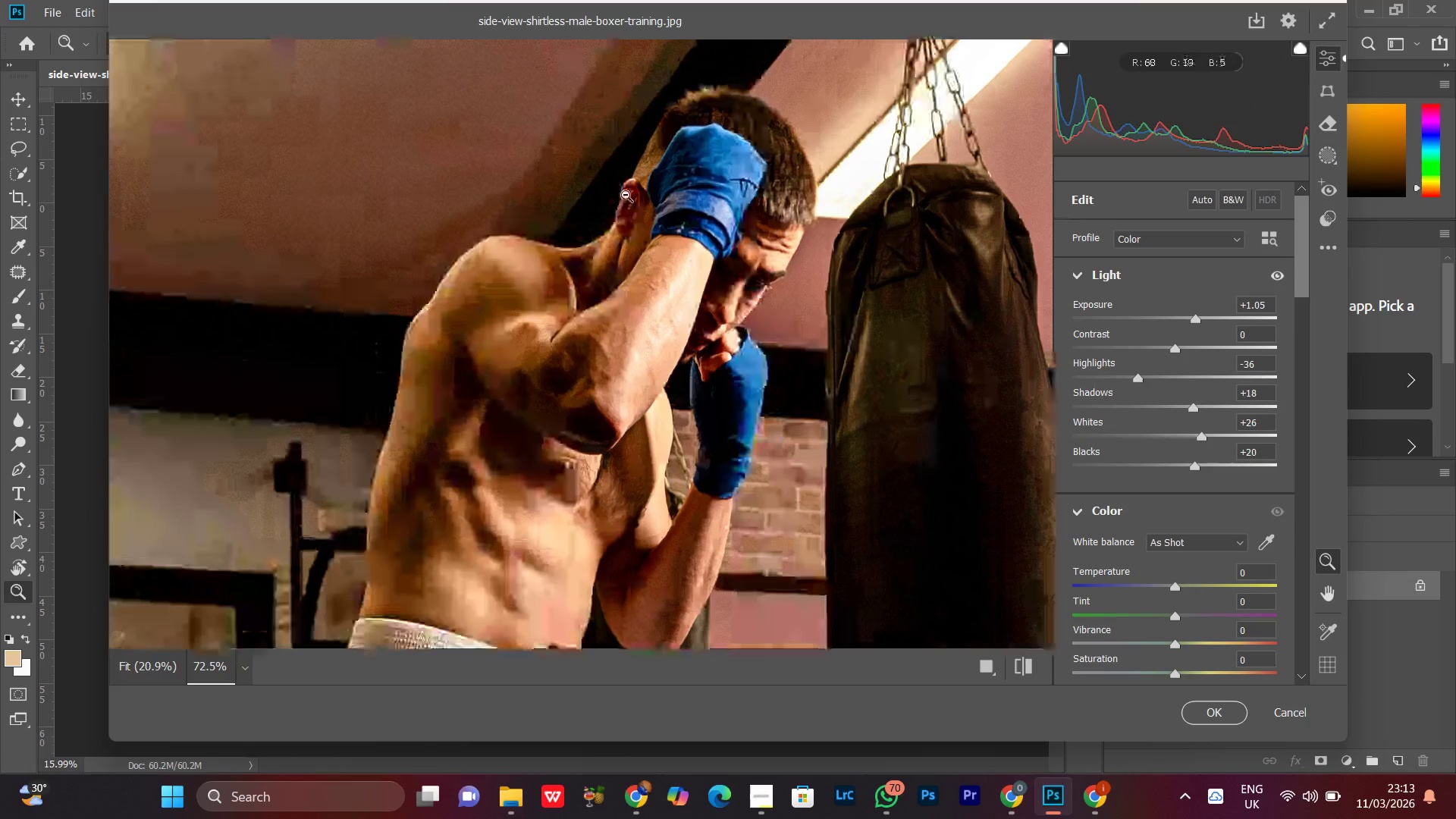 
triple_click([626, 195])
 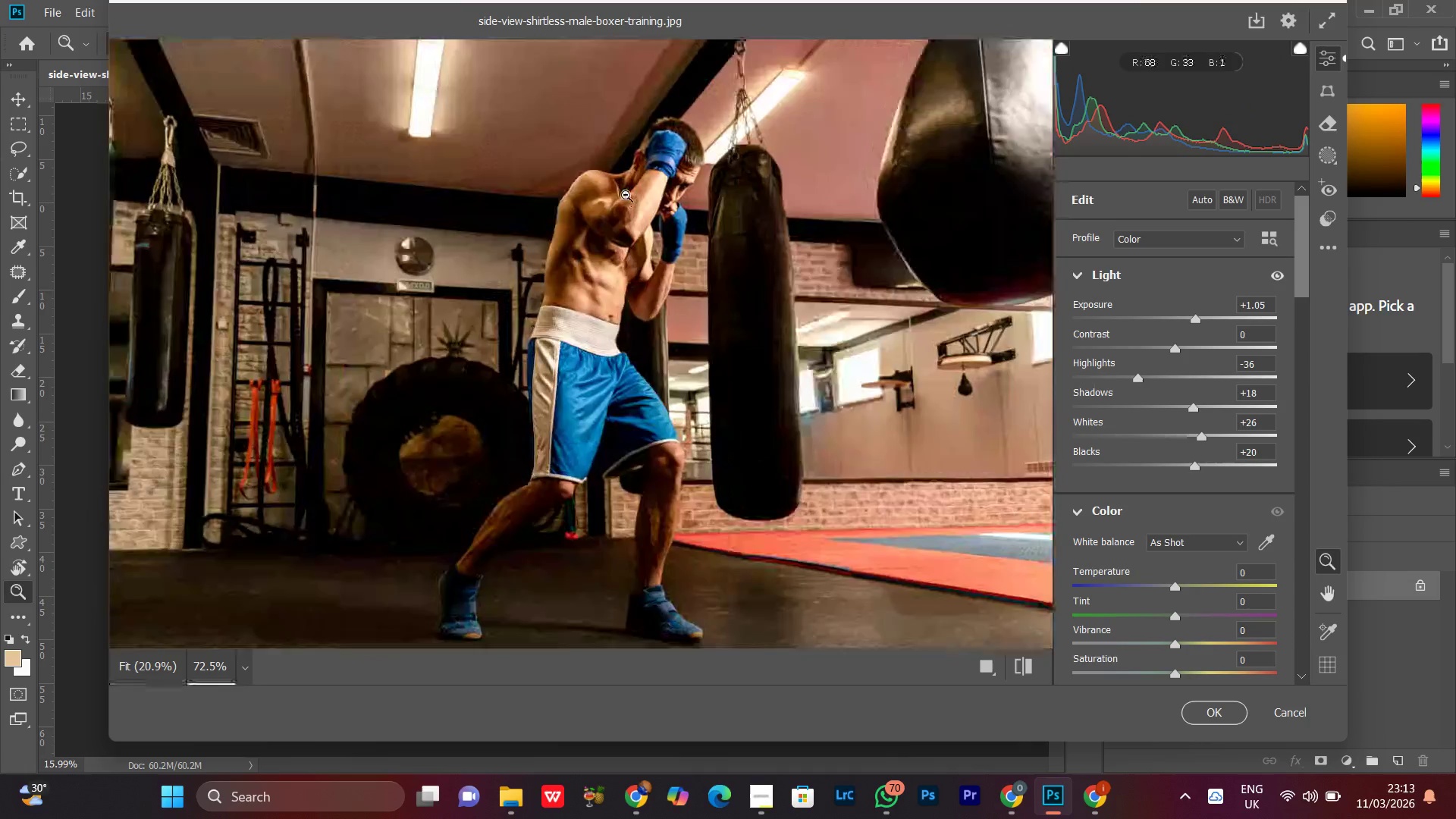 
double_click([626, 195])
 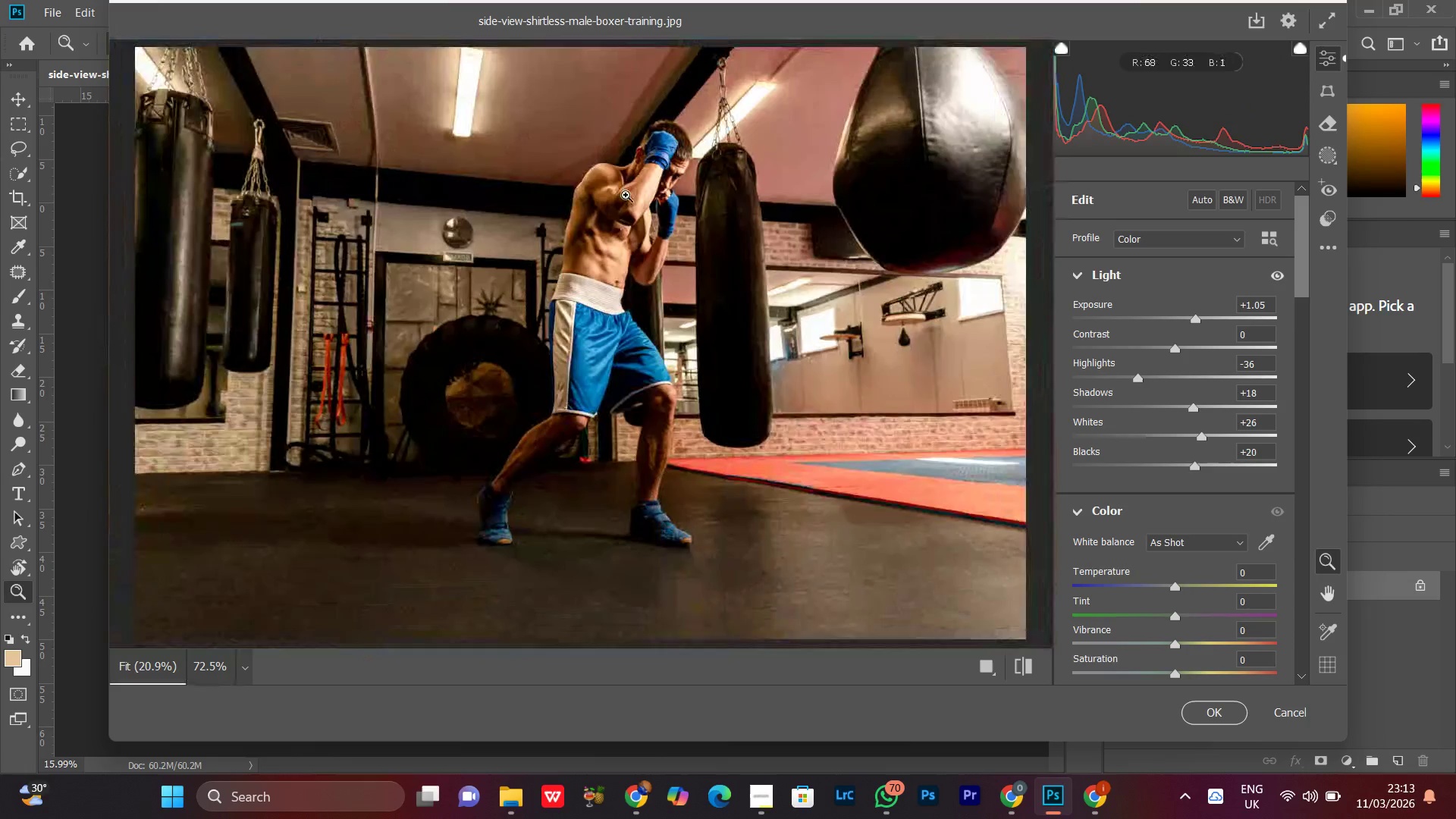 
triple_click([626, 195])
 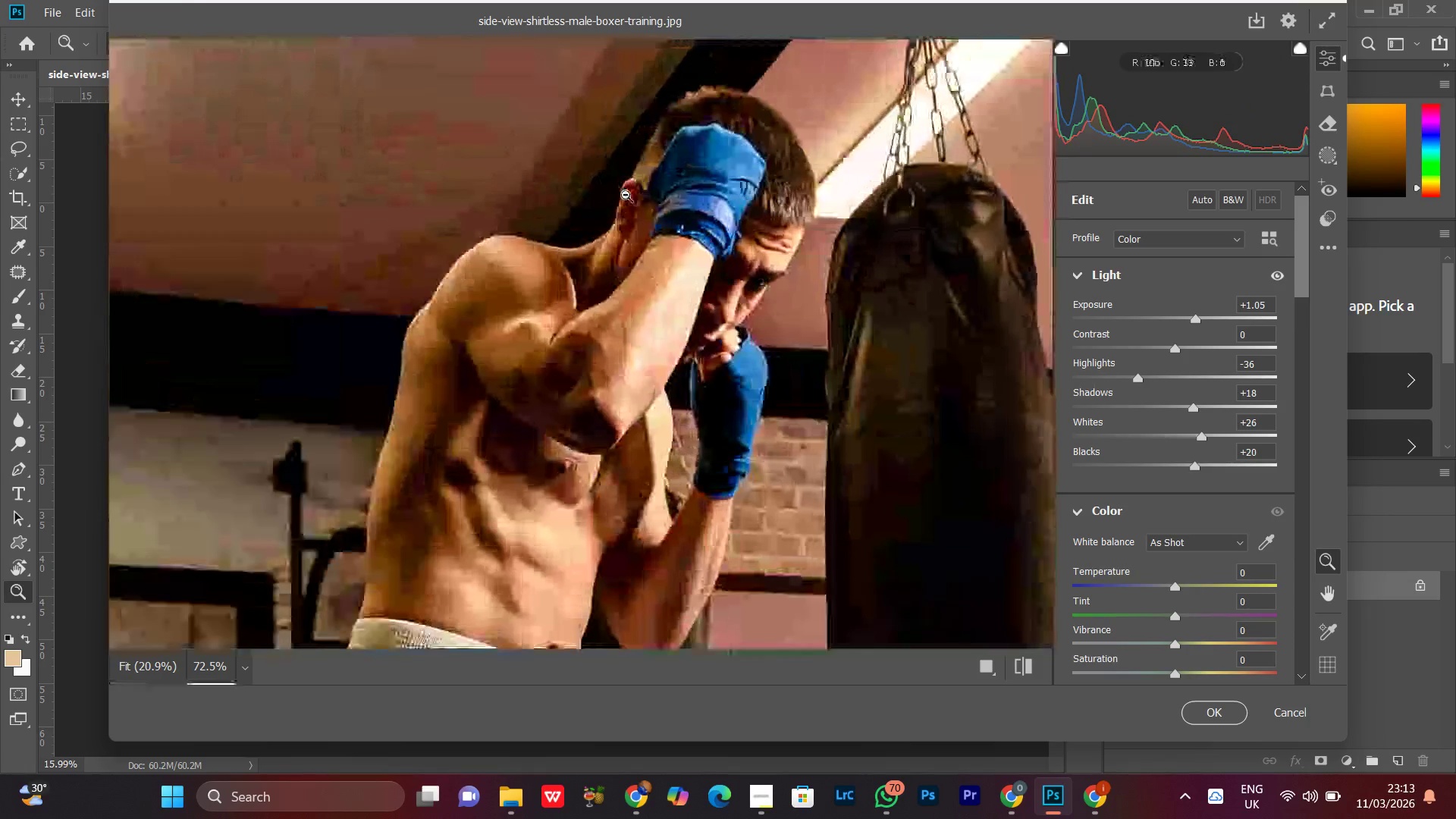 
triple_click([626, 195])
 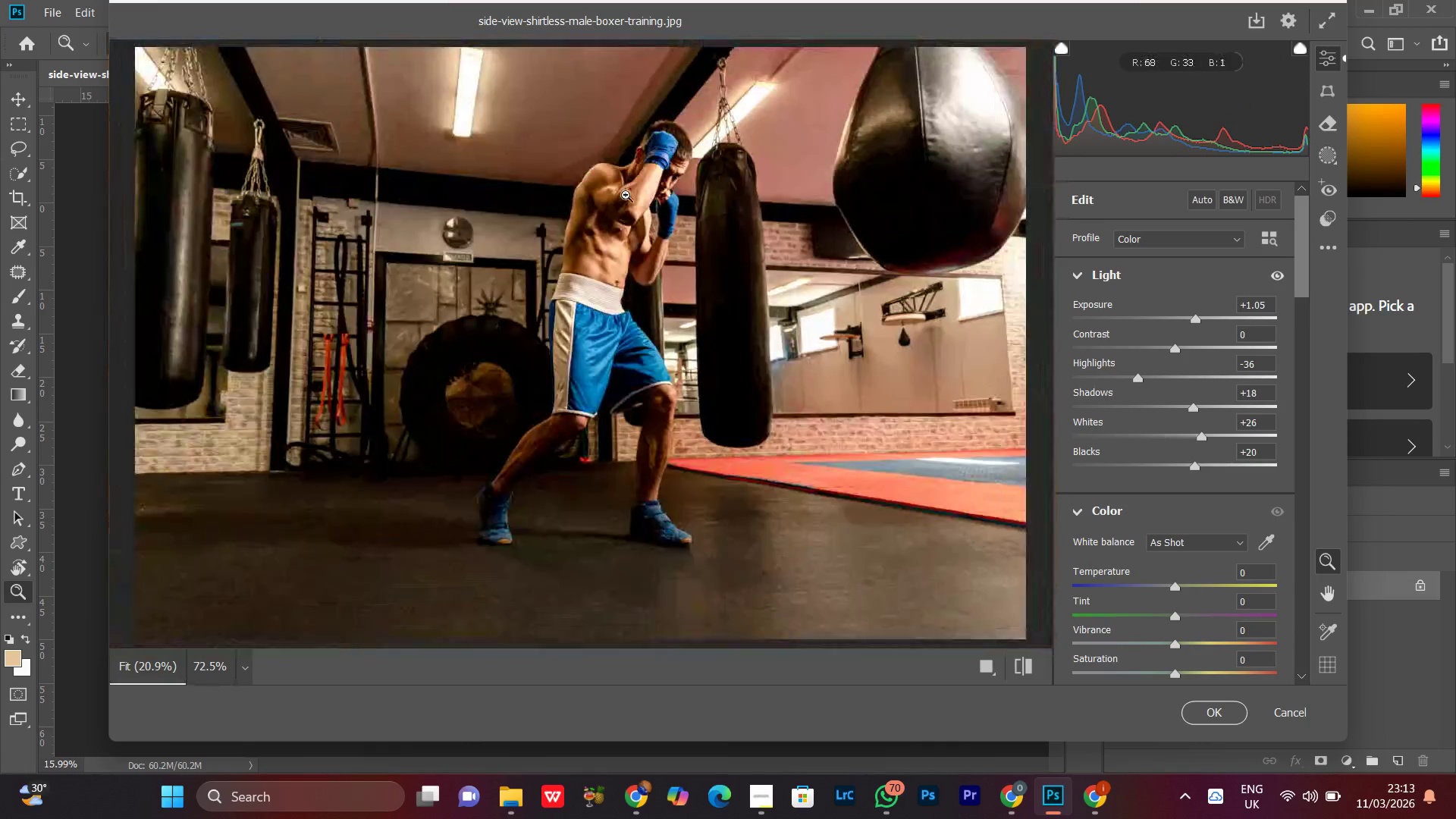 
triple_click([626, 195])
 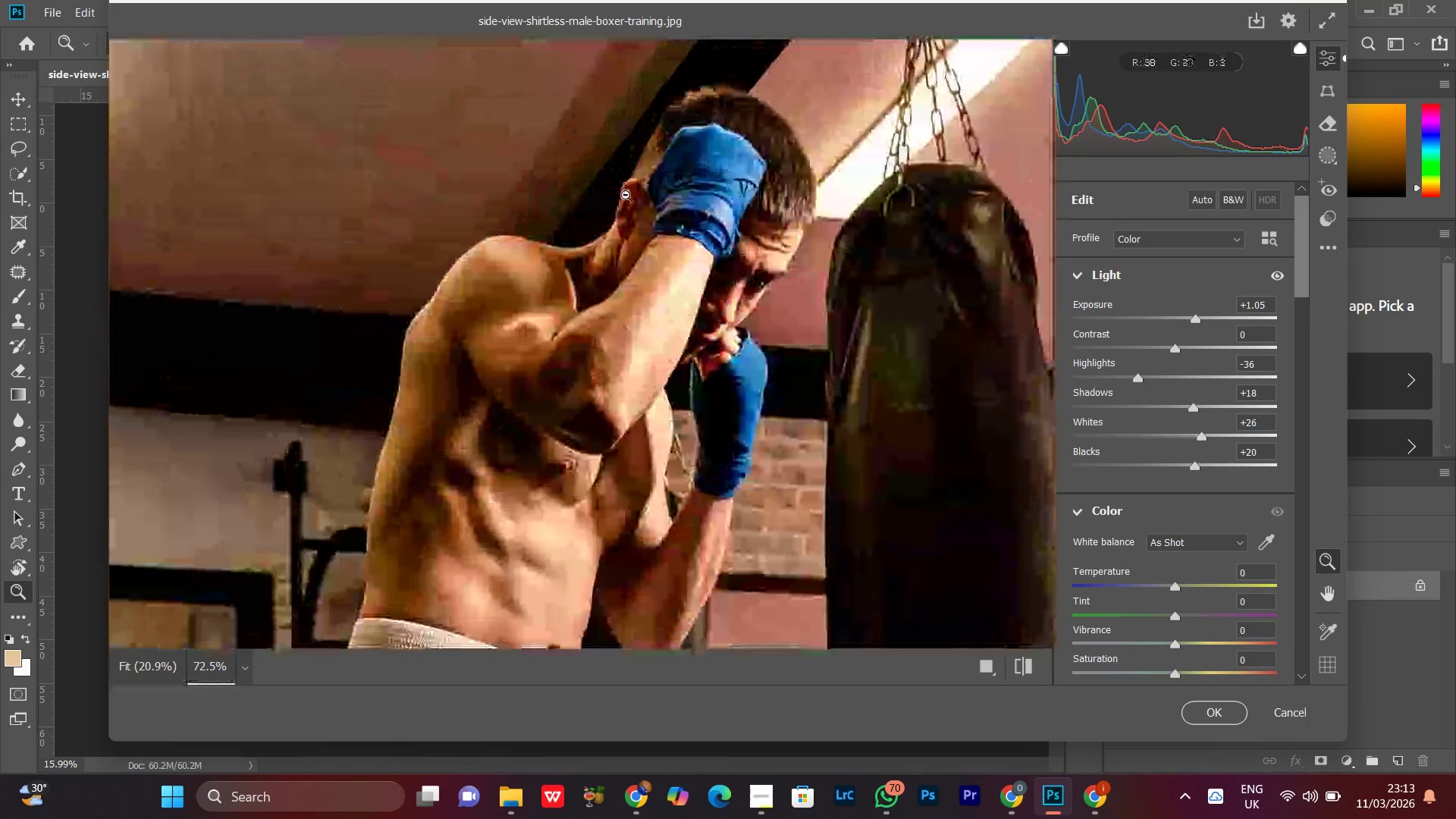 
triple_click([626, 195])
 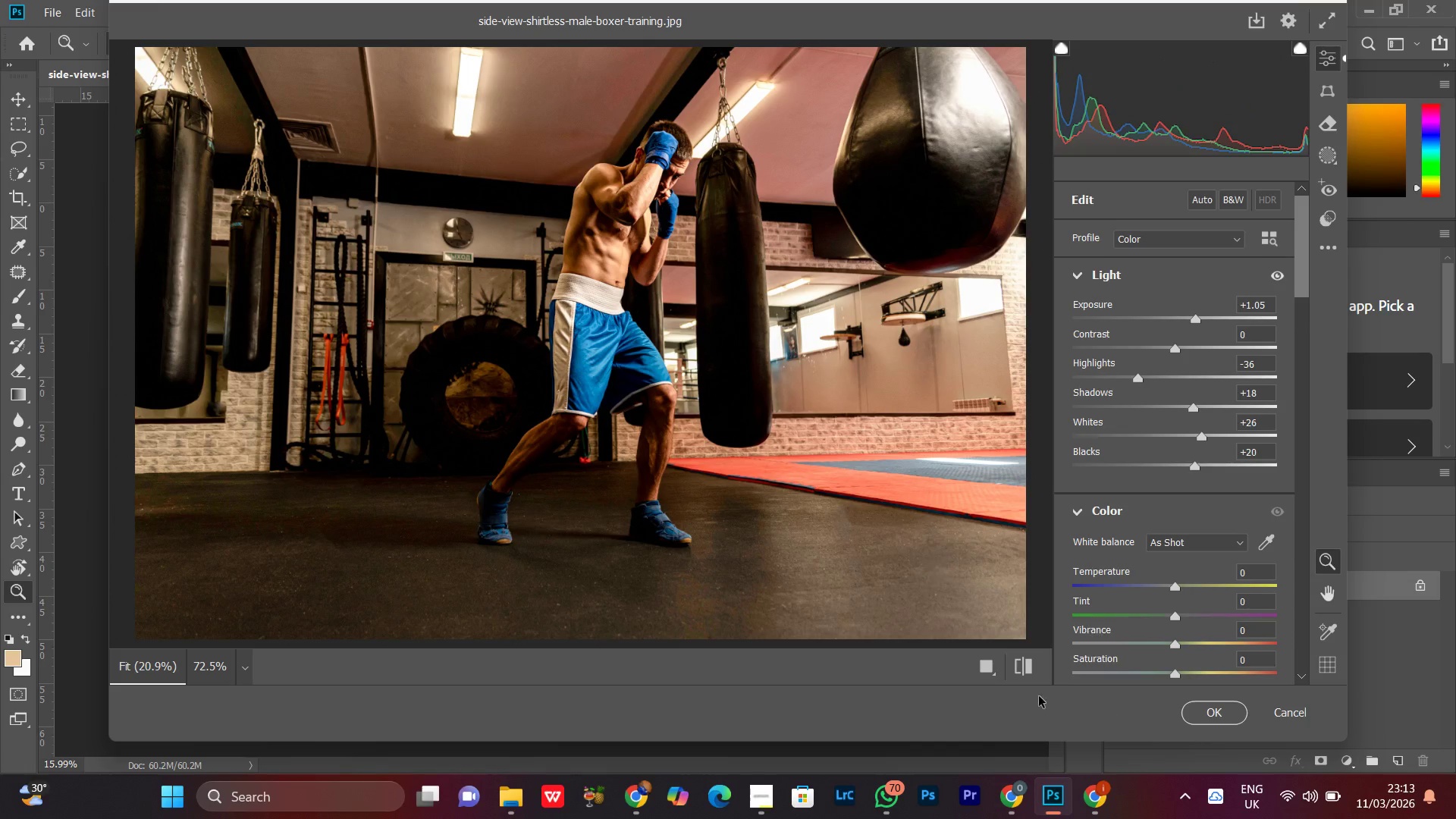 
left_click([1015, 673])
 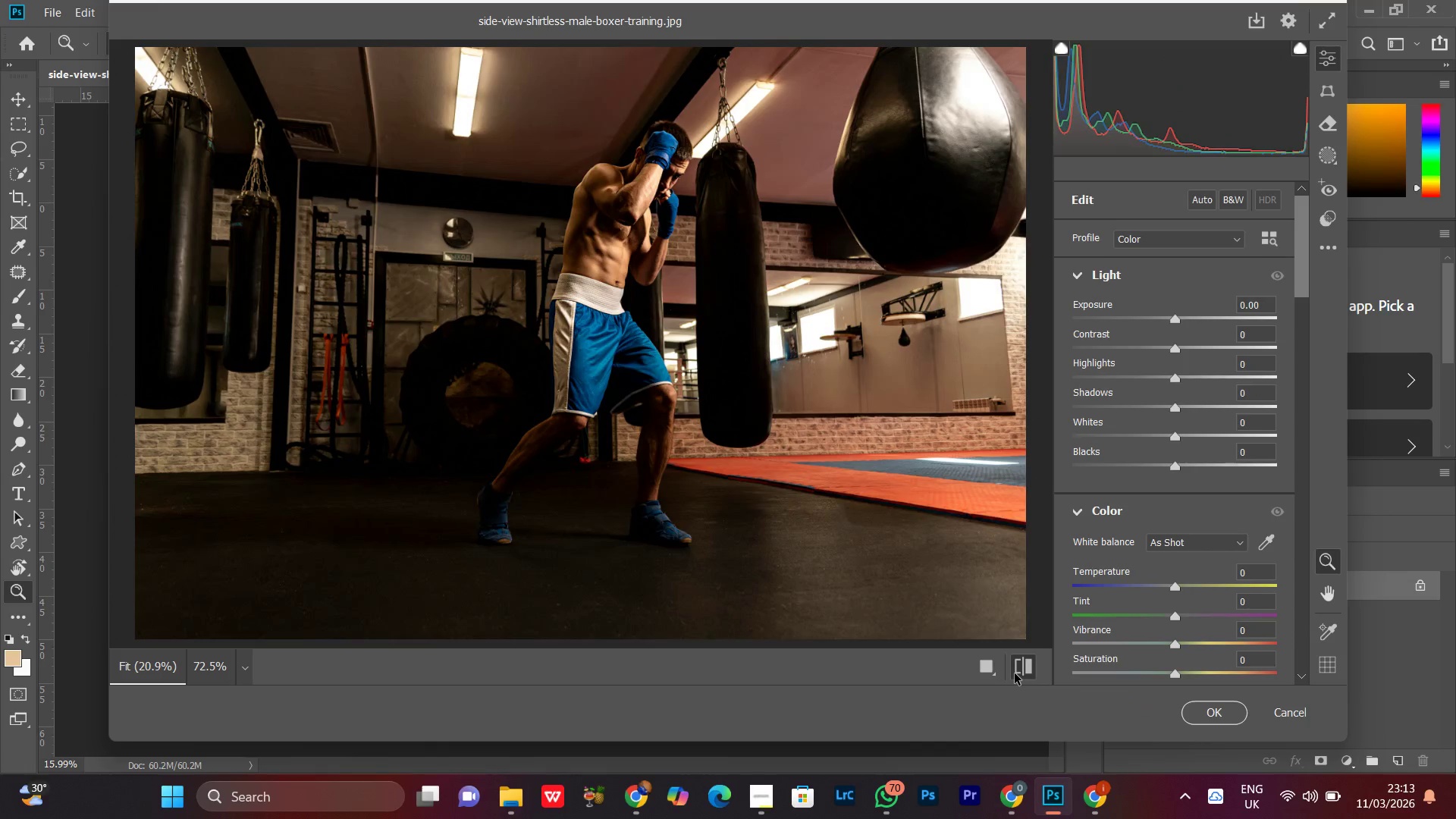 
left_click([1015, 673])
 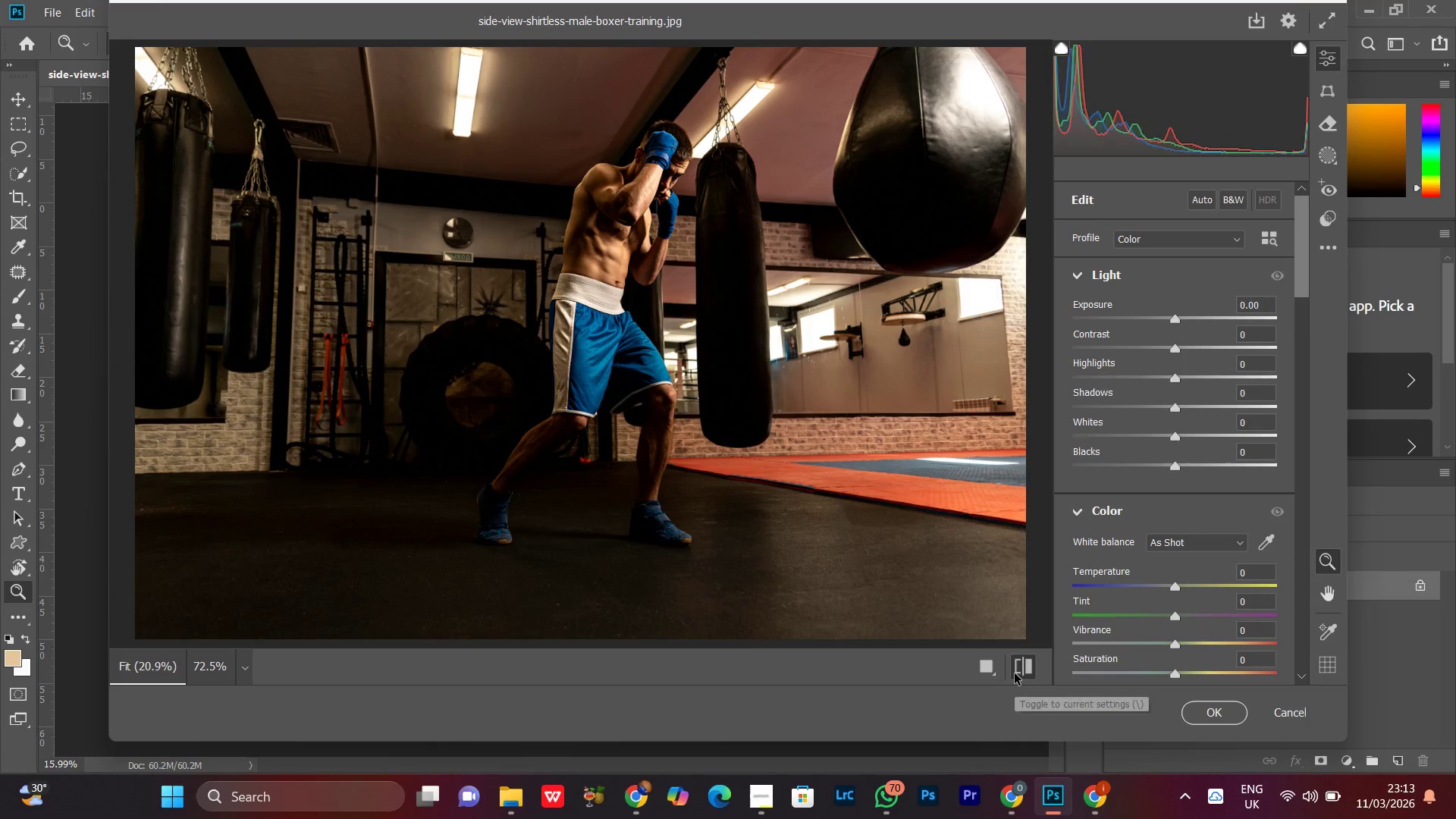 
double_click([1015, 673])
 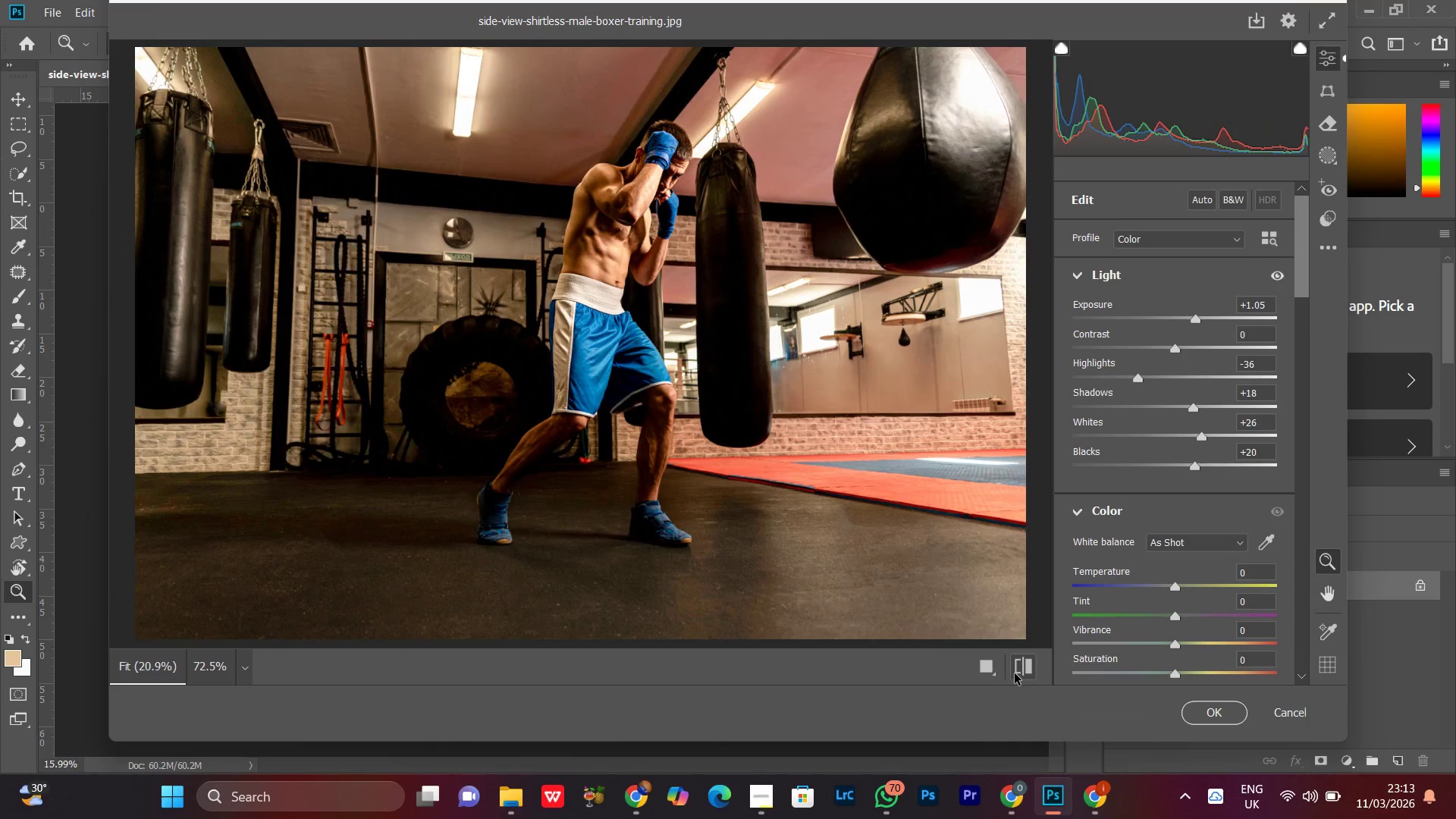 
triple_click([1015, 673])
 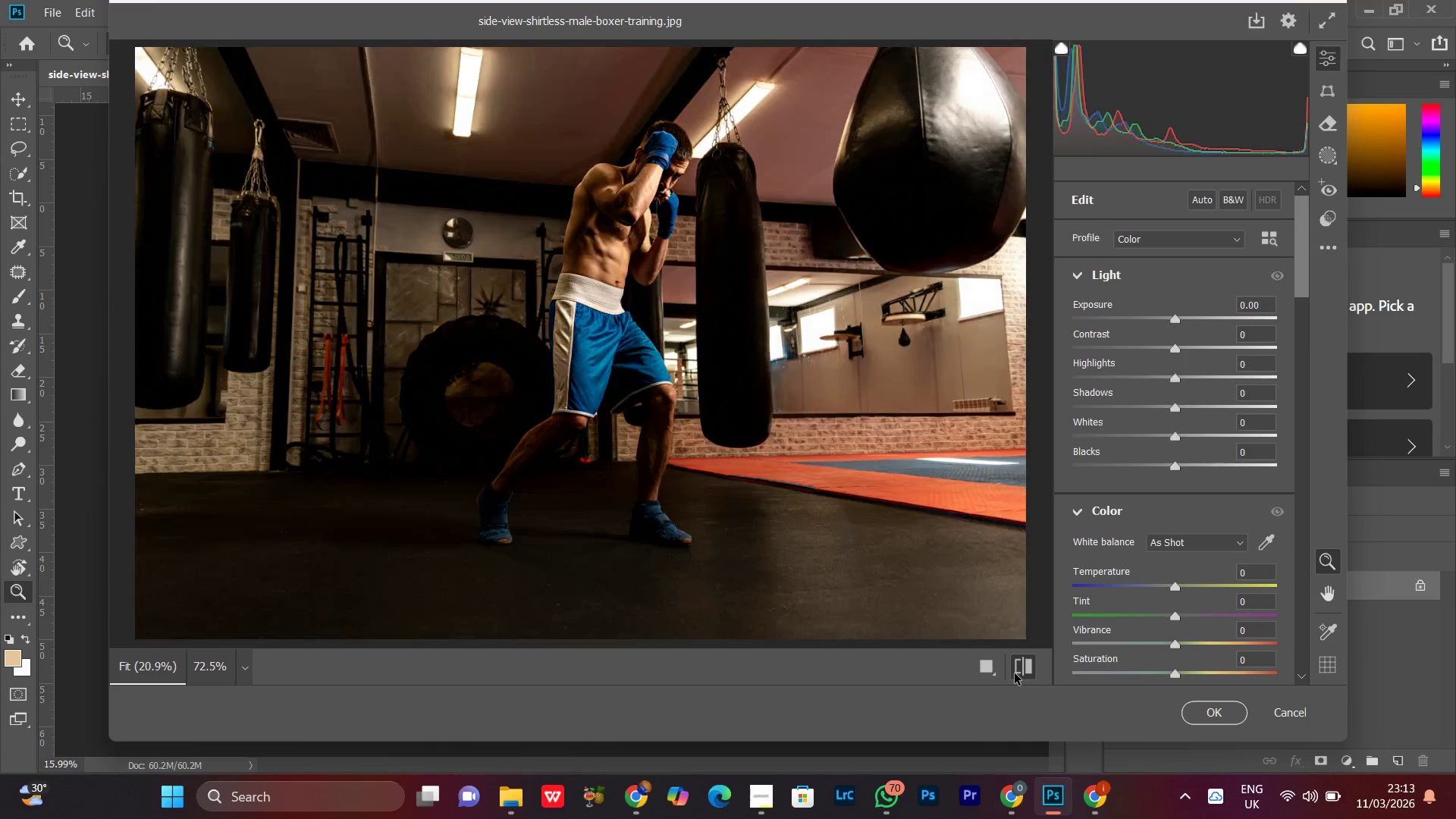 
triple_click([1015, 673])
 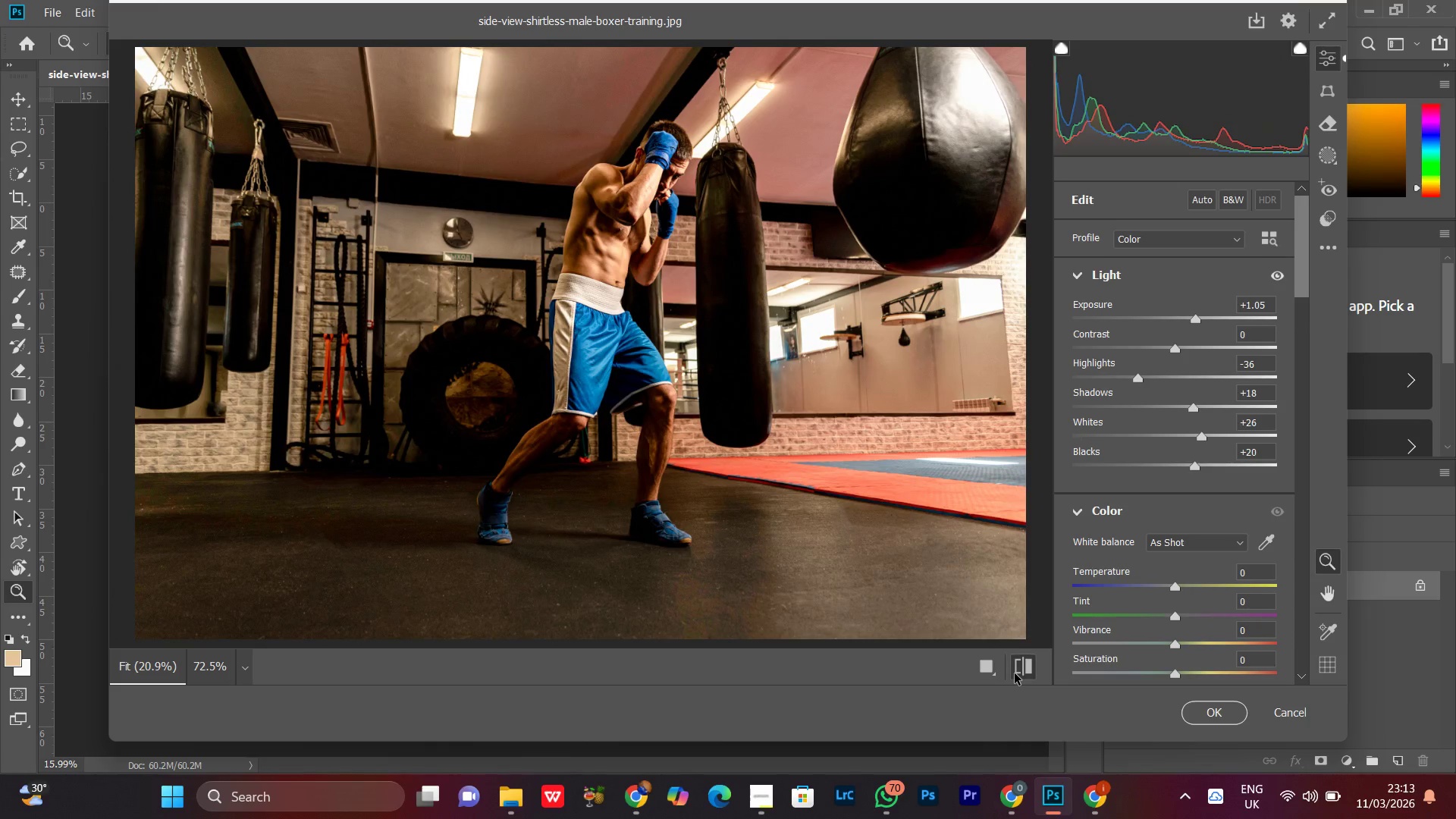 
triple_click([1015, 673])
 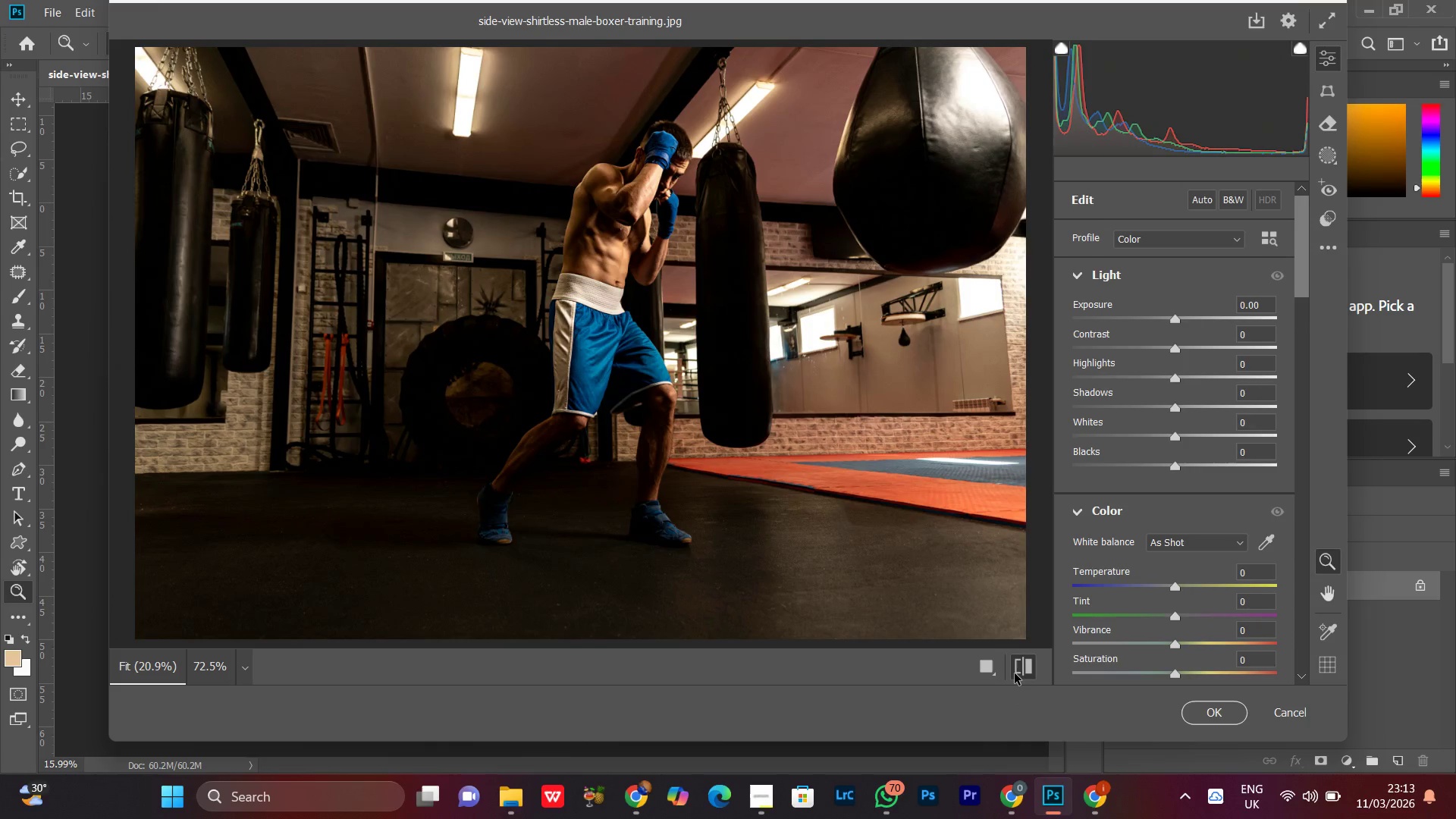 
triple_click([1015, 673])
 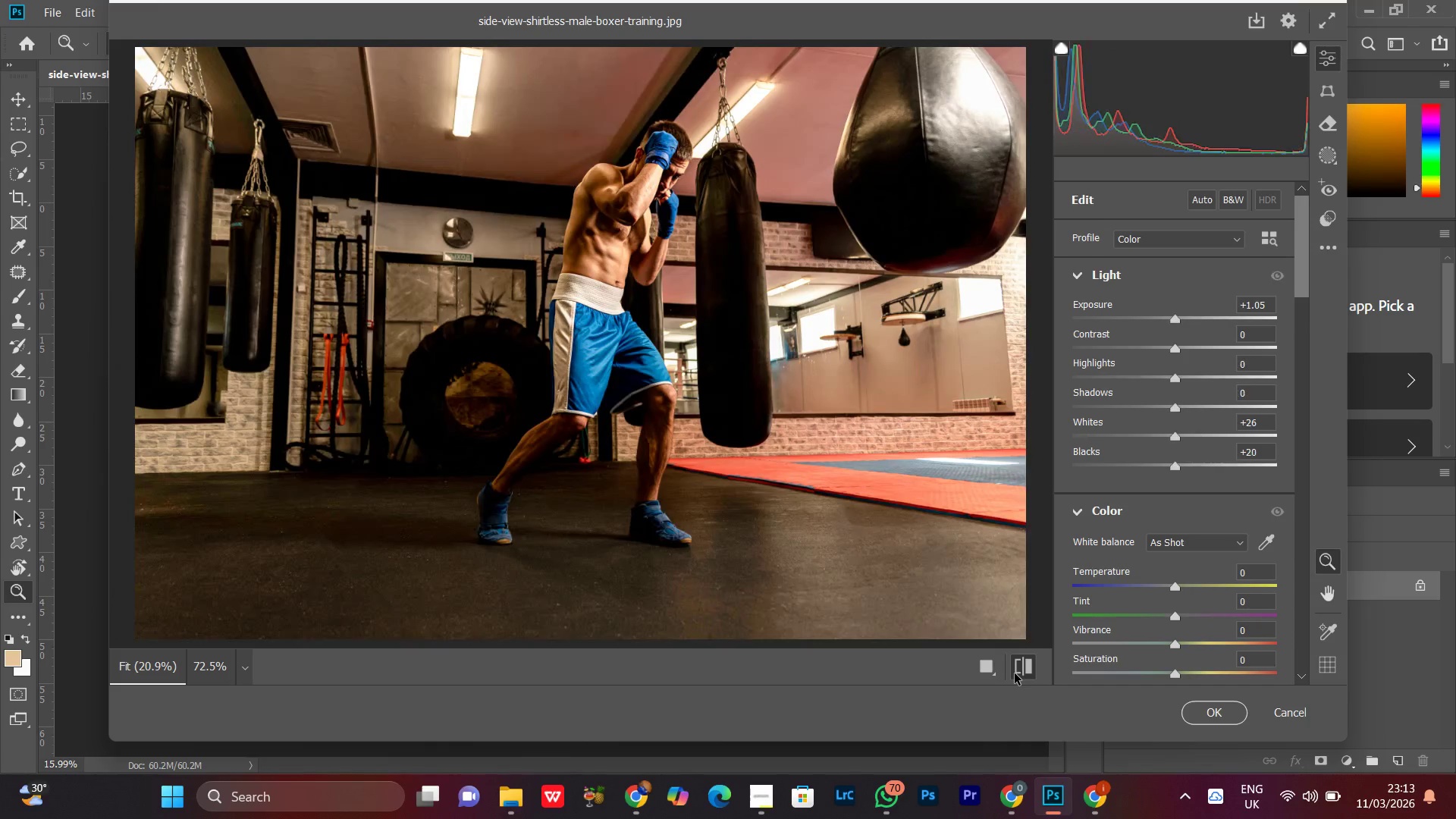 
double_click([1015, 673])
 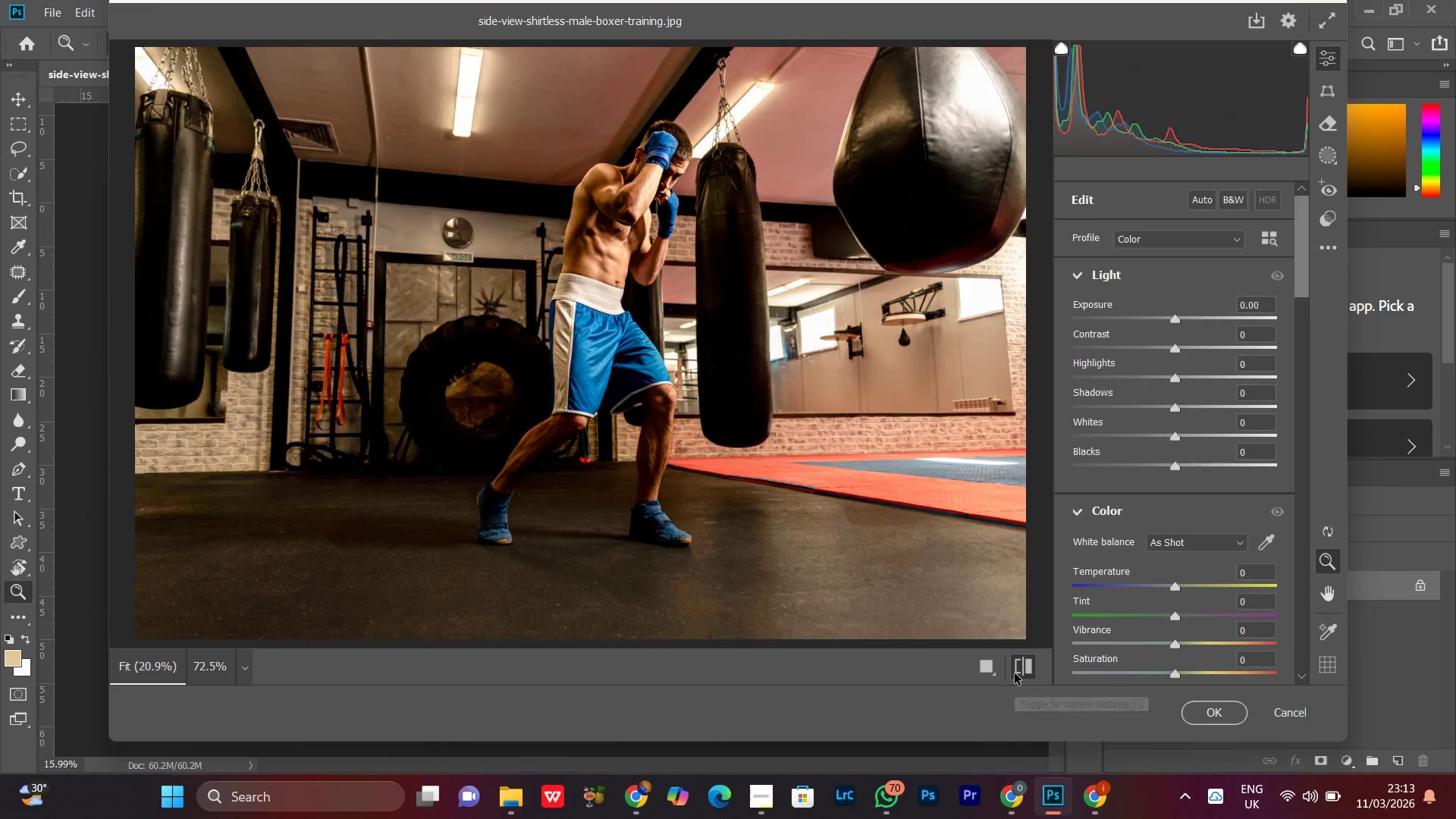 
double_click([1015, 673])
 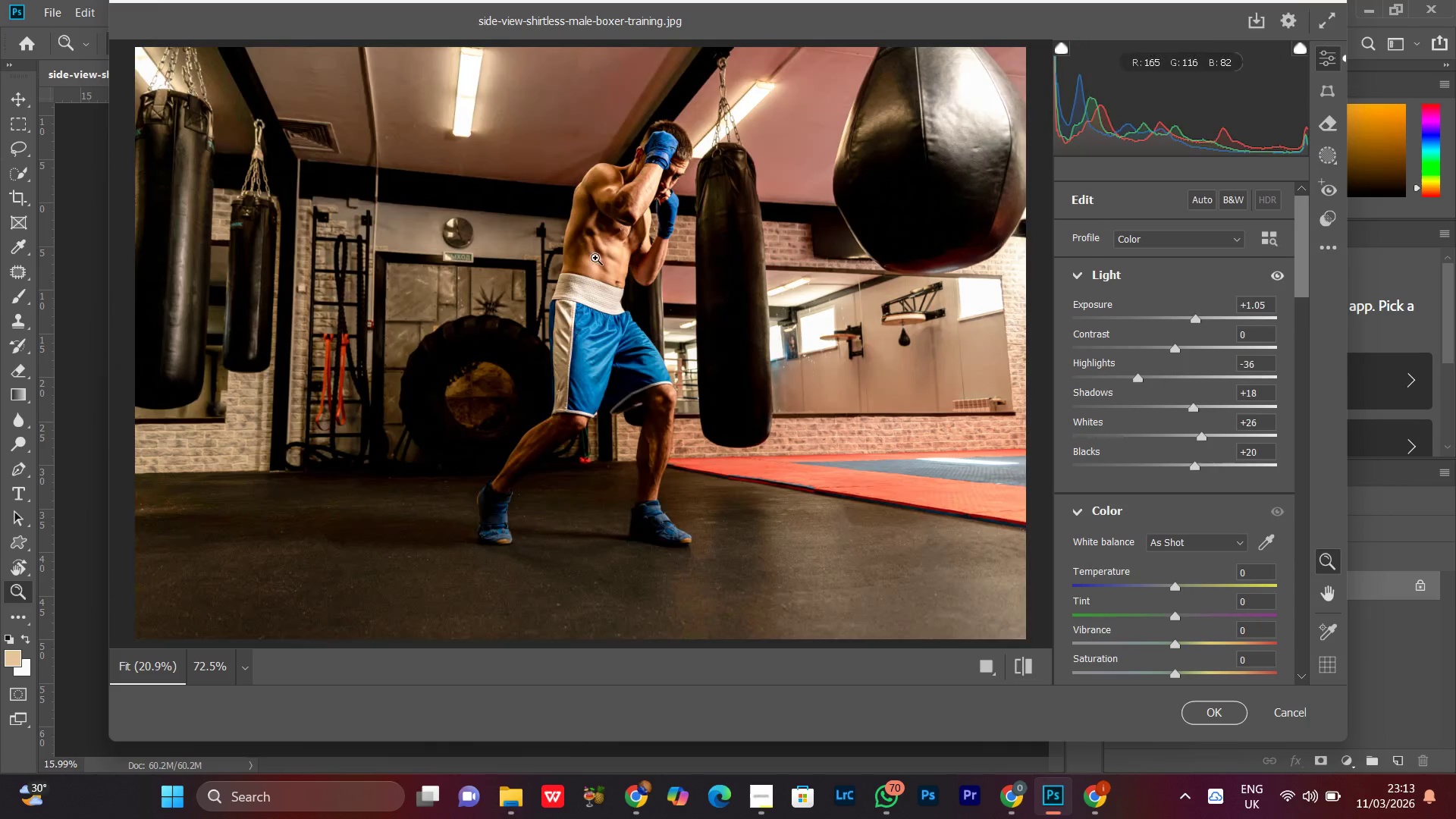 
left_click([592, 234])
 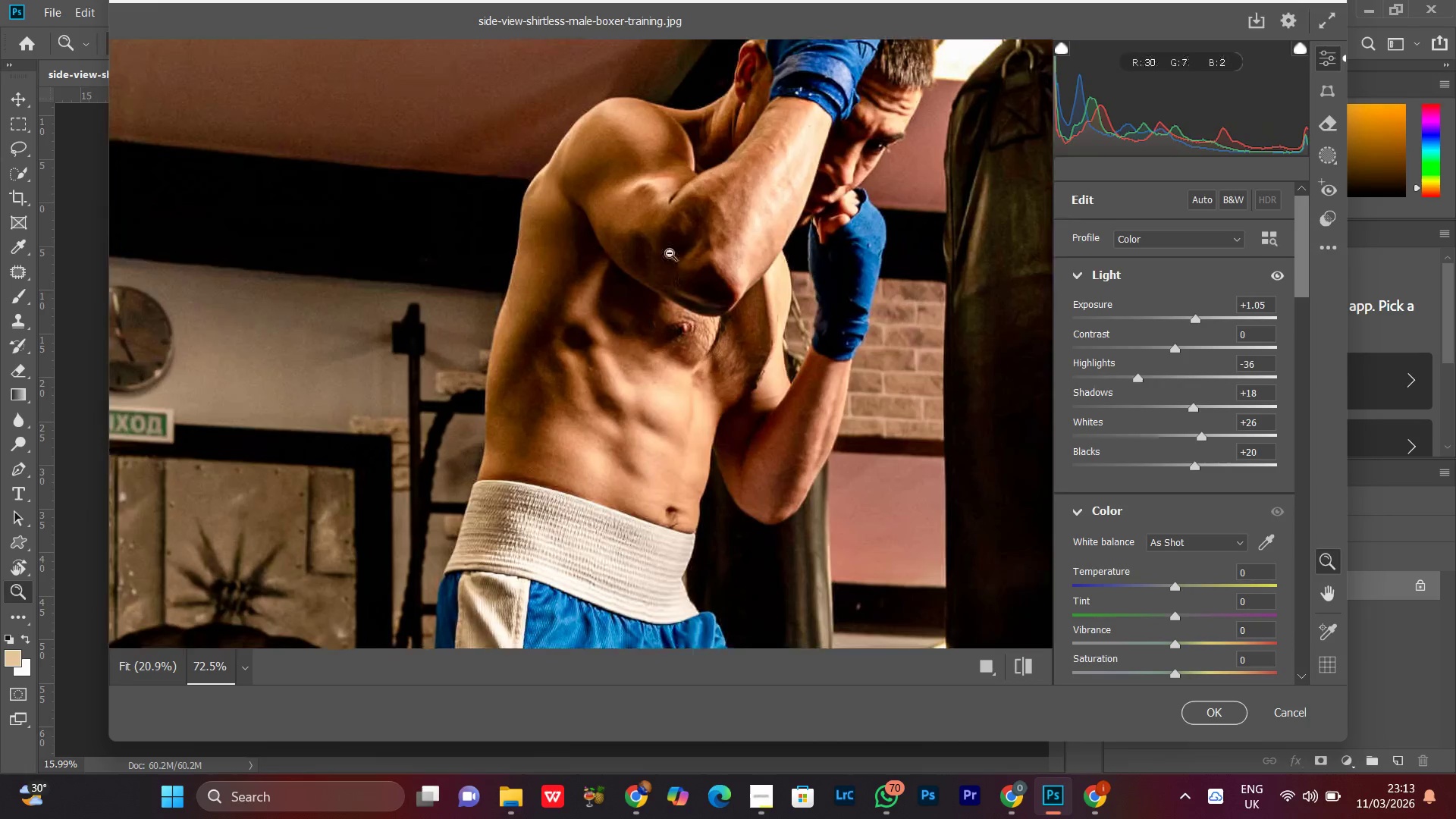 
left_click_drag(start_coordinate=[670, 253], to_coordinate=[642, 379])
 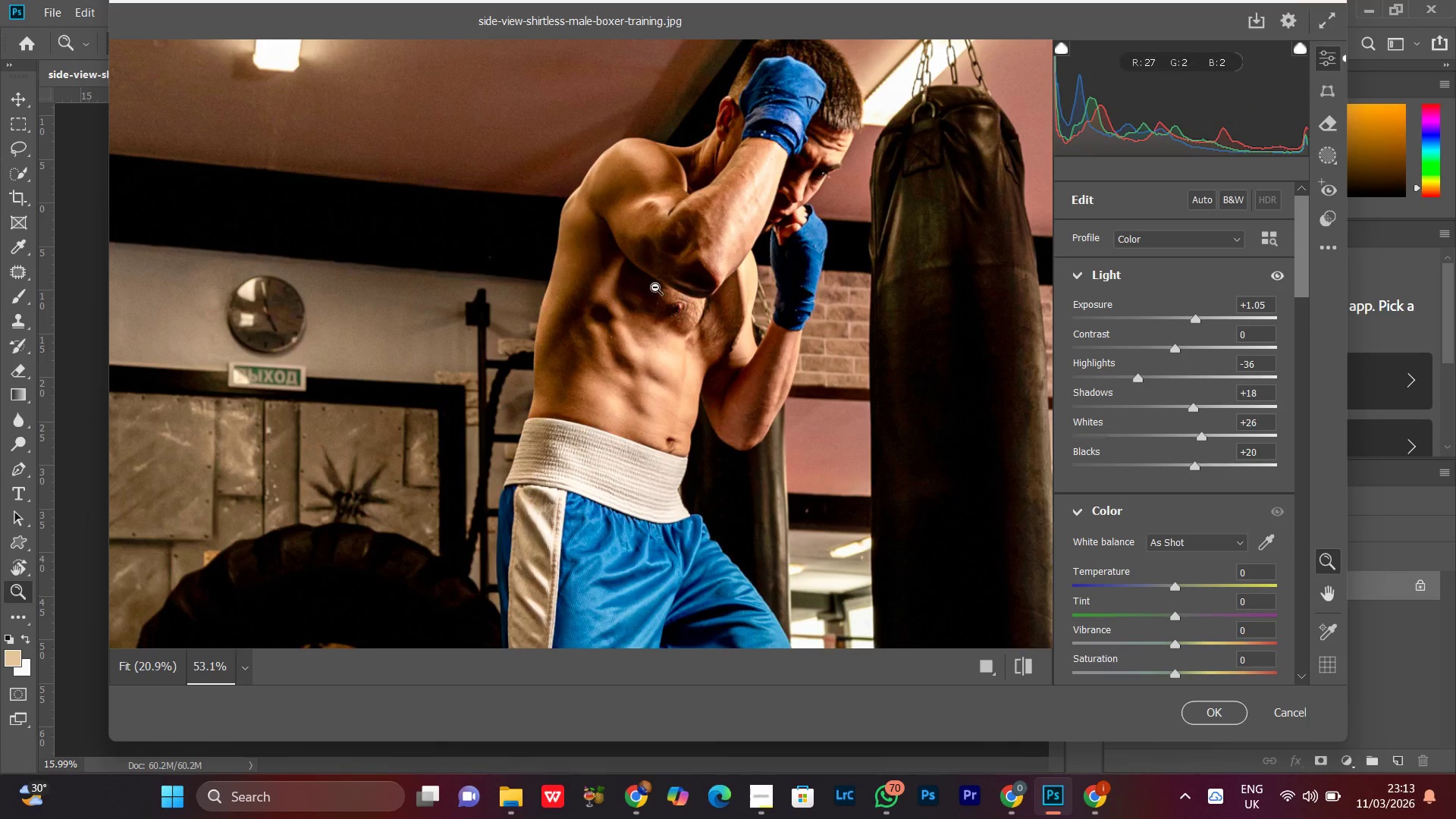 
left_click([655, 287])
 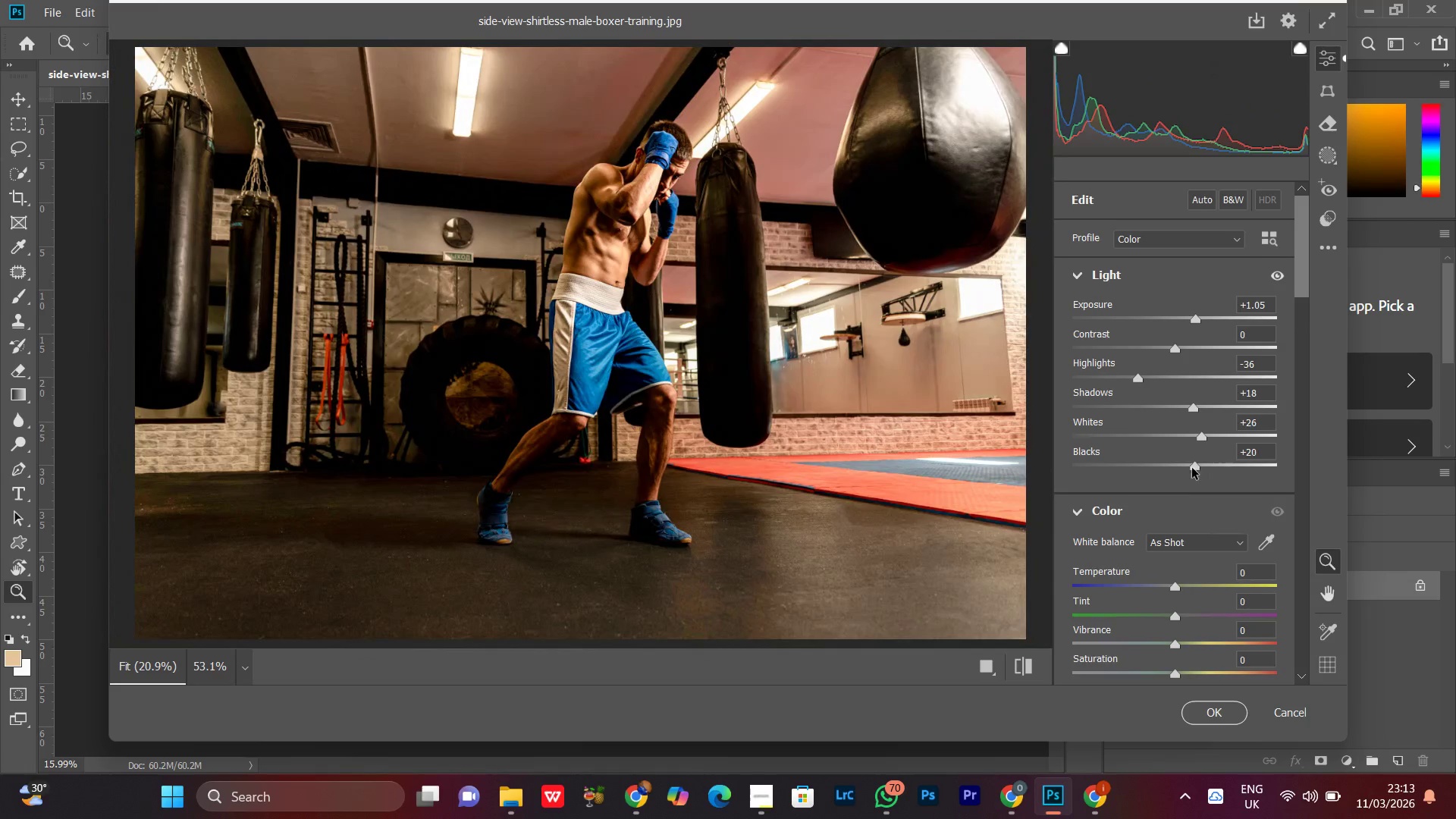 
left_click_drag(start_coordinate=[1192, 468], to_coordinate=[1200, 494])
 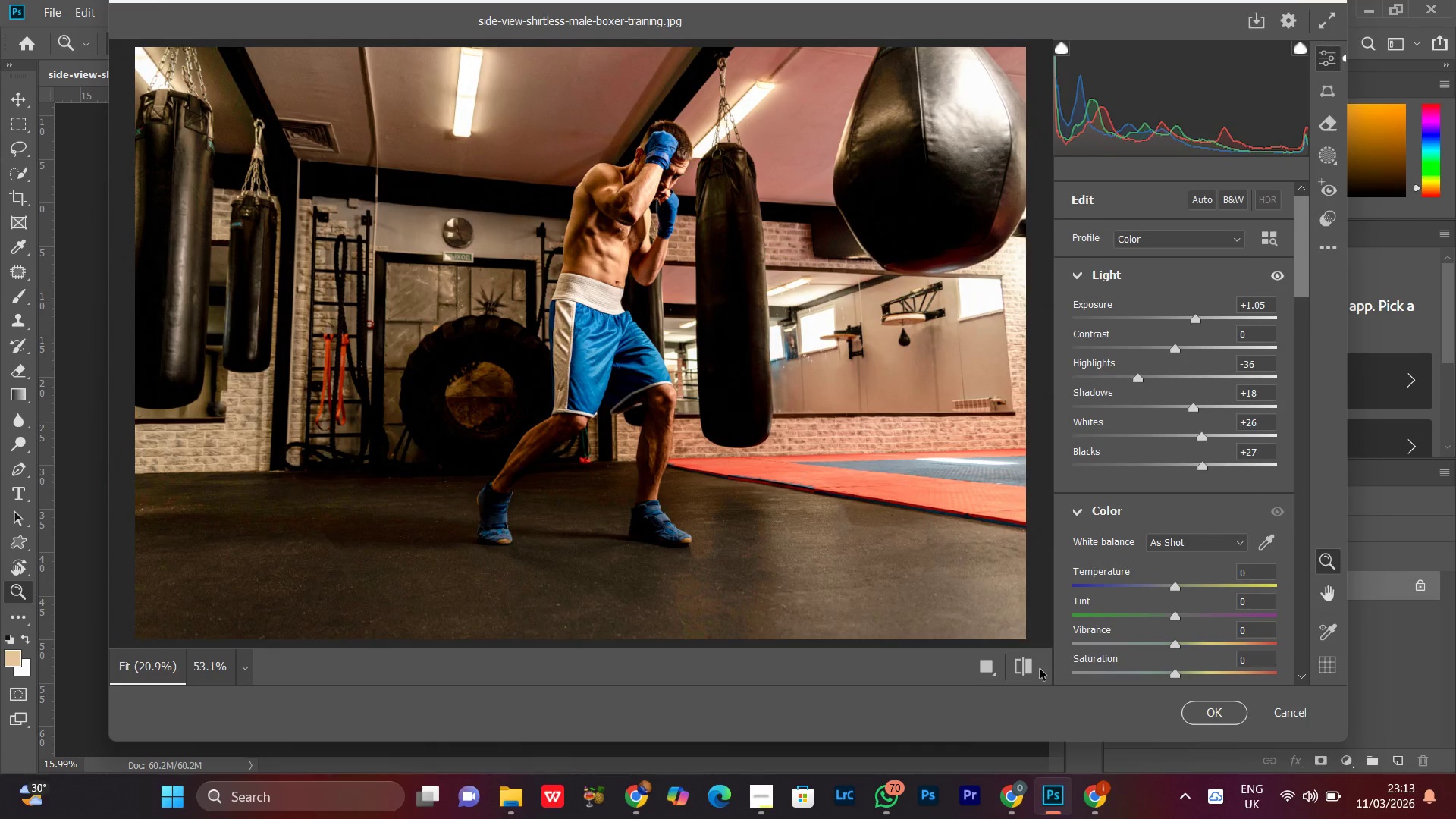 
left_click([1017, 664])
 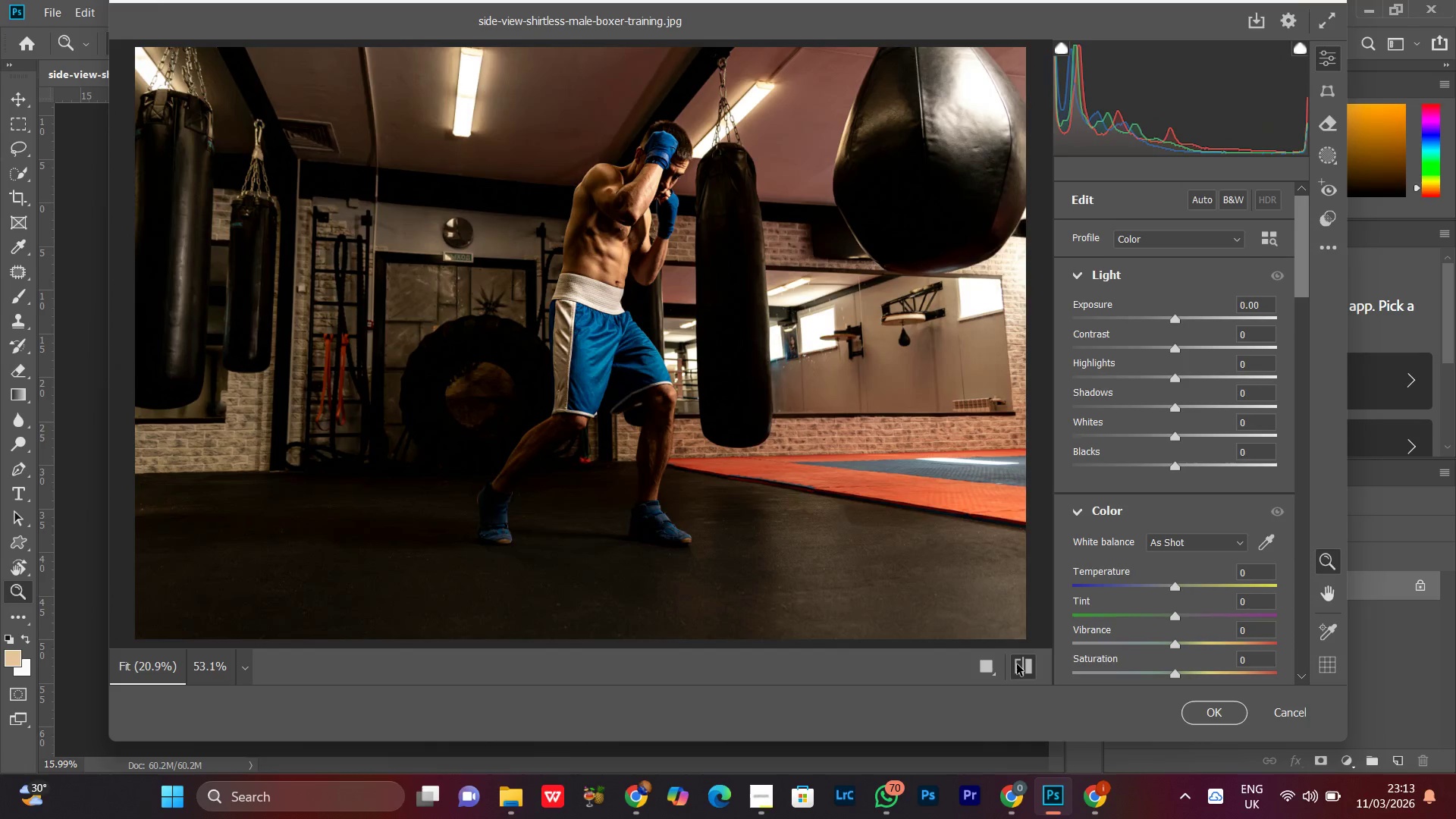 
left_click([1017, 664])
 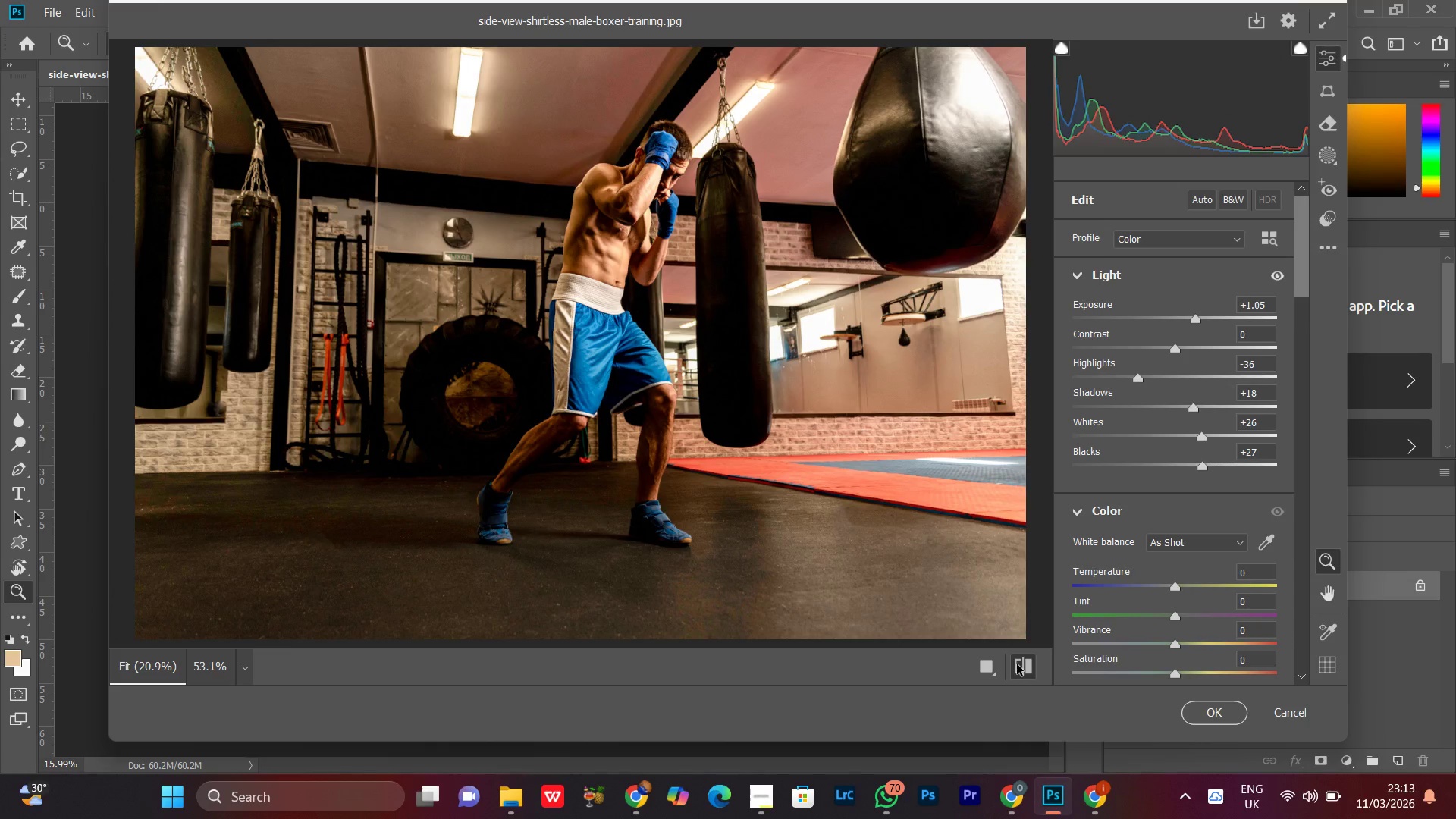 
double_click([1017, 664])
 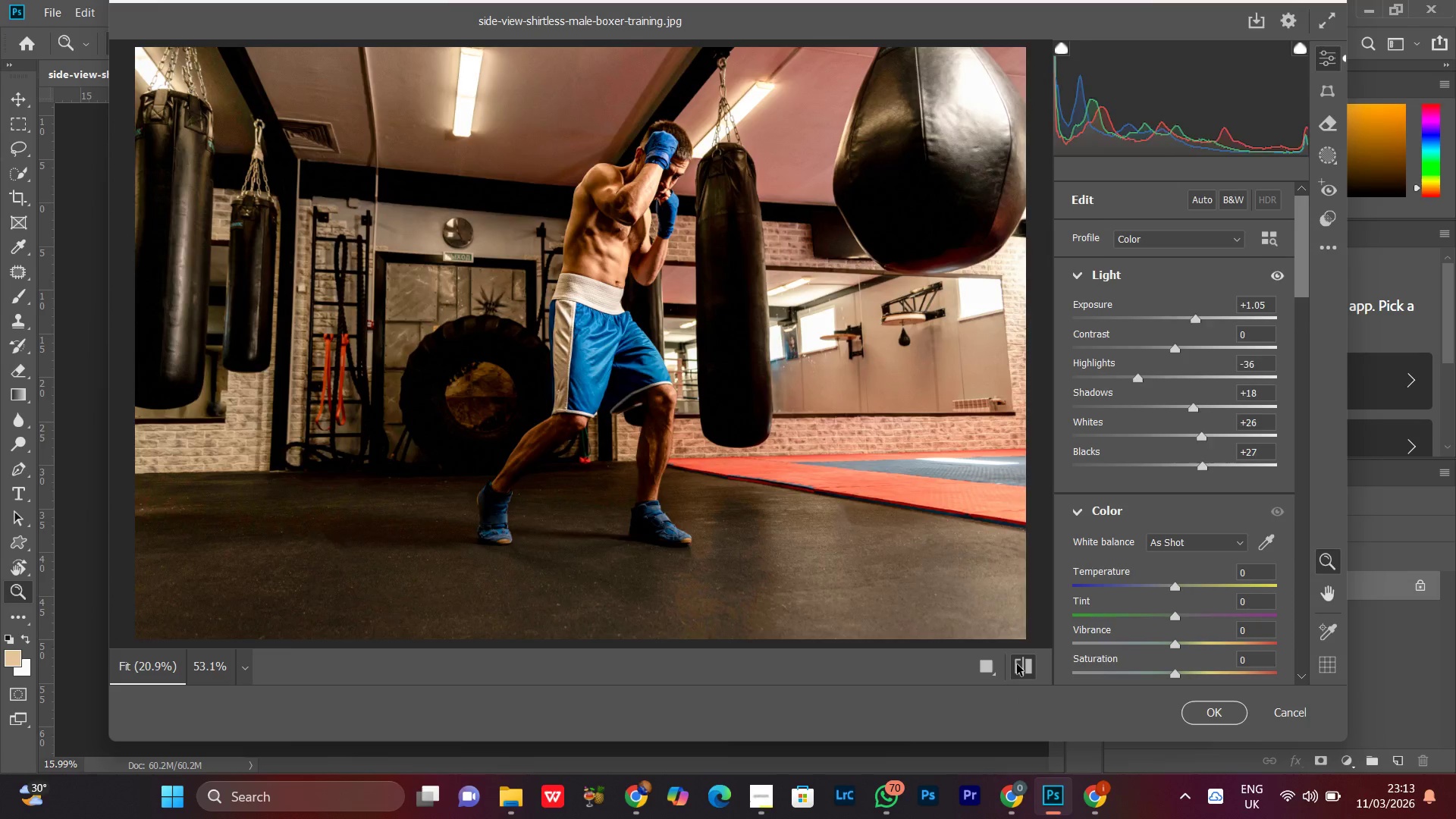 
double_click([1017, 664])
 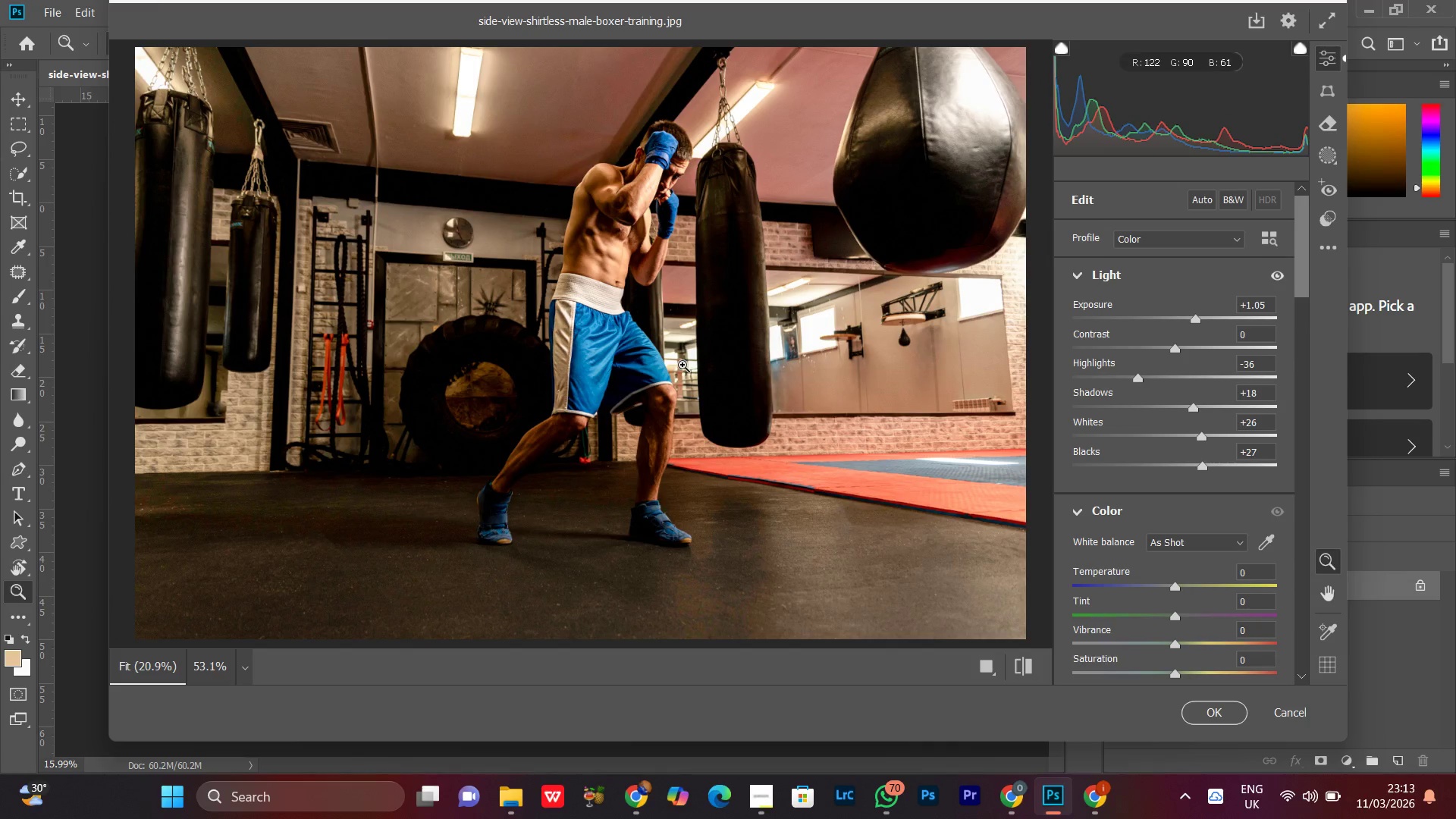 
wait(7.58)
 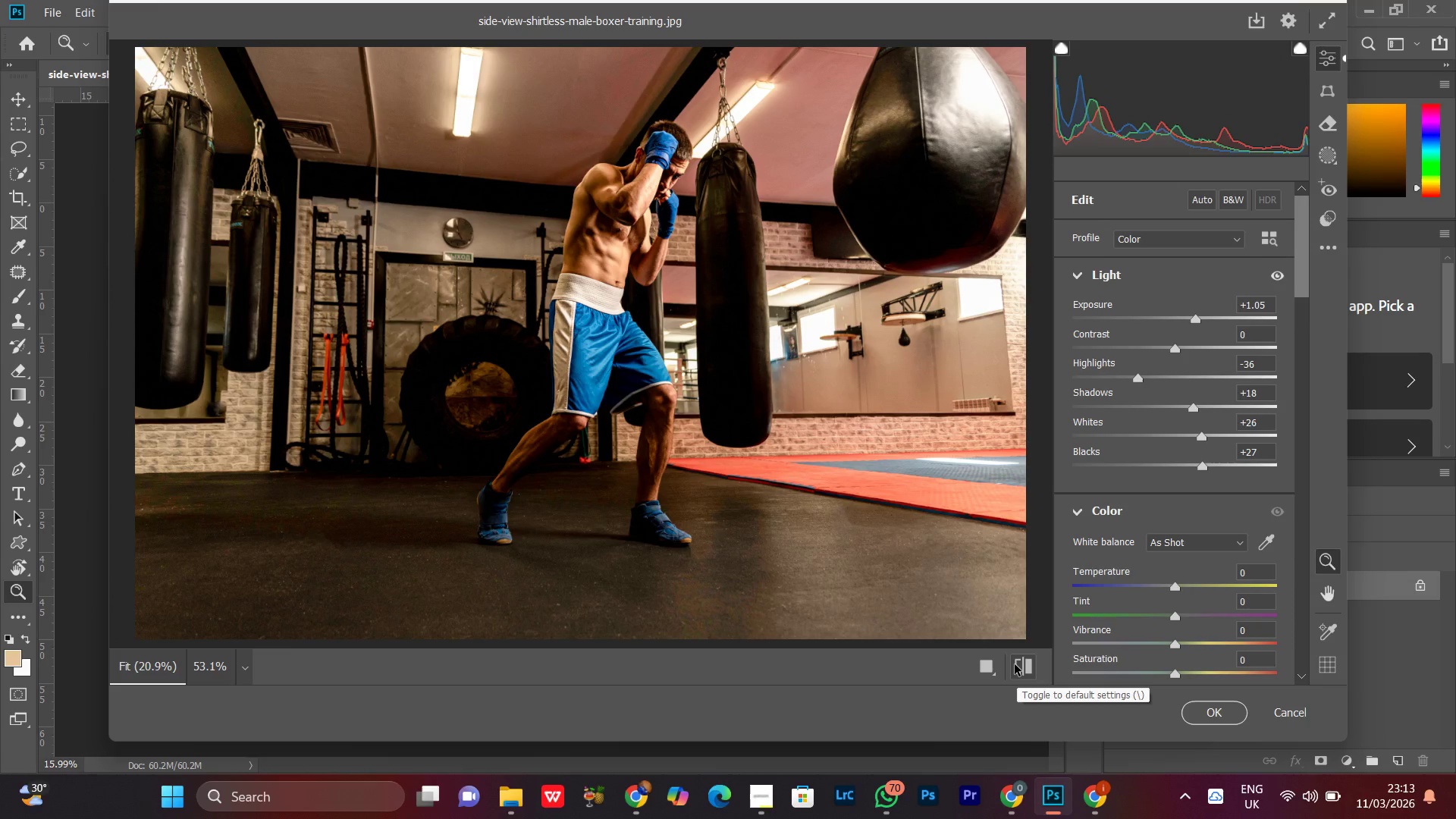 
double_click([693, 316])
 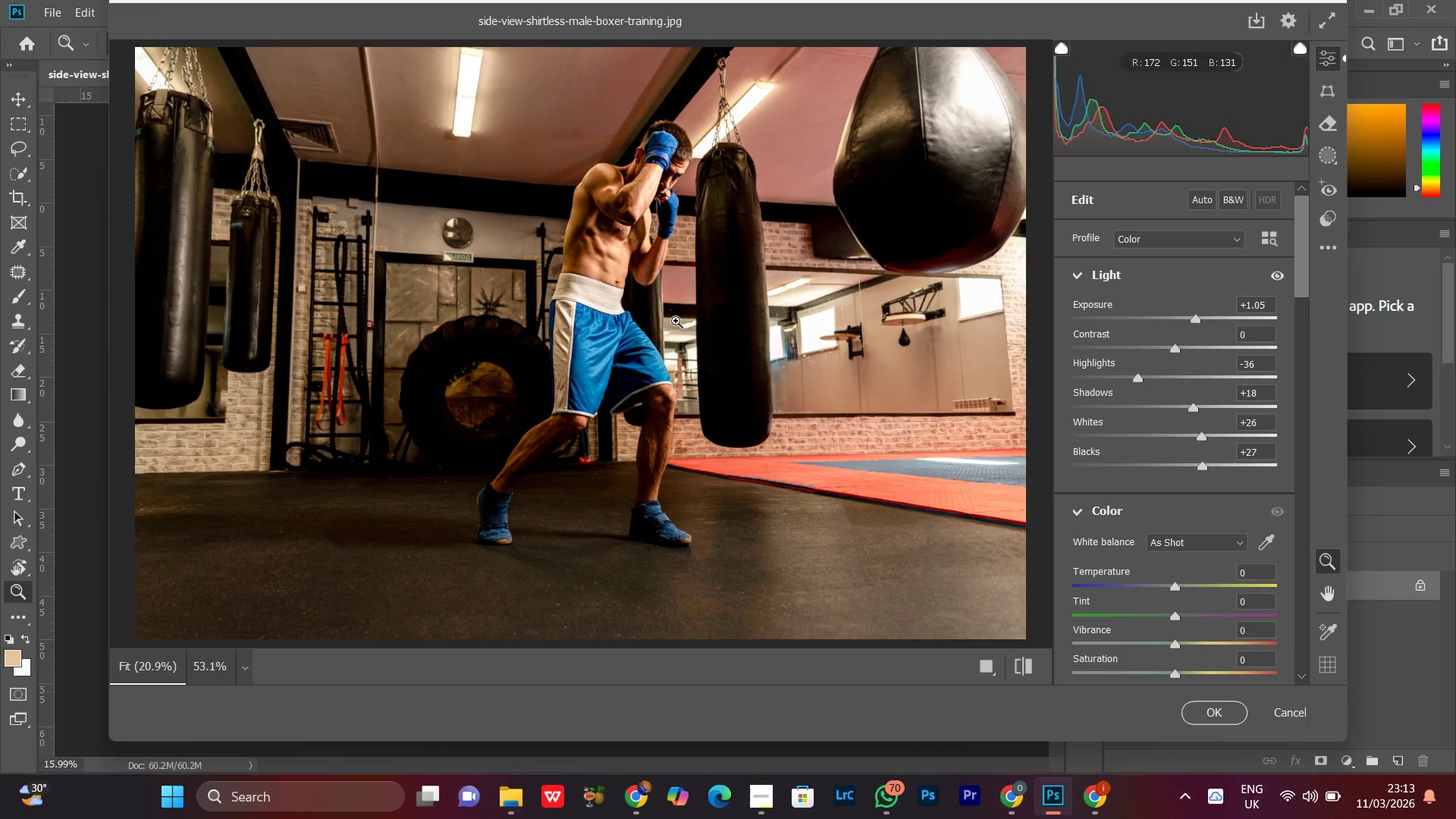 
wait(6.98)
 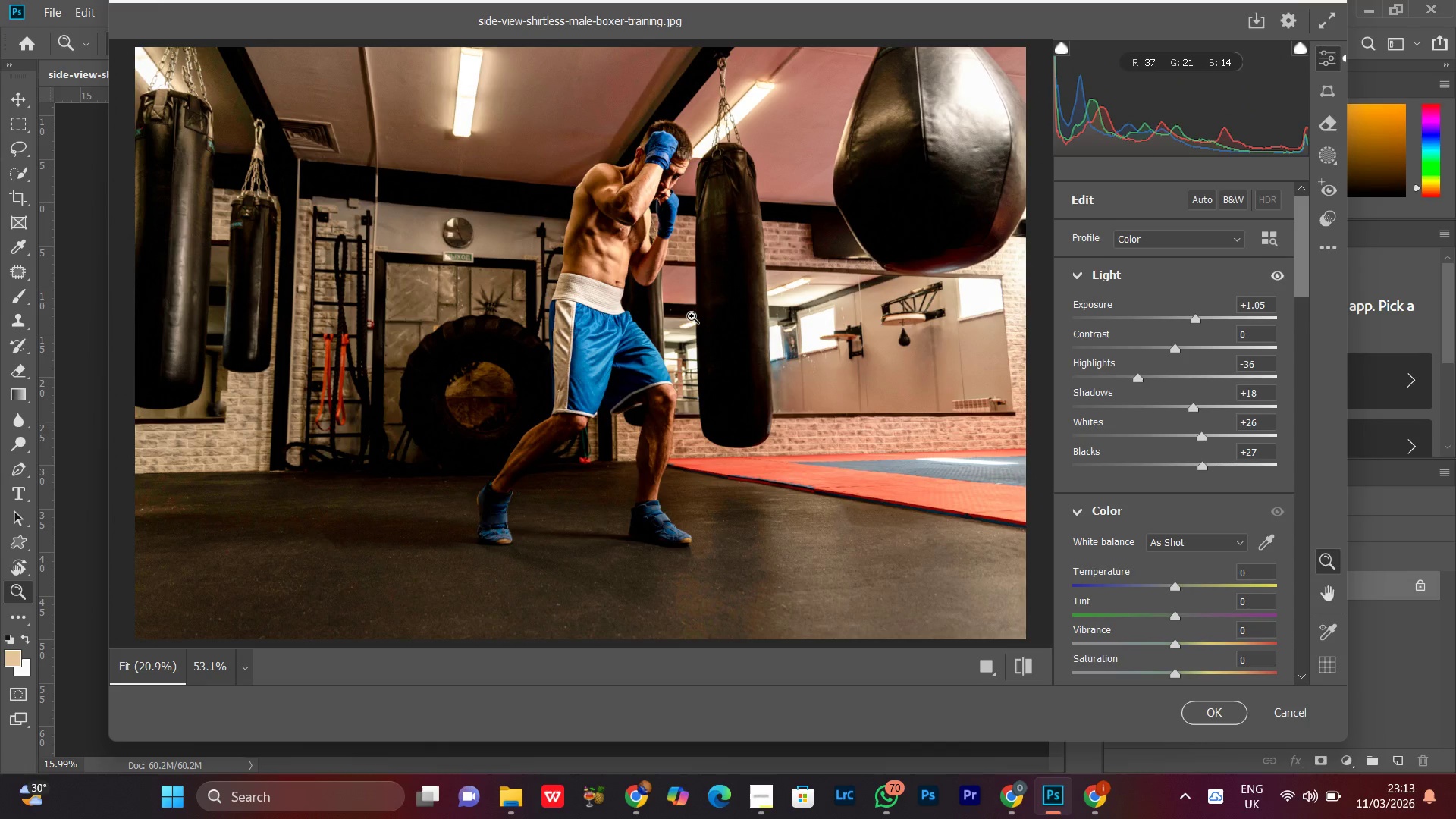 
double_click([645, 163])
 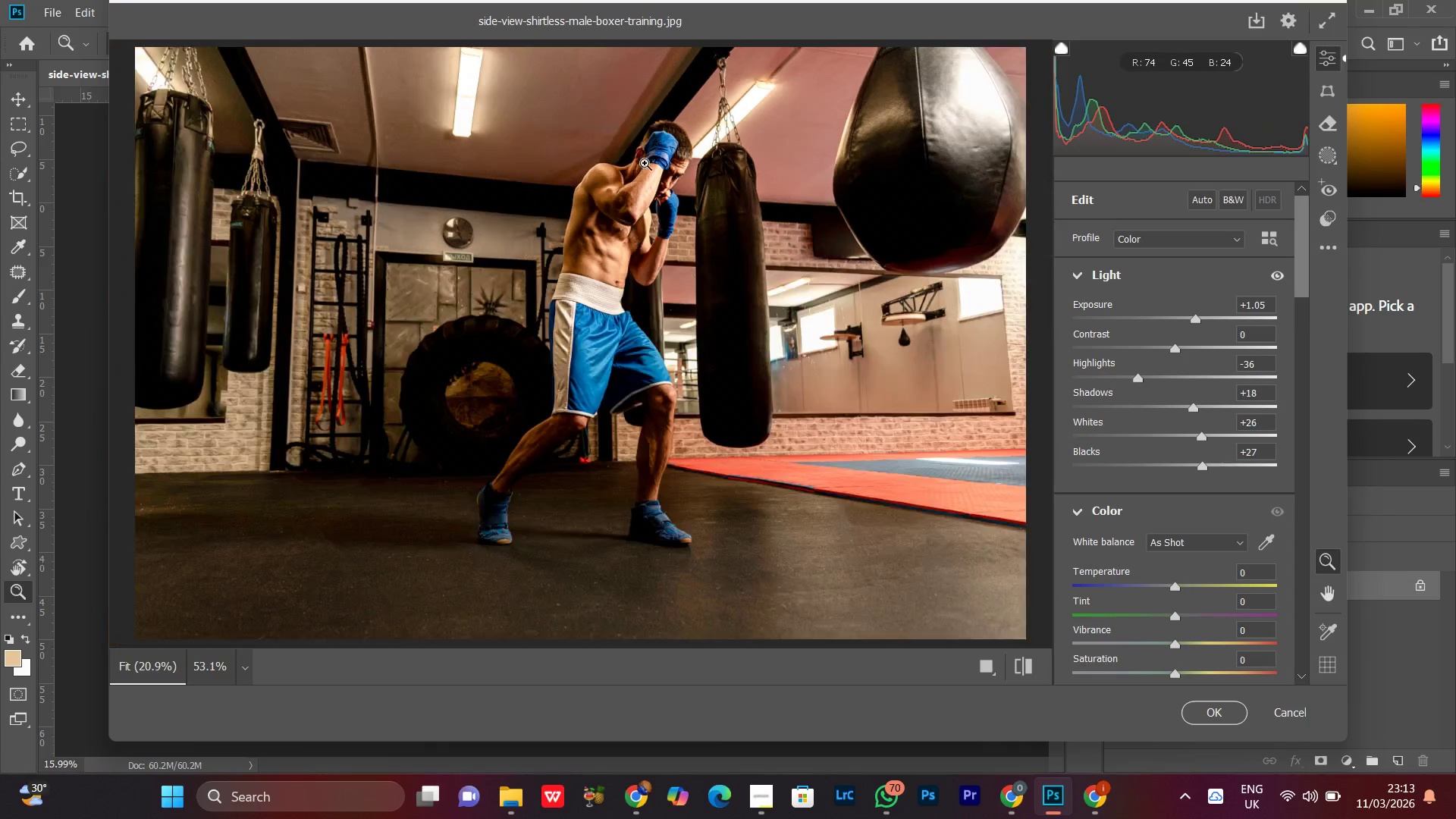 
triple_click([645, 163])
 